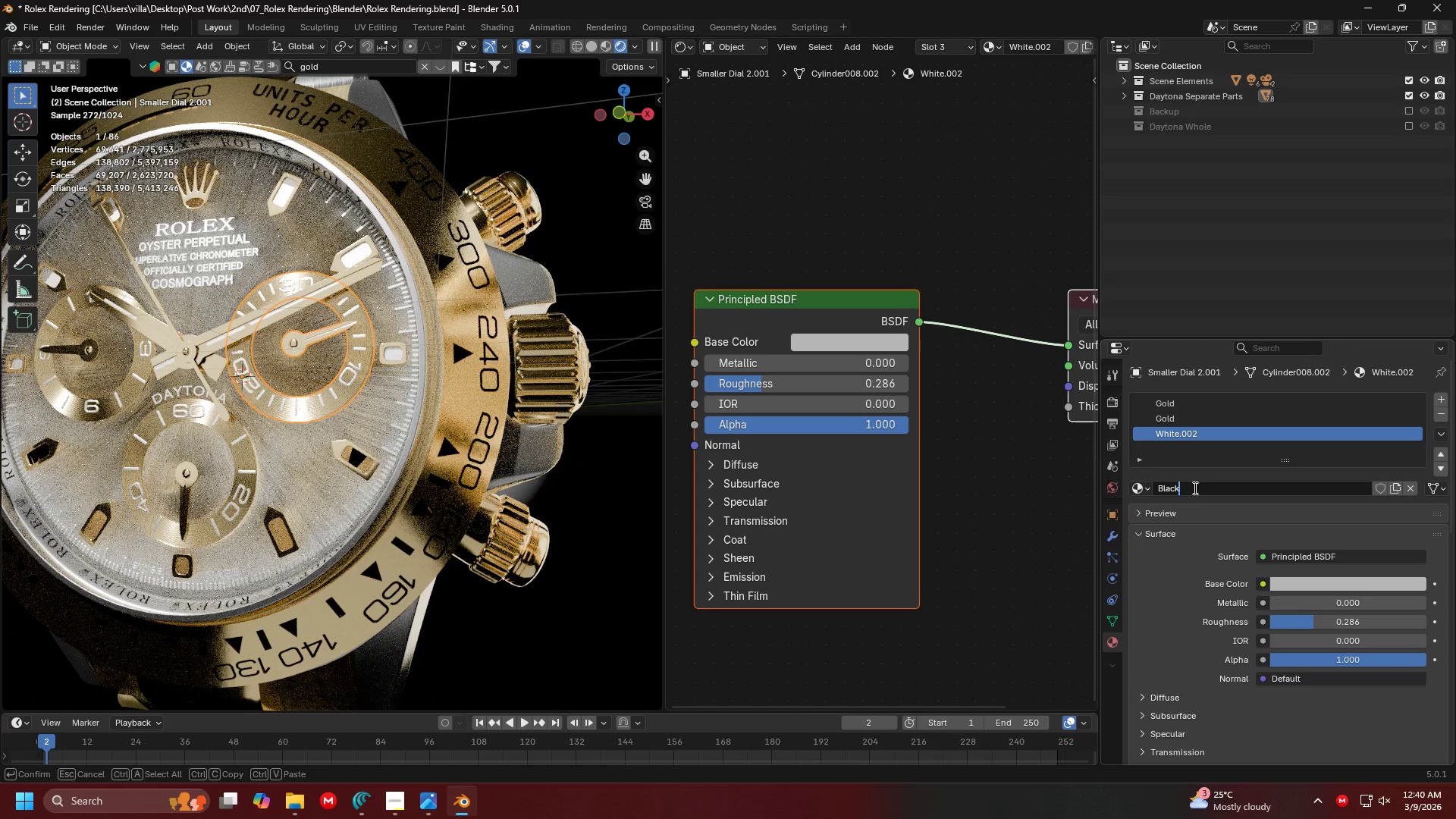 
key(Enter)
 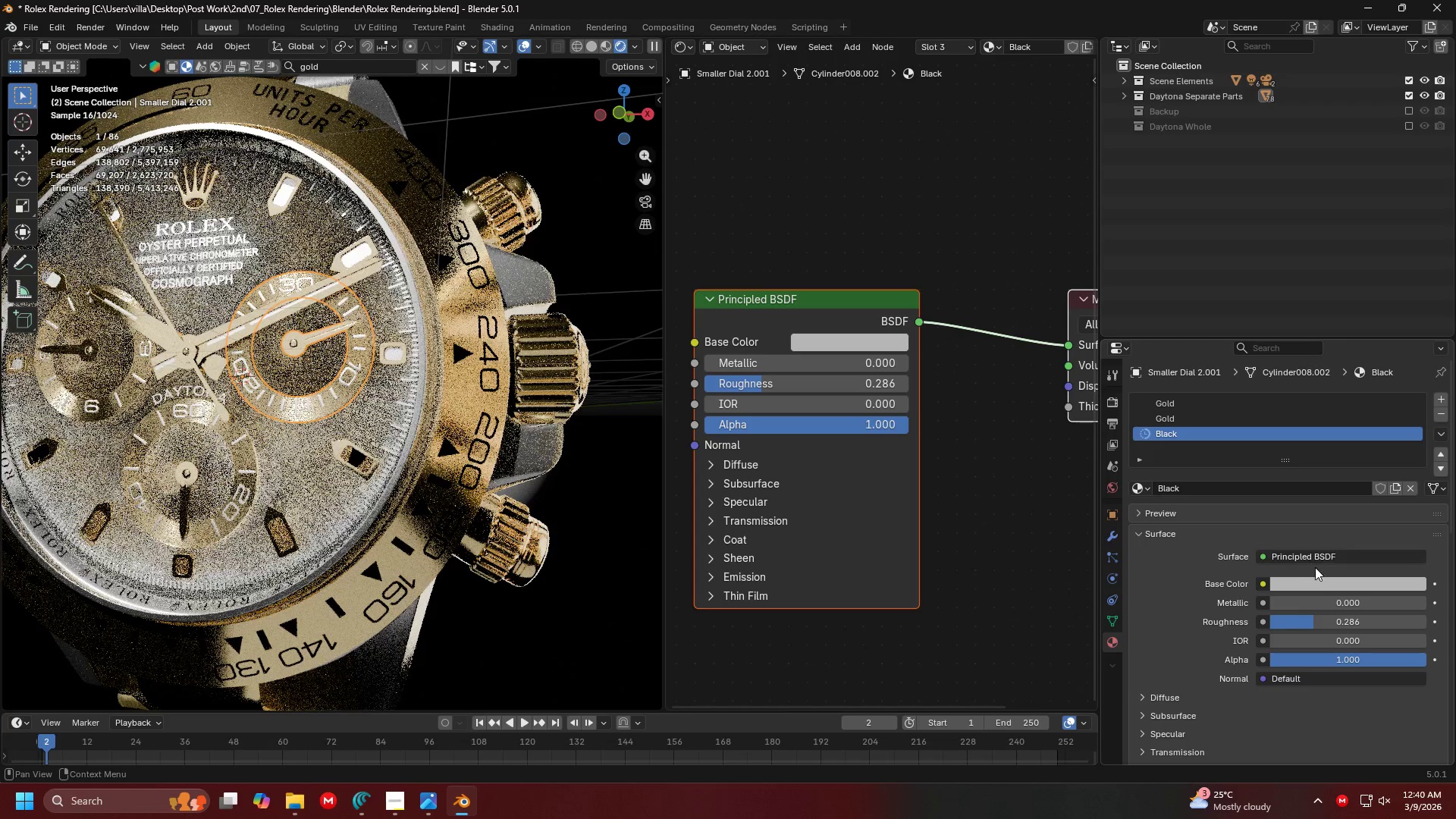 
left_click([1317, 582])
 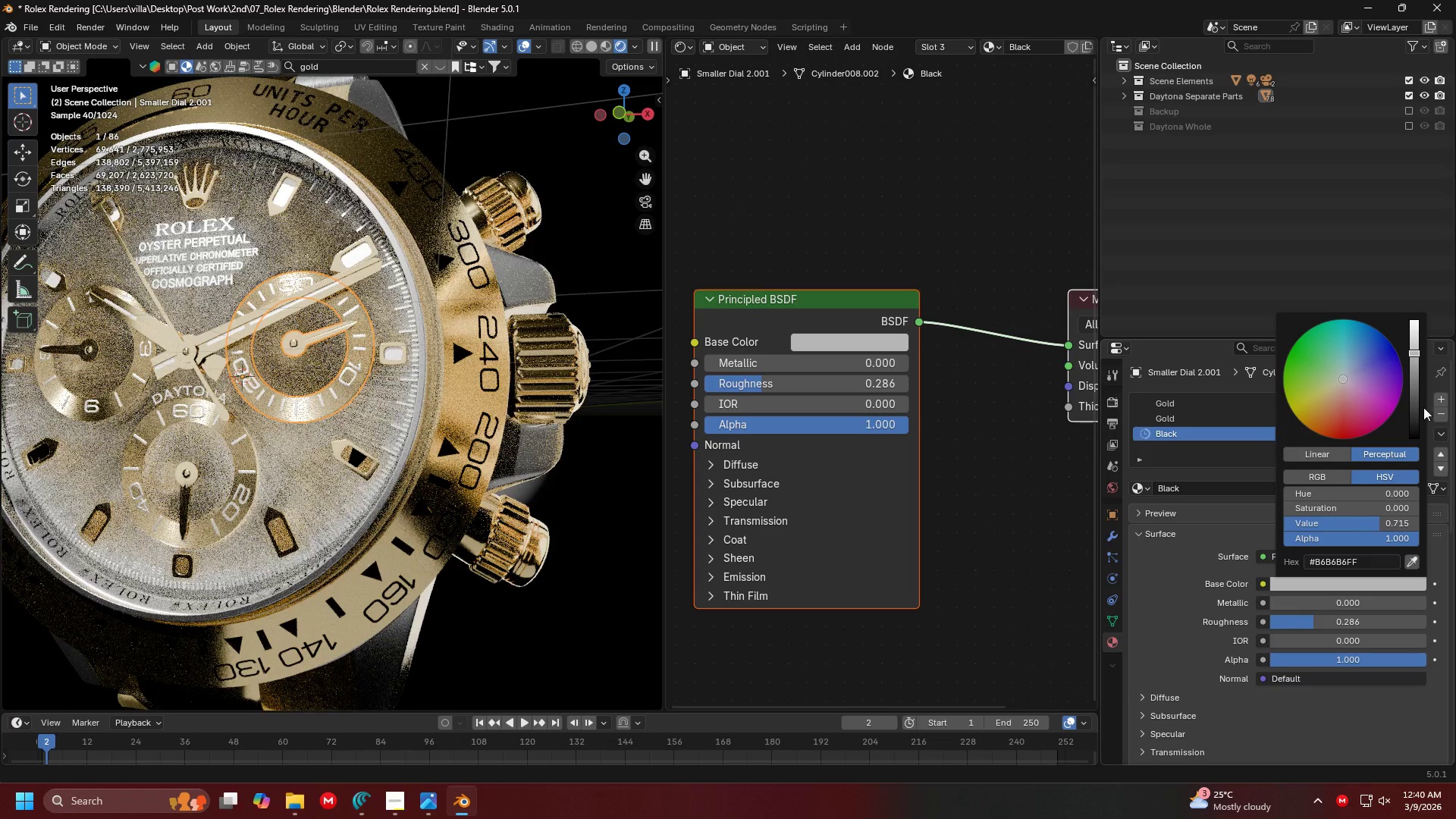 
left_click_drag(start_coordinate=[1409, 410], to_coordinate=[1412, 531])
 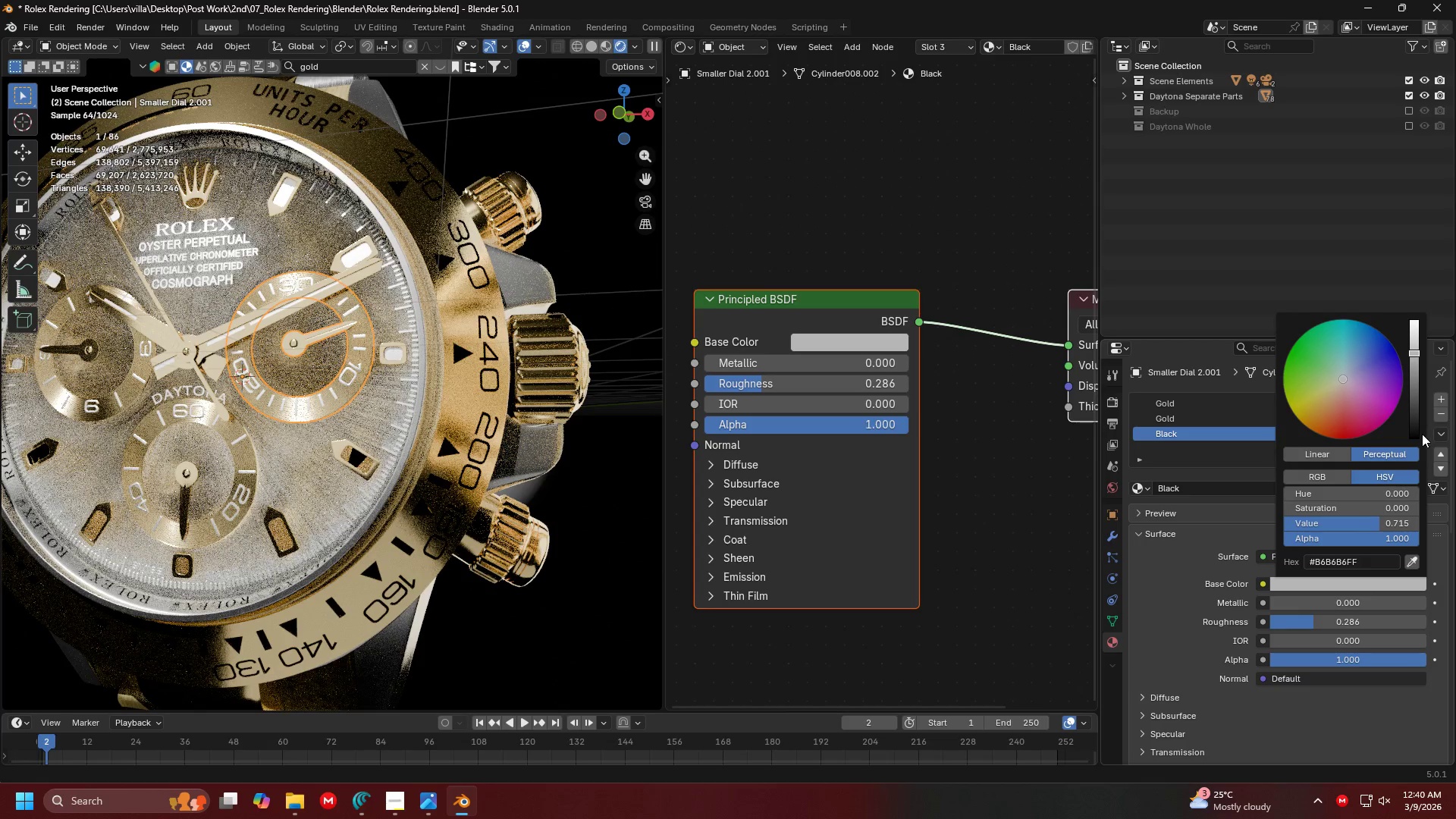 
left_click_drag(start_coordinate=[1414, 429], to_coordinate=[1413, 359])
 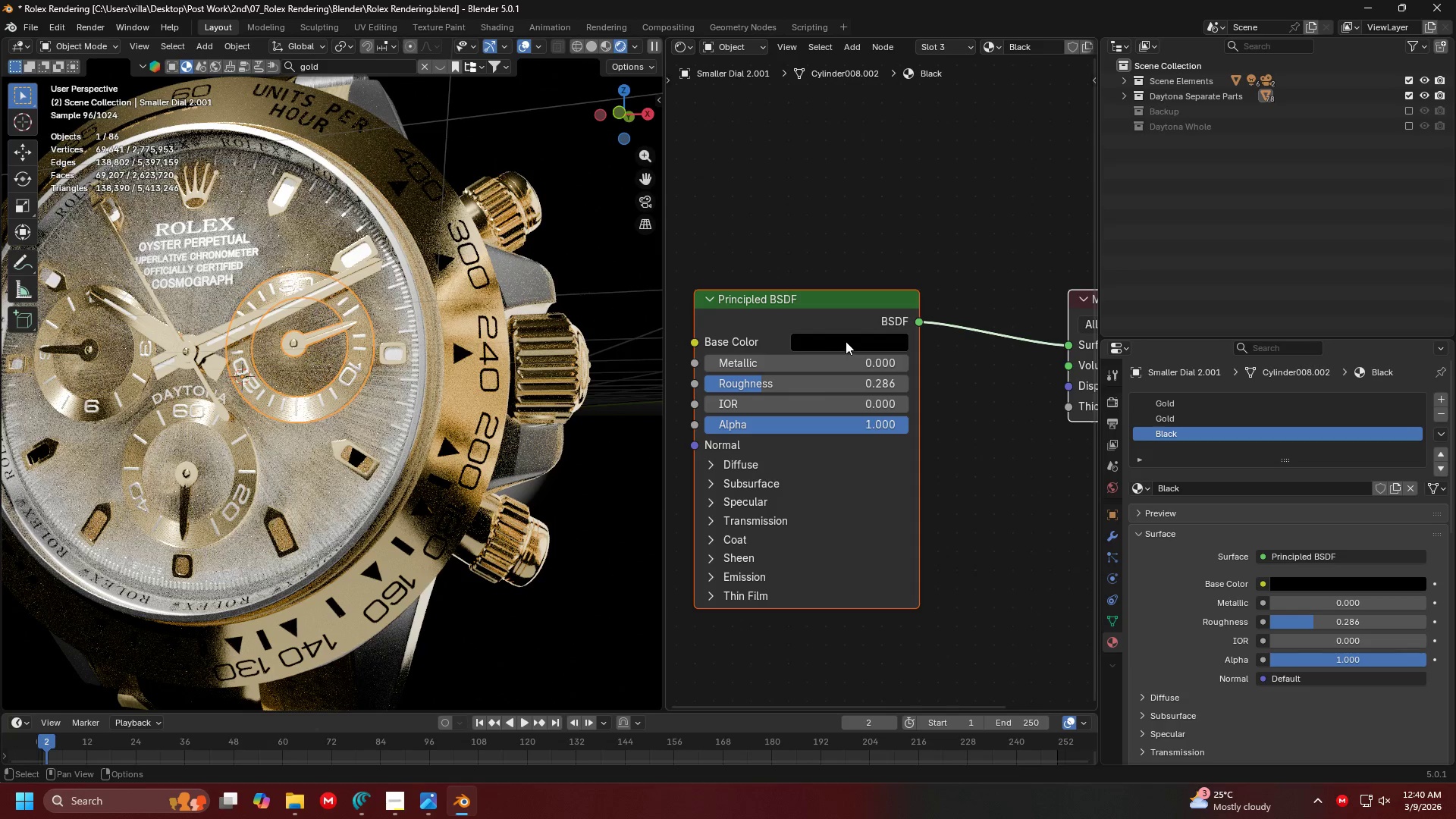 
key(Shift+ShiftLeft)
 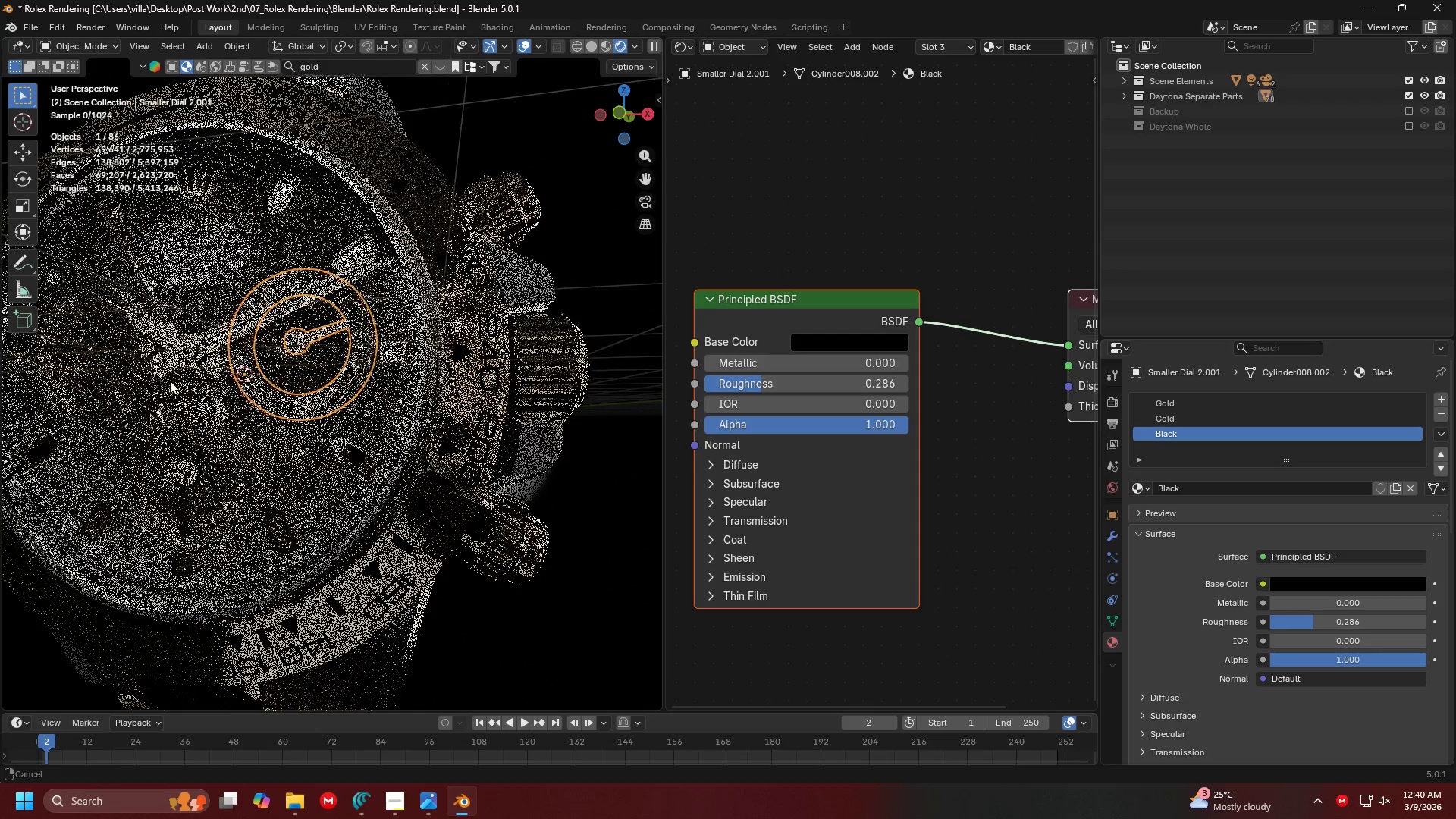 
scroll: coordinate [180, 378], scroll_direction: up, amount: 1.0
 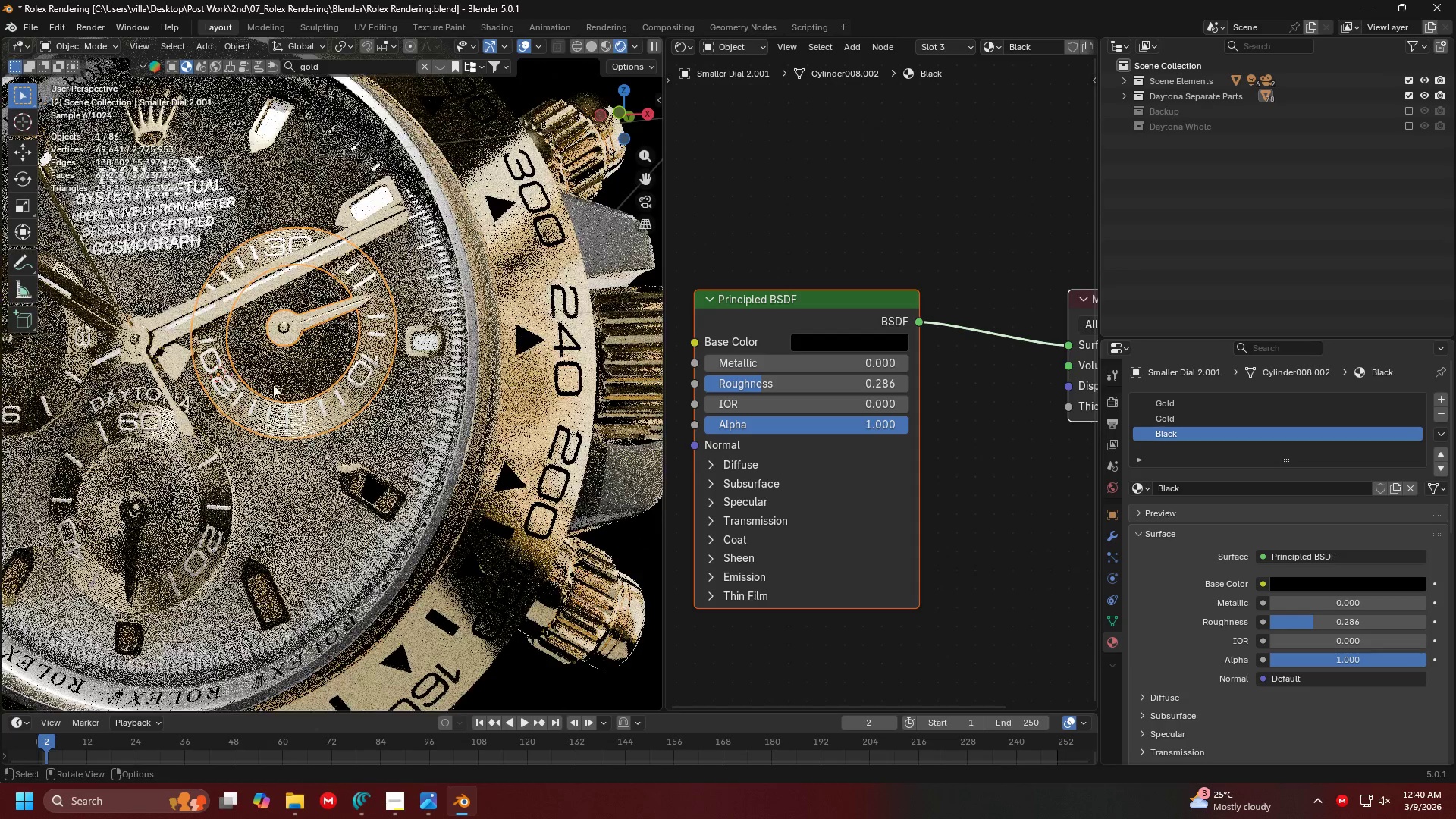 
key(Shift+ShiftLeft)
 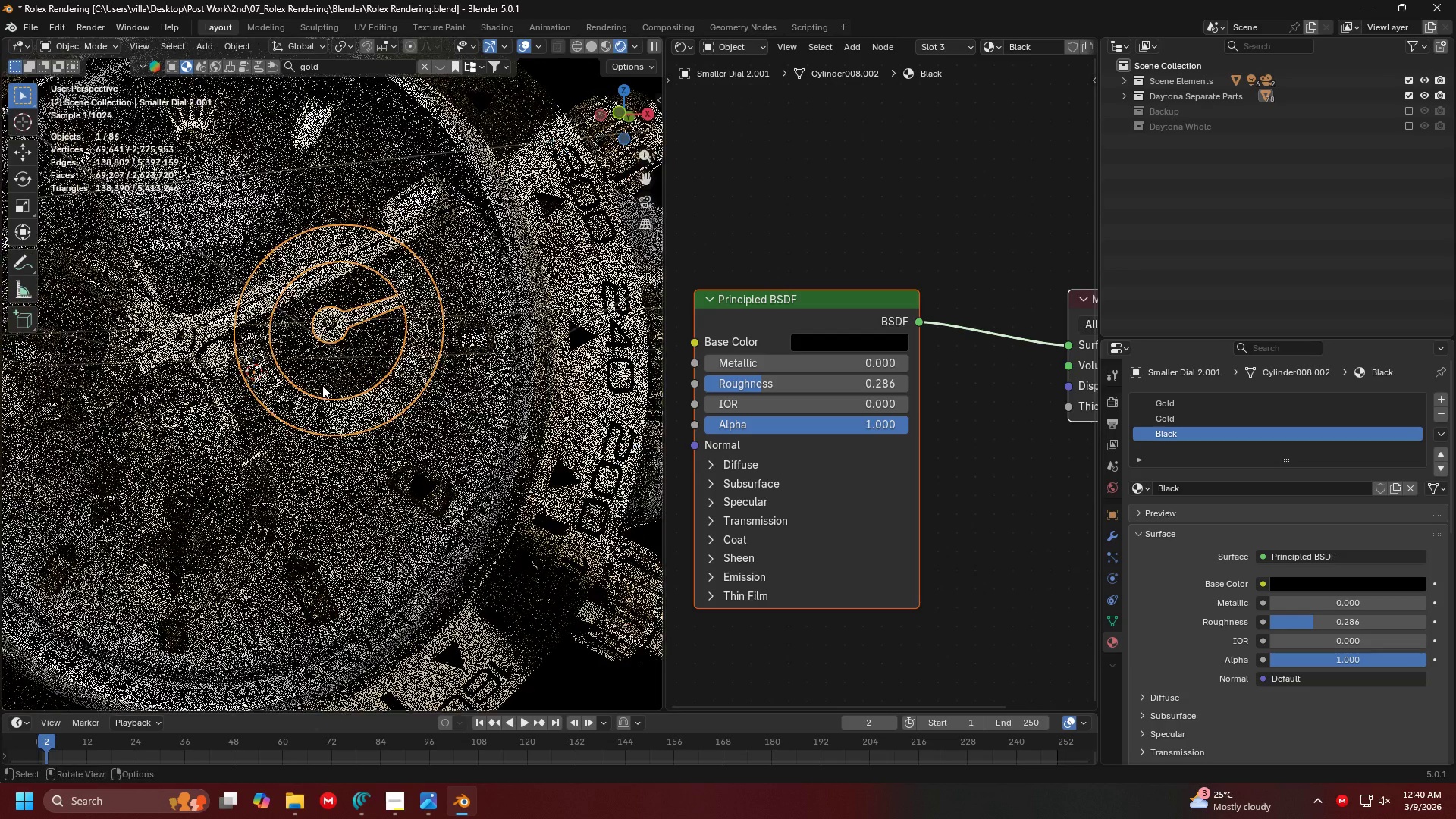 
scroll: coordinate [325, 385], scroll_direction: up, amount: 1.0
 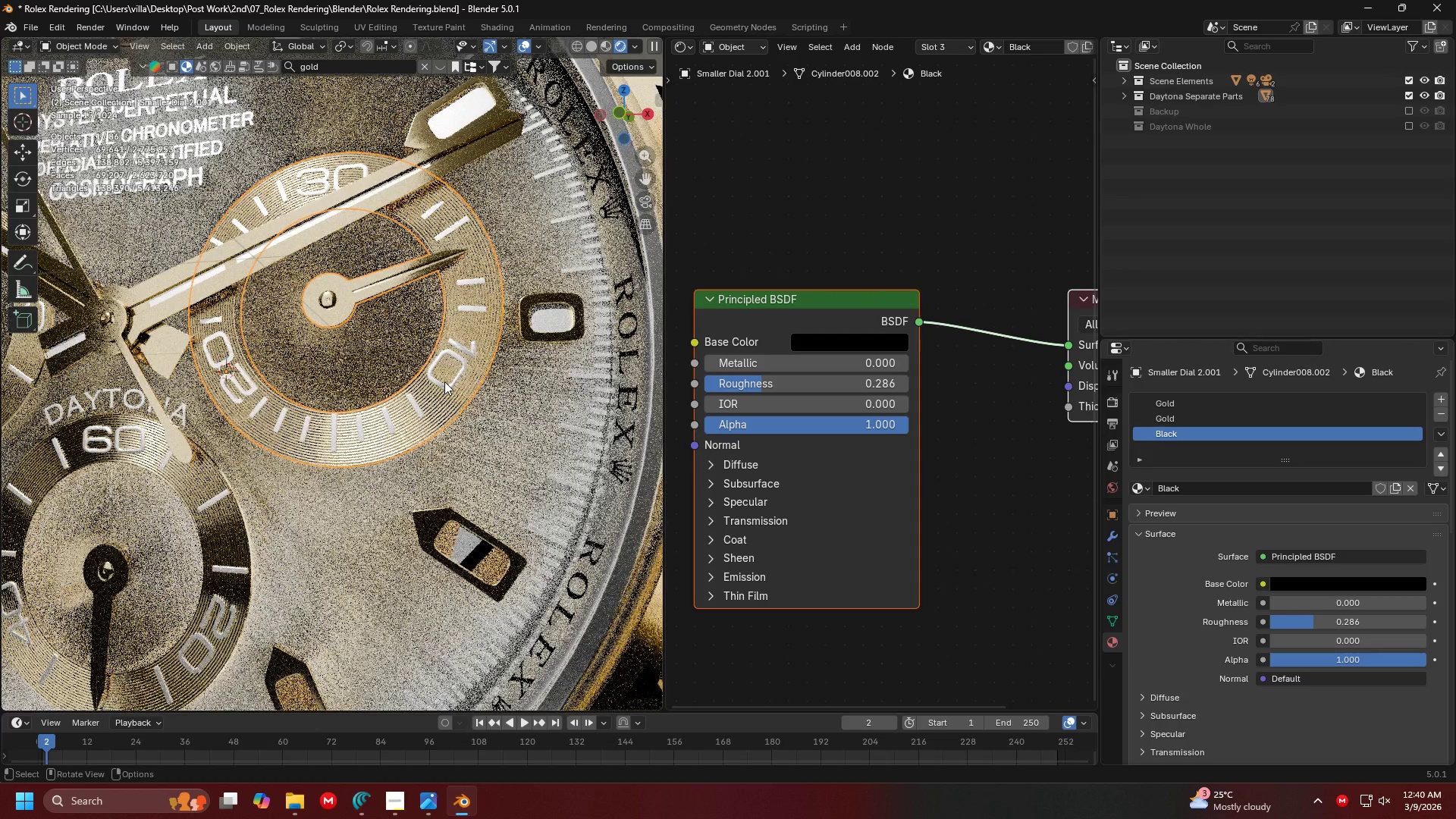 
key(Tab)
 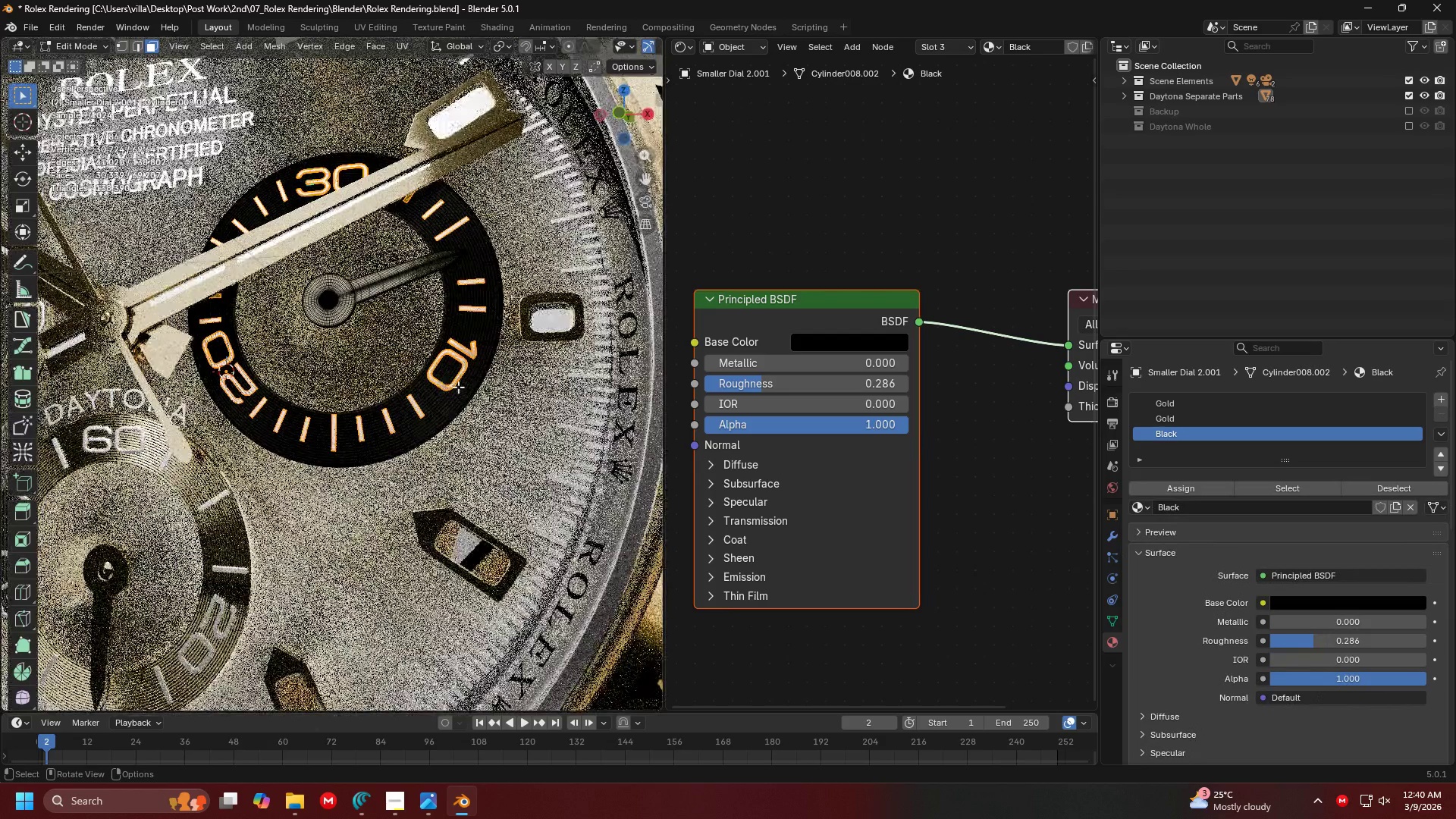 
left_click([524, 390])
 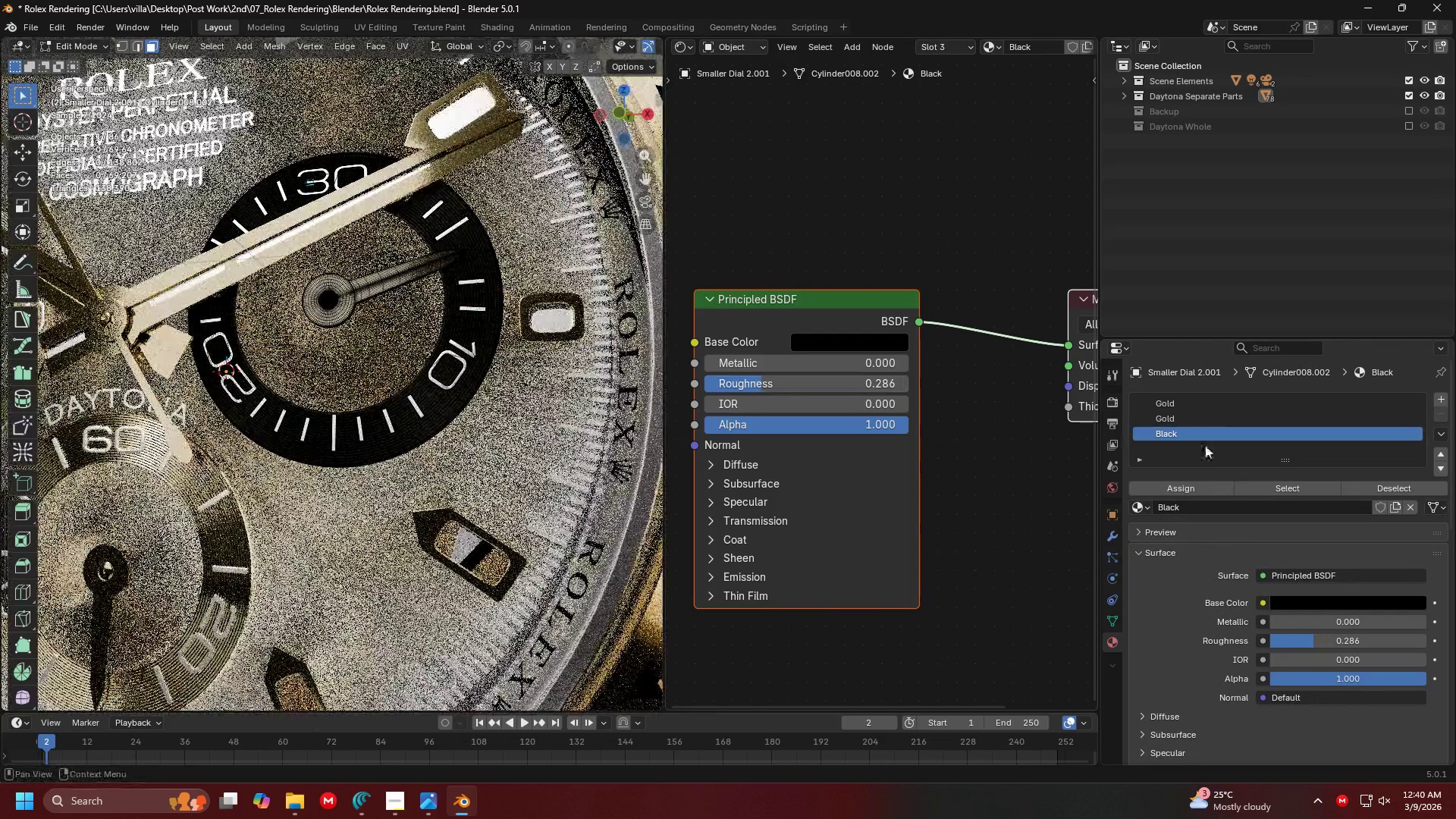 
left_click([1278, 491])
 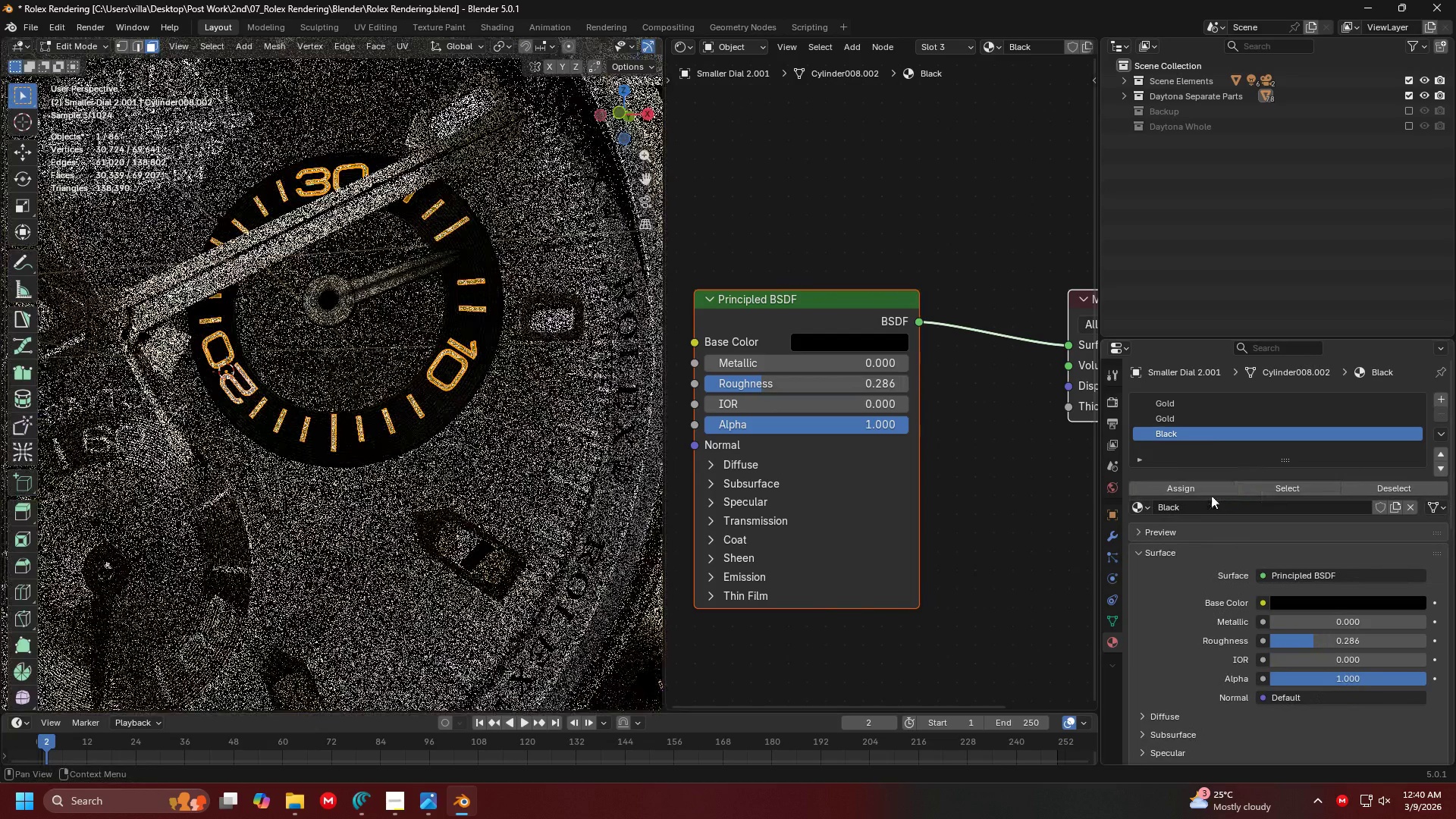 
left_click([1200, 489])
 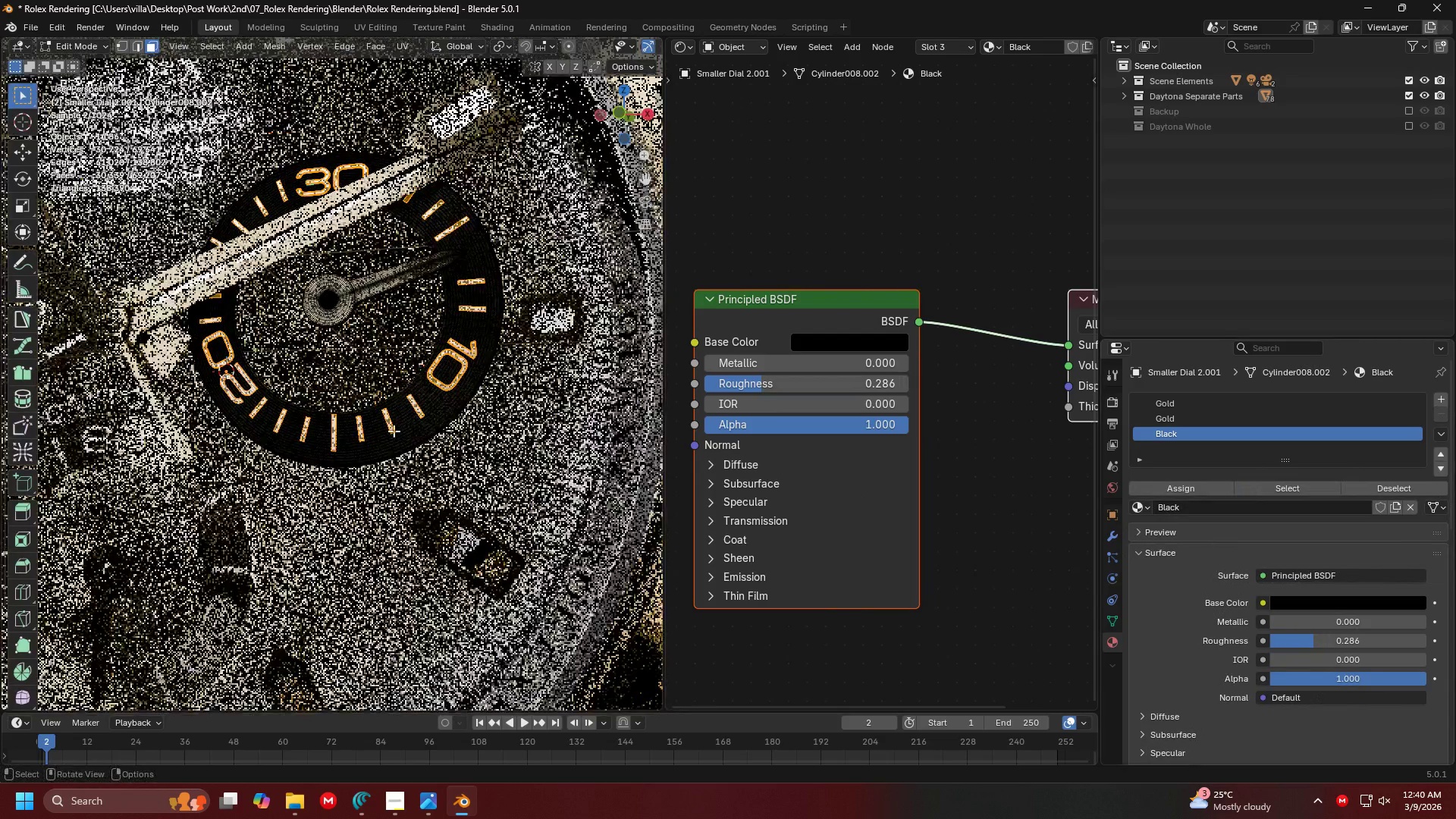 
key(Tab)
 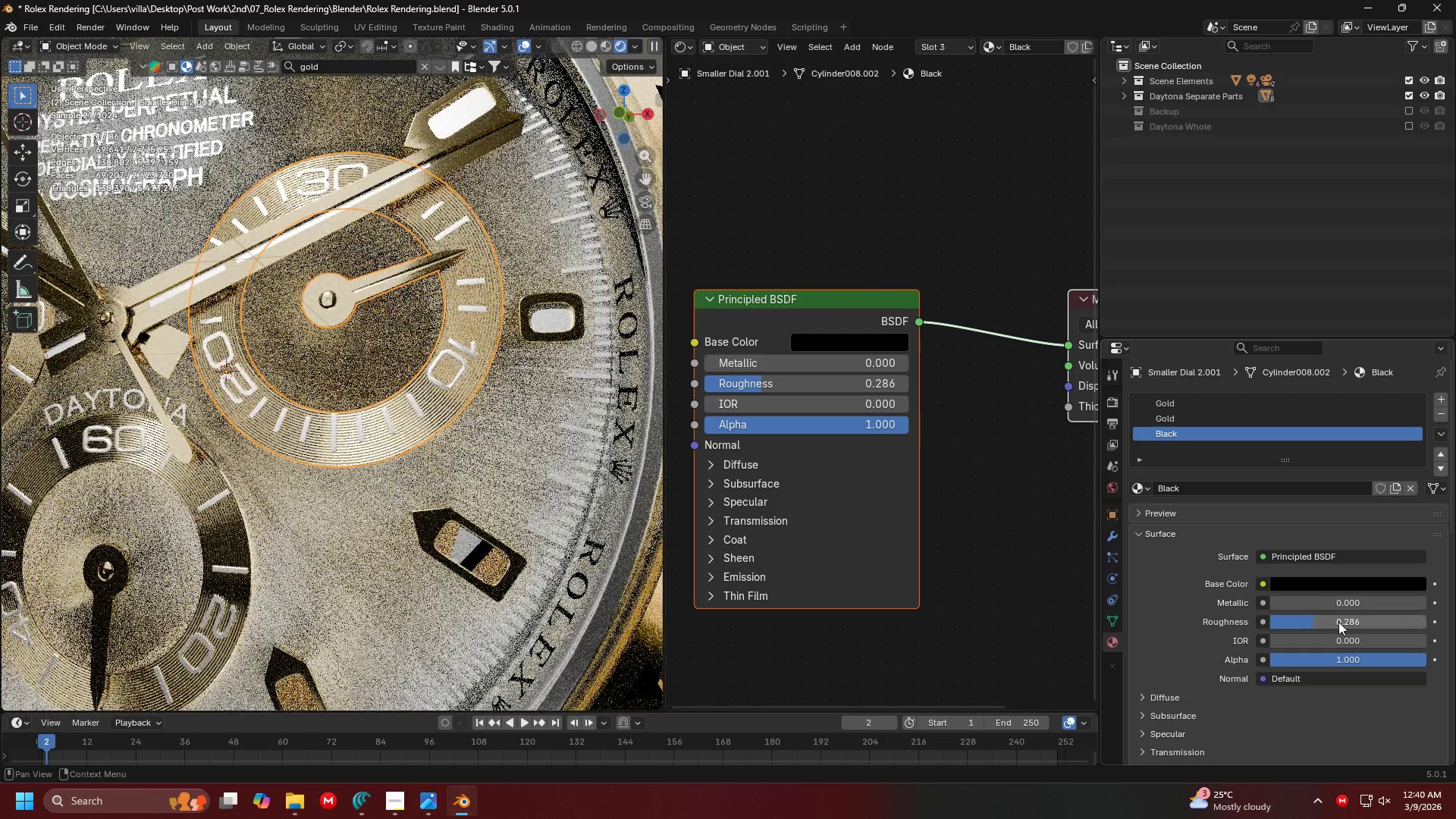 
left_click_drag(start_coordinate=[1340, 623], to_coordinate=[526, 604])
 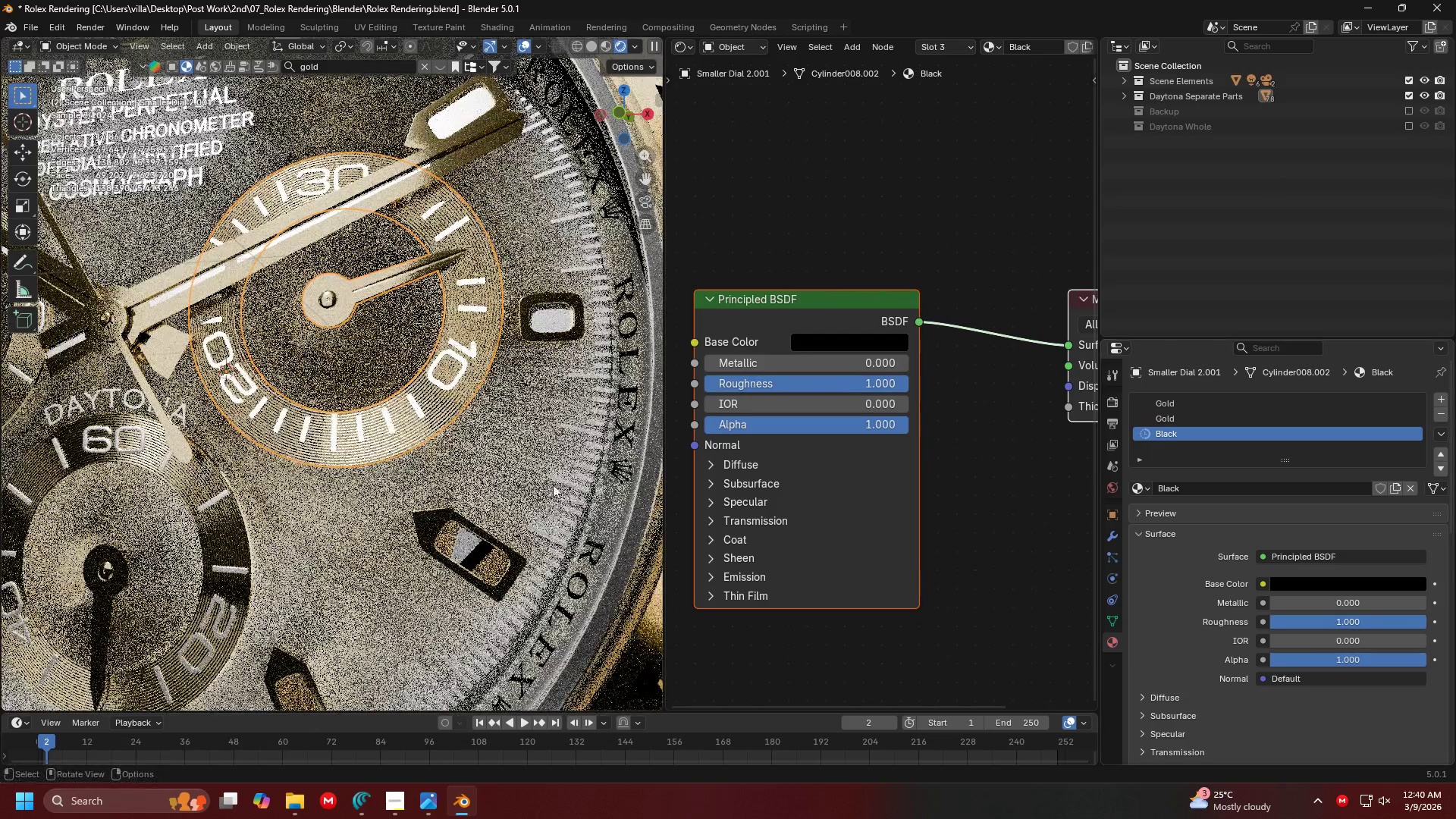 
scroll: coordinate [477, 468], scroll_direction: down, amount: 1.0
 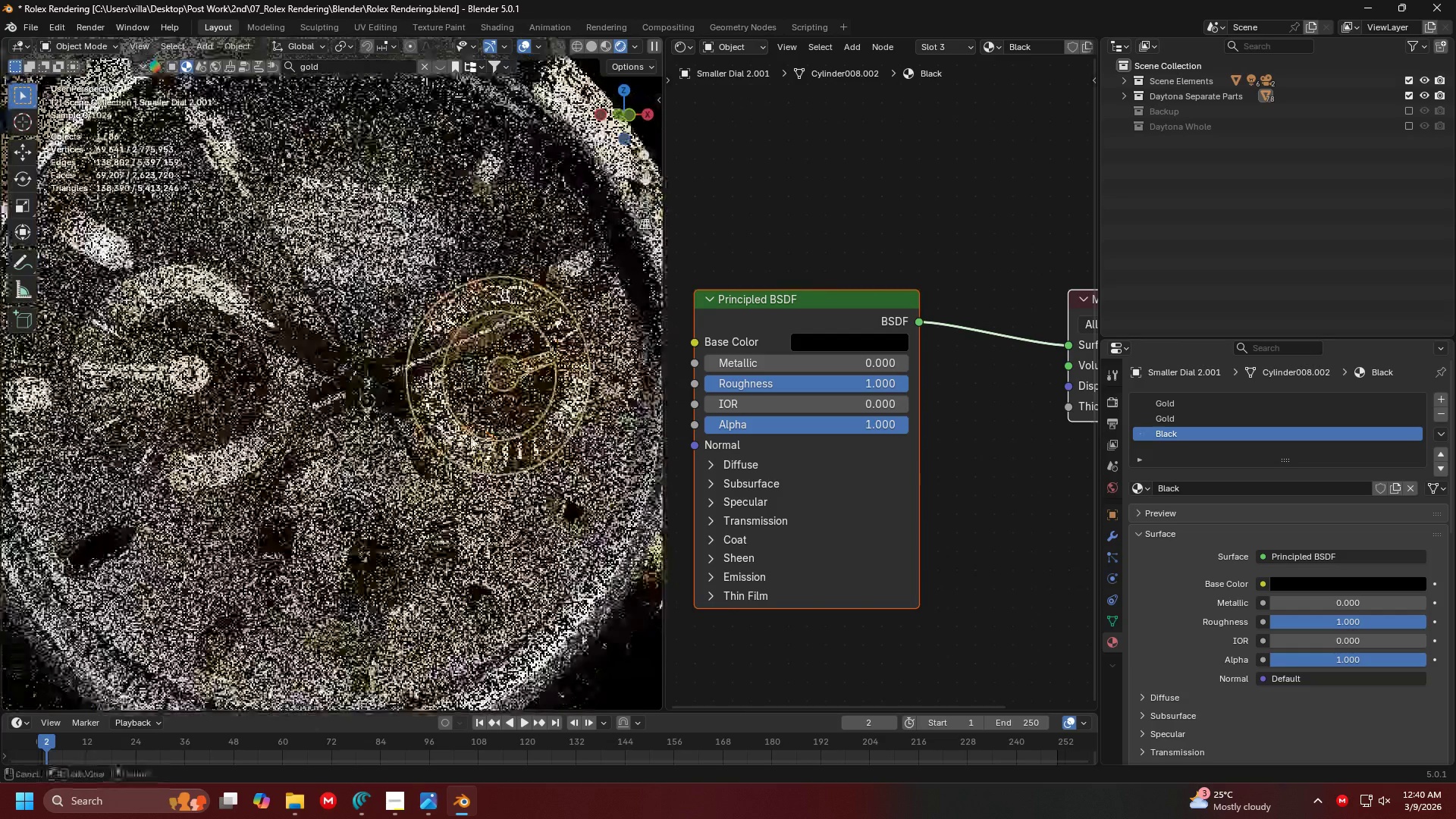 
key(Shift+H)
 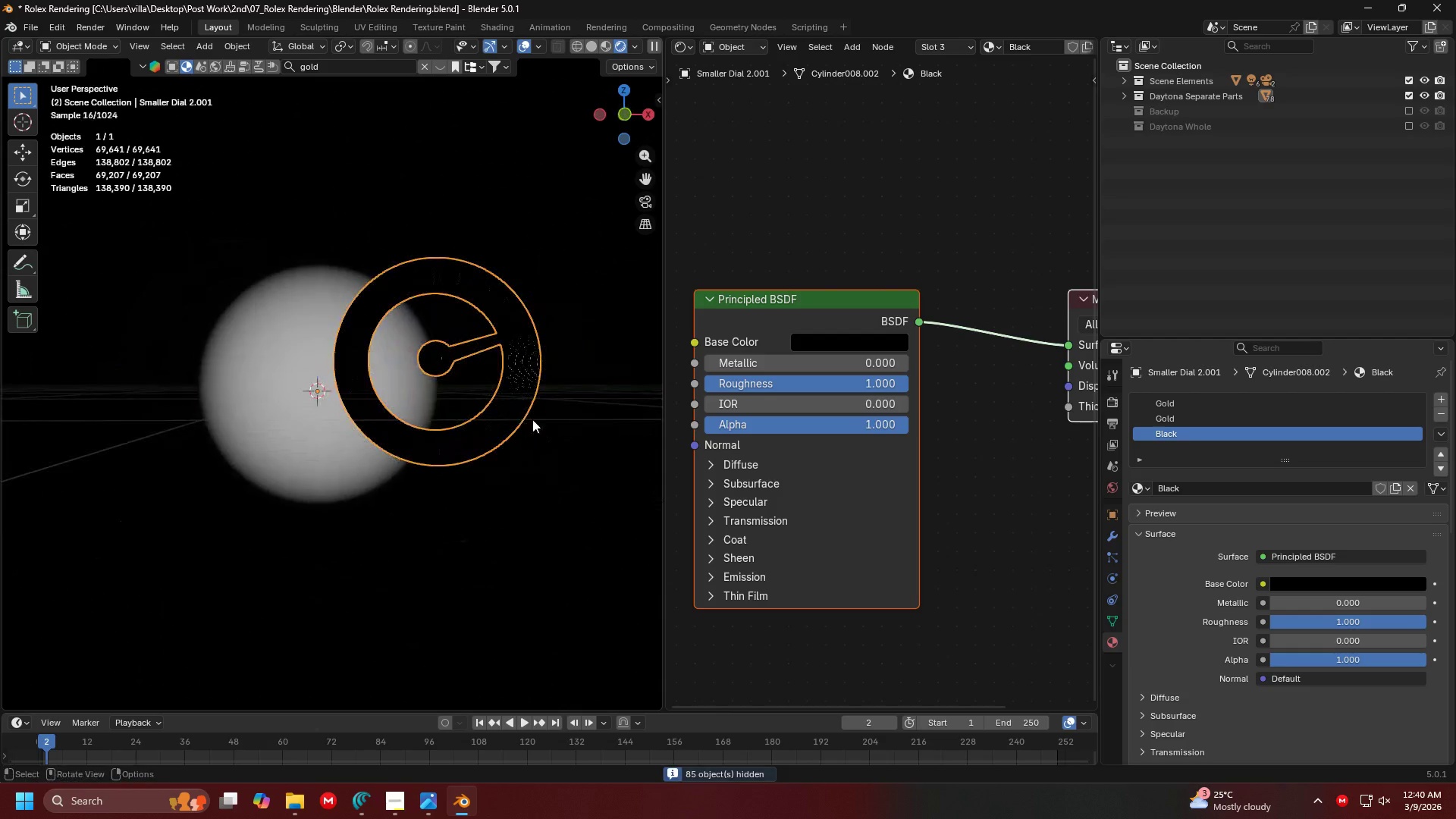 
left_click([592, 441])
 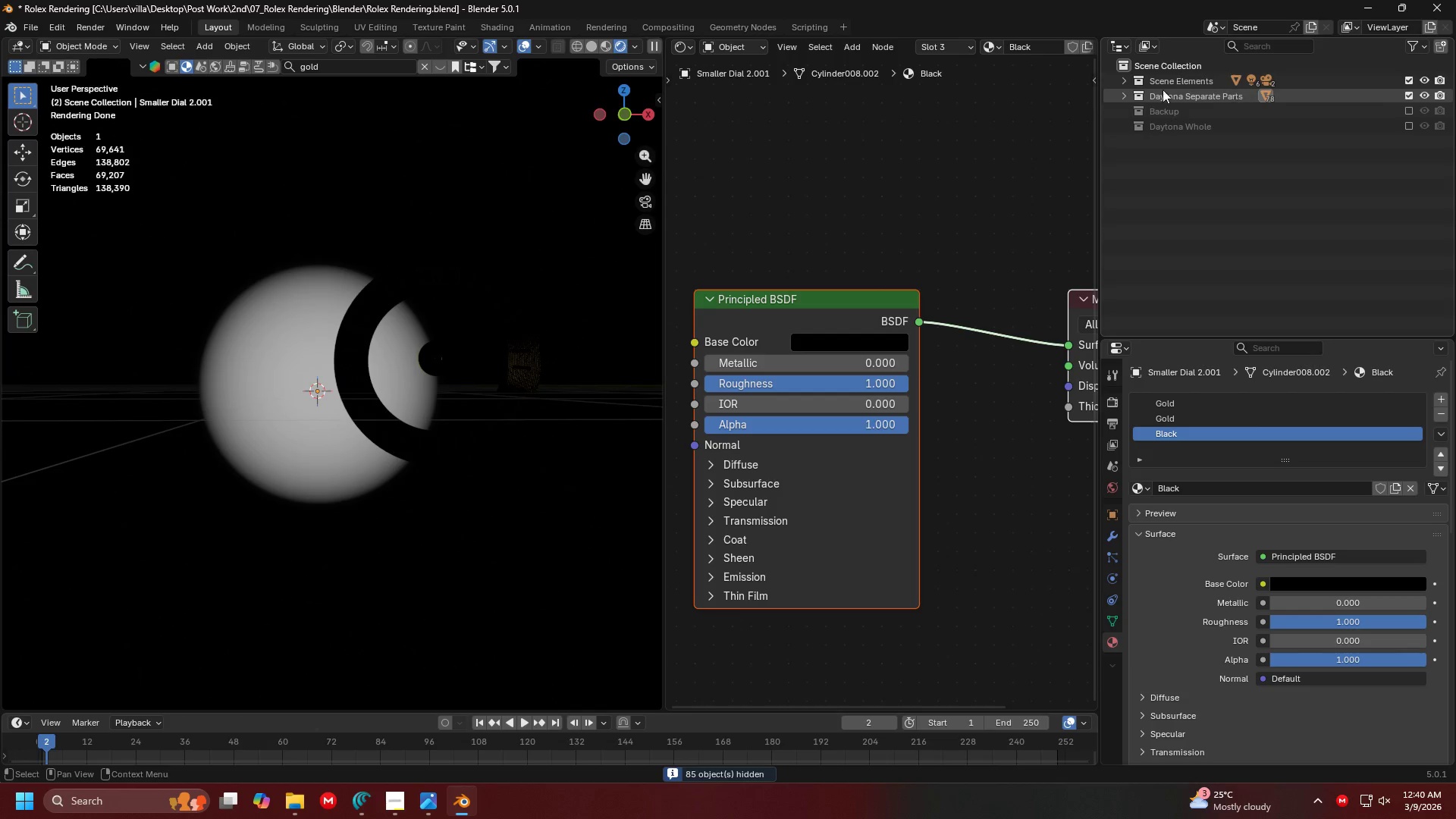 
left_click([1132, 74])
 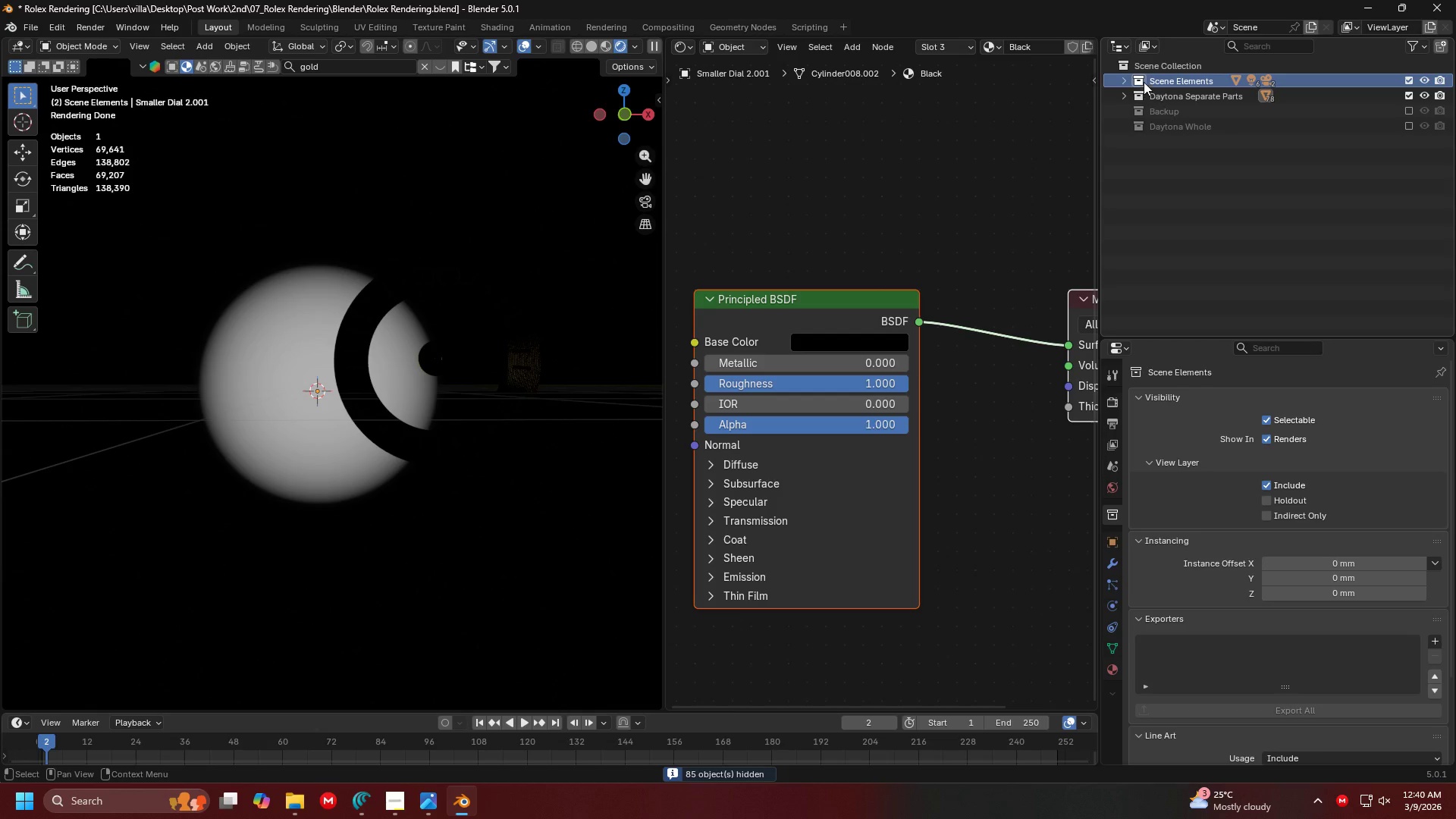 
left_click([1121, 74])
 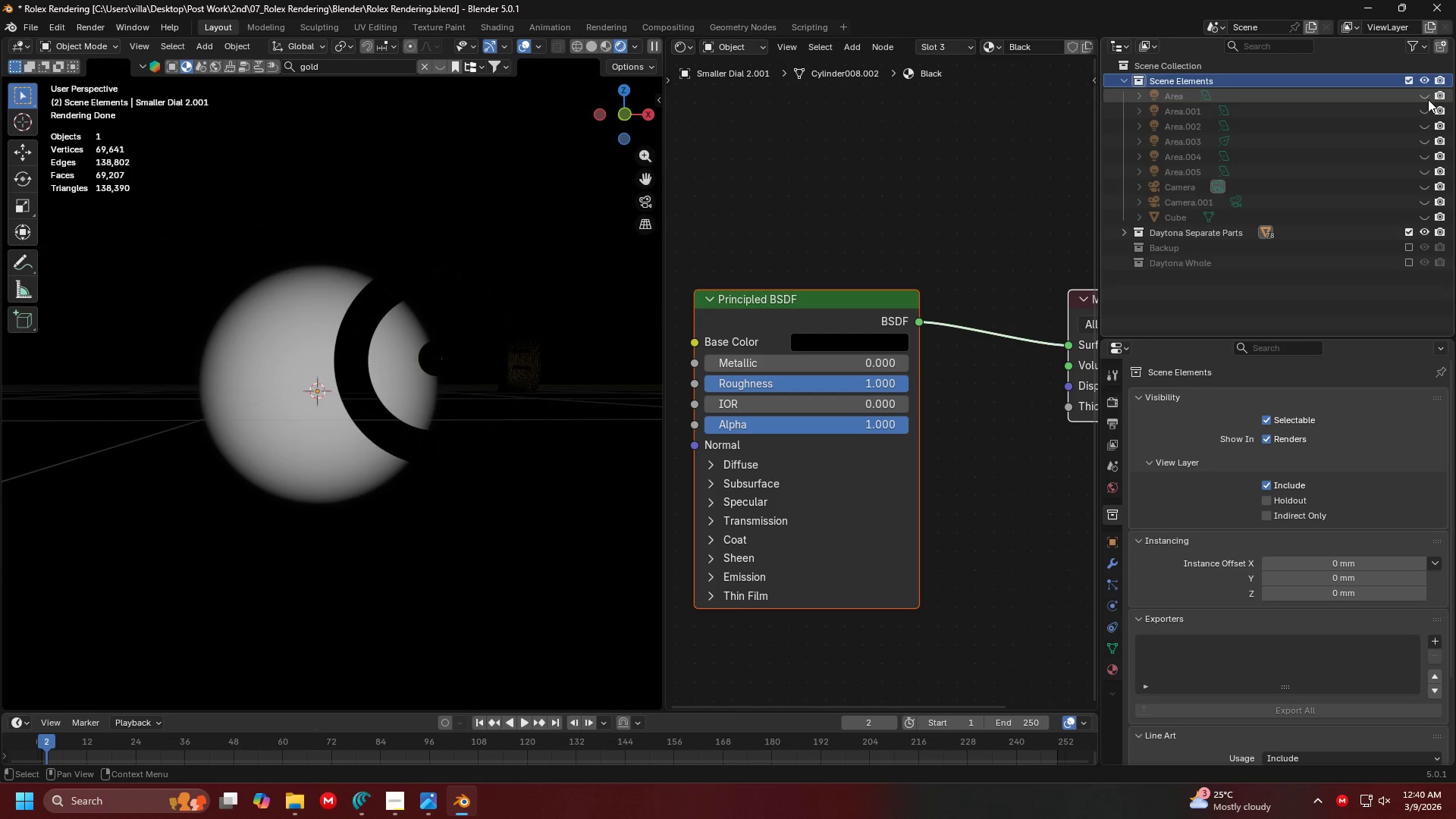 
double_click([1426, 107])
 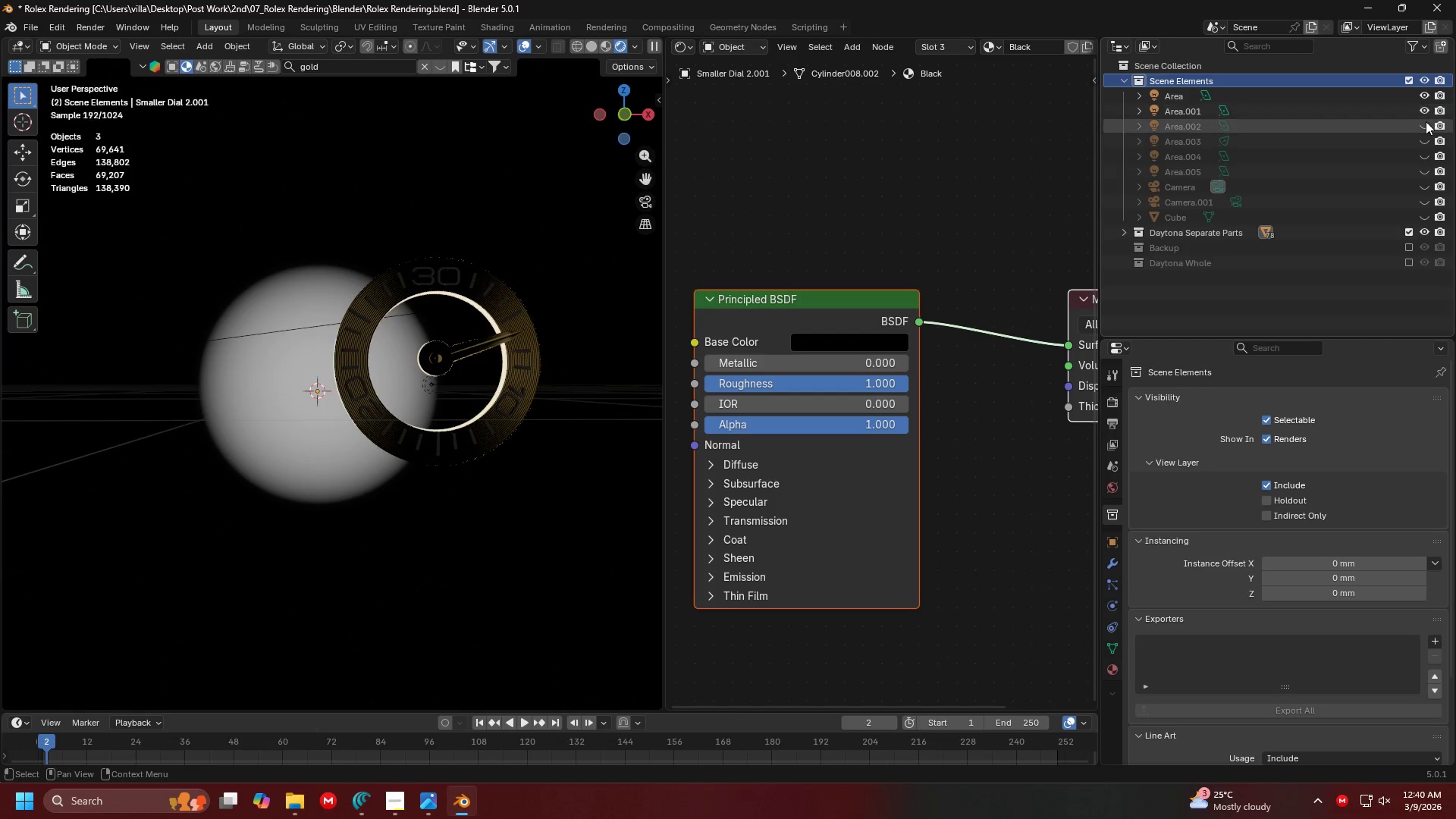 
triple_click([1426, 122])
 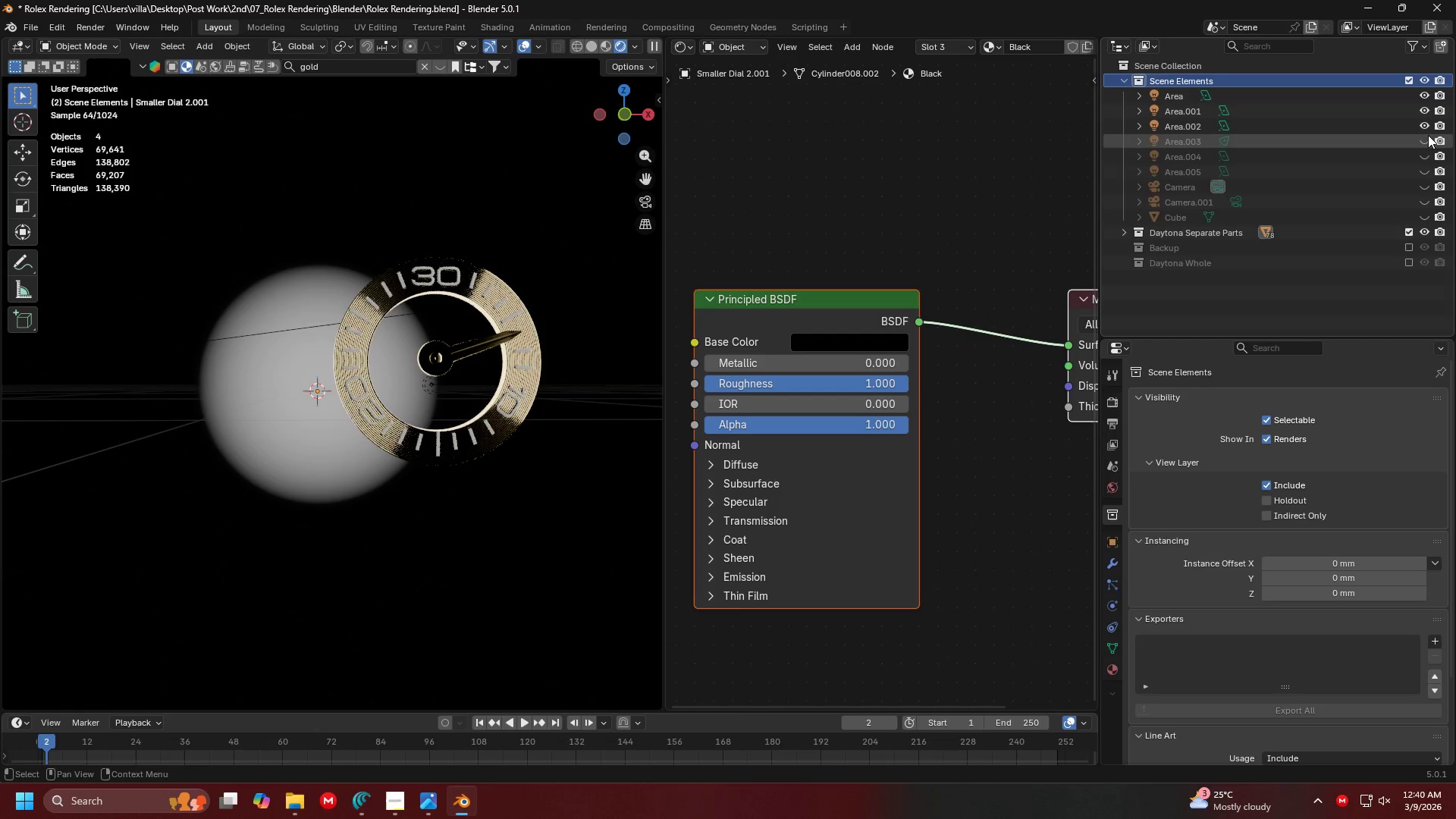 
triple_click([1429, 143])
 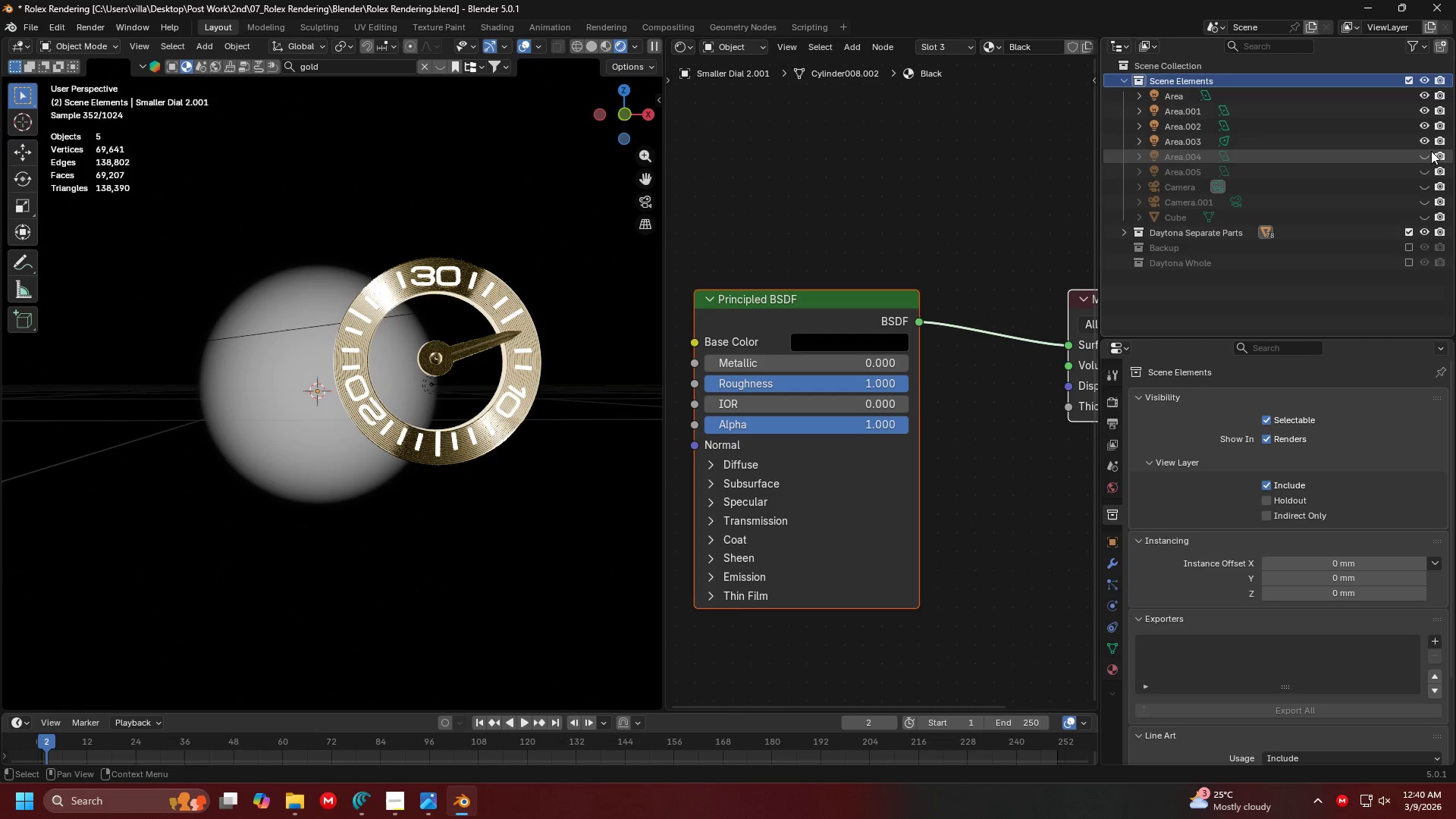 
left_click([1432, 154])
 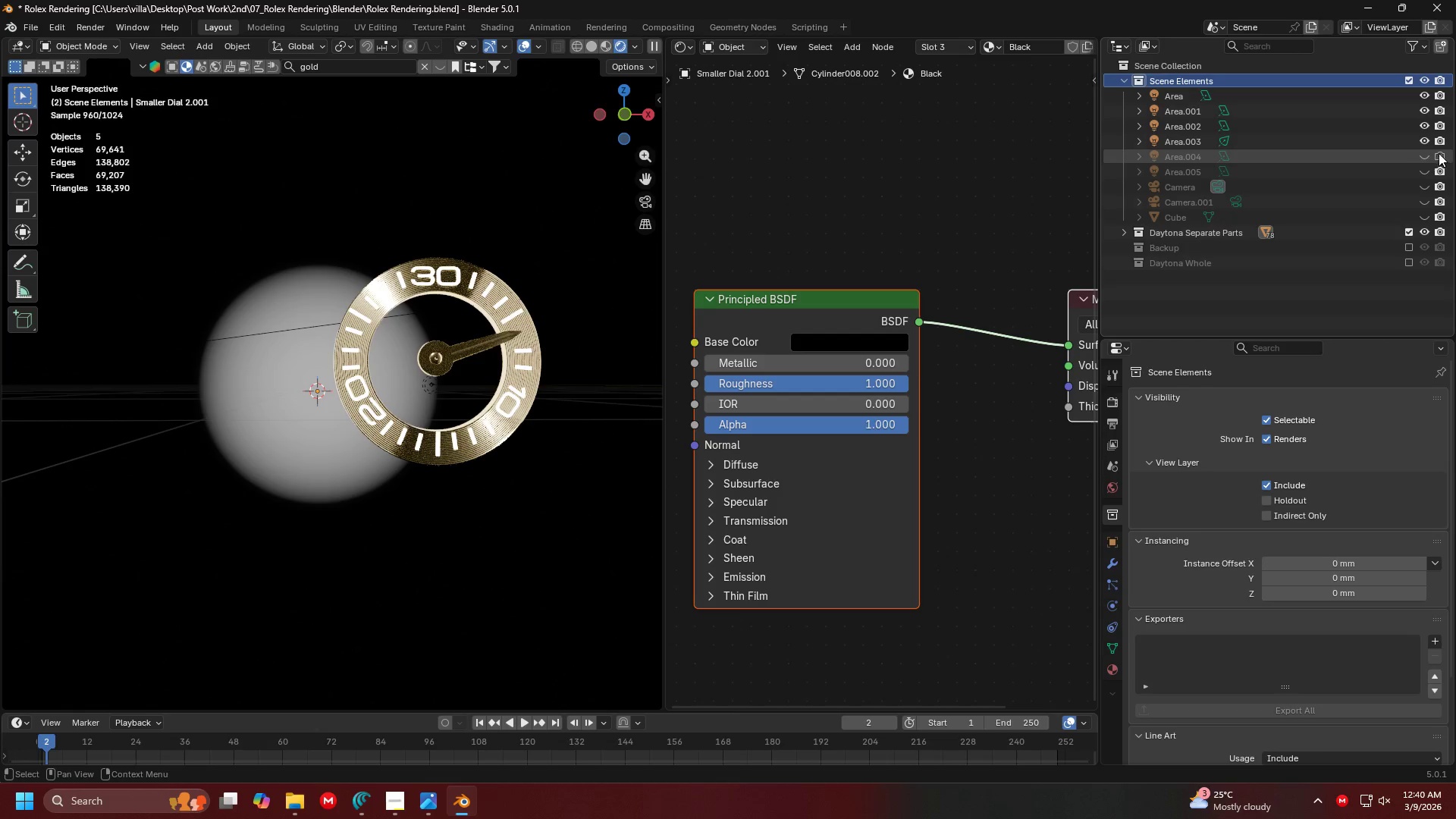 
double_click([1426, 155])
 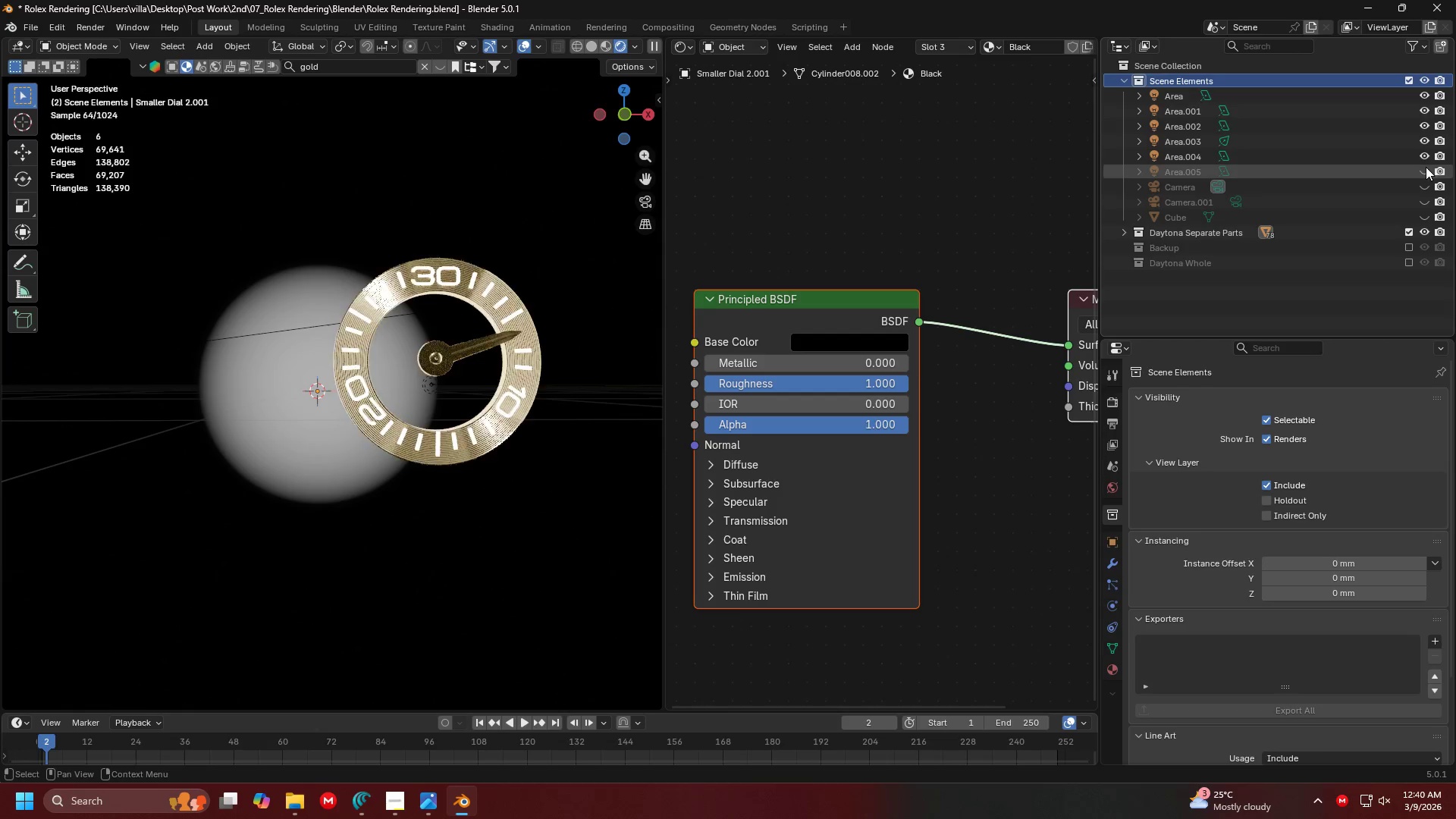 
triple_click([1426, 167])
 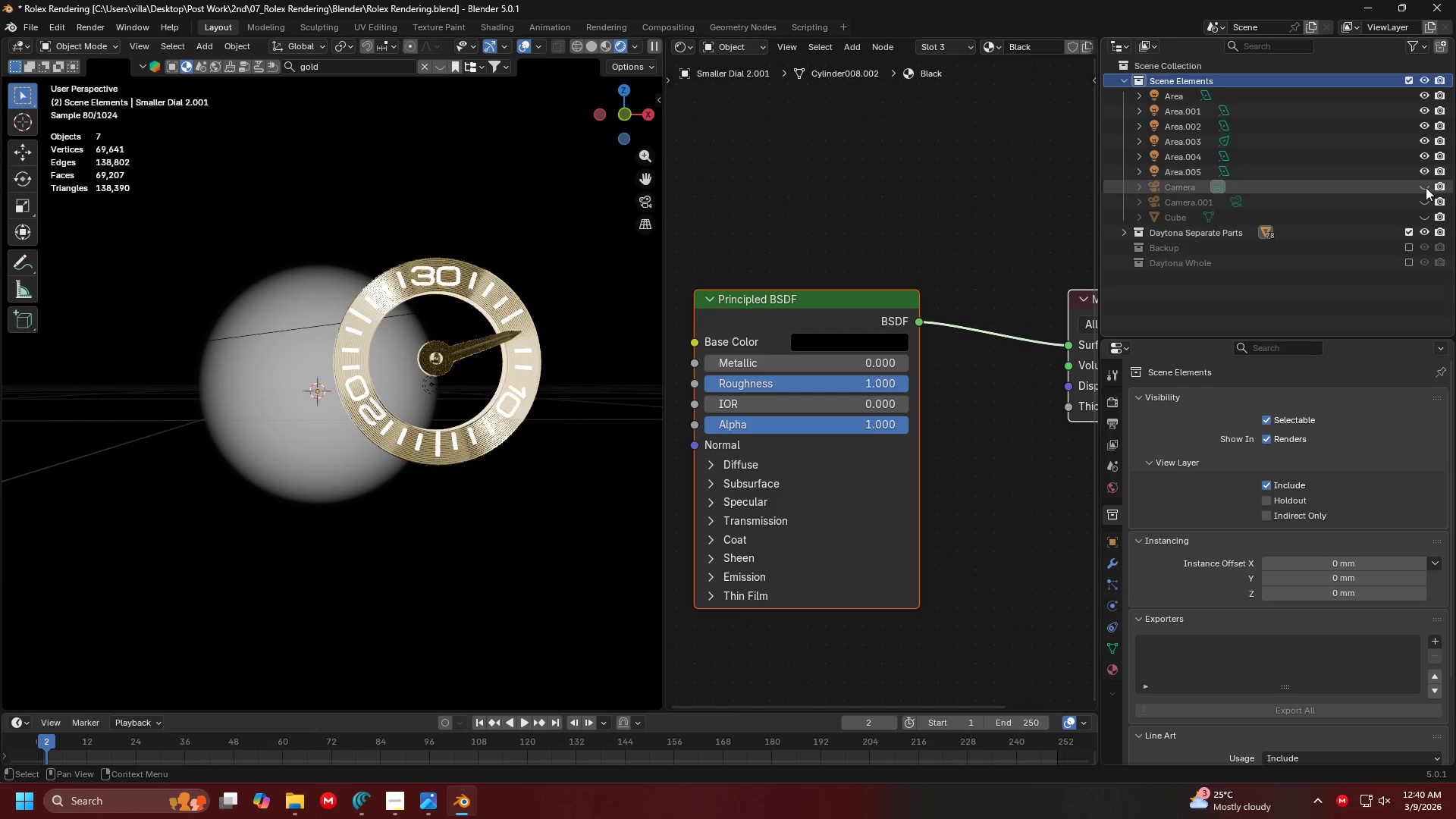 
triple_click([1426, 188])
 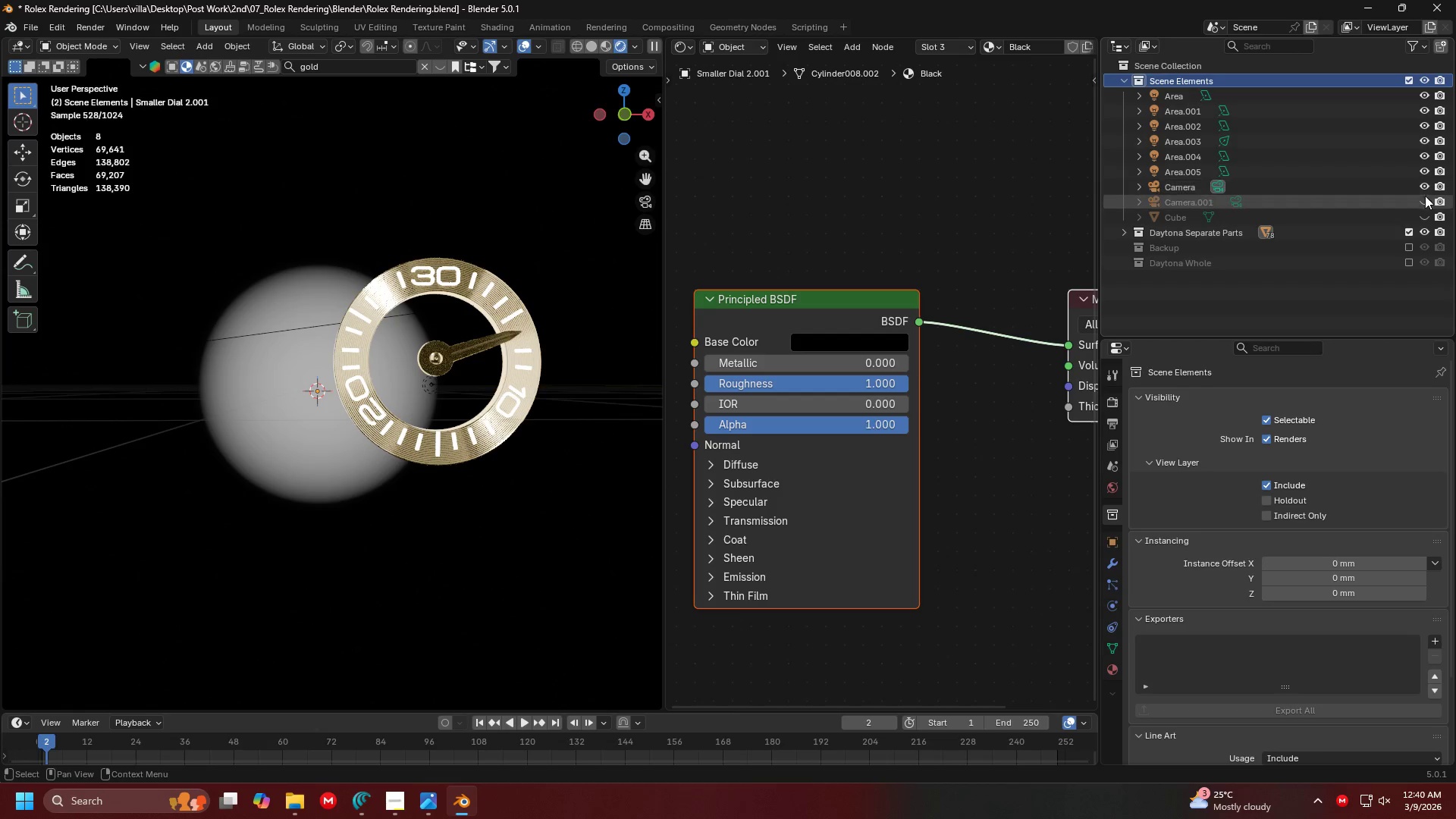 
triple_click([1424, 197])
 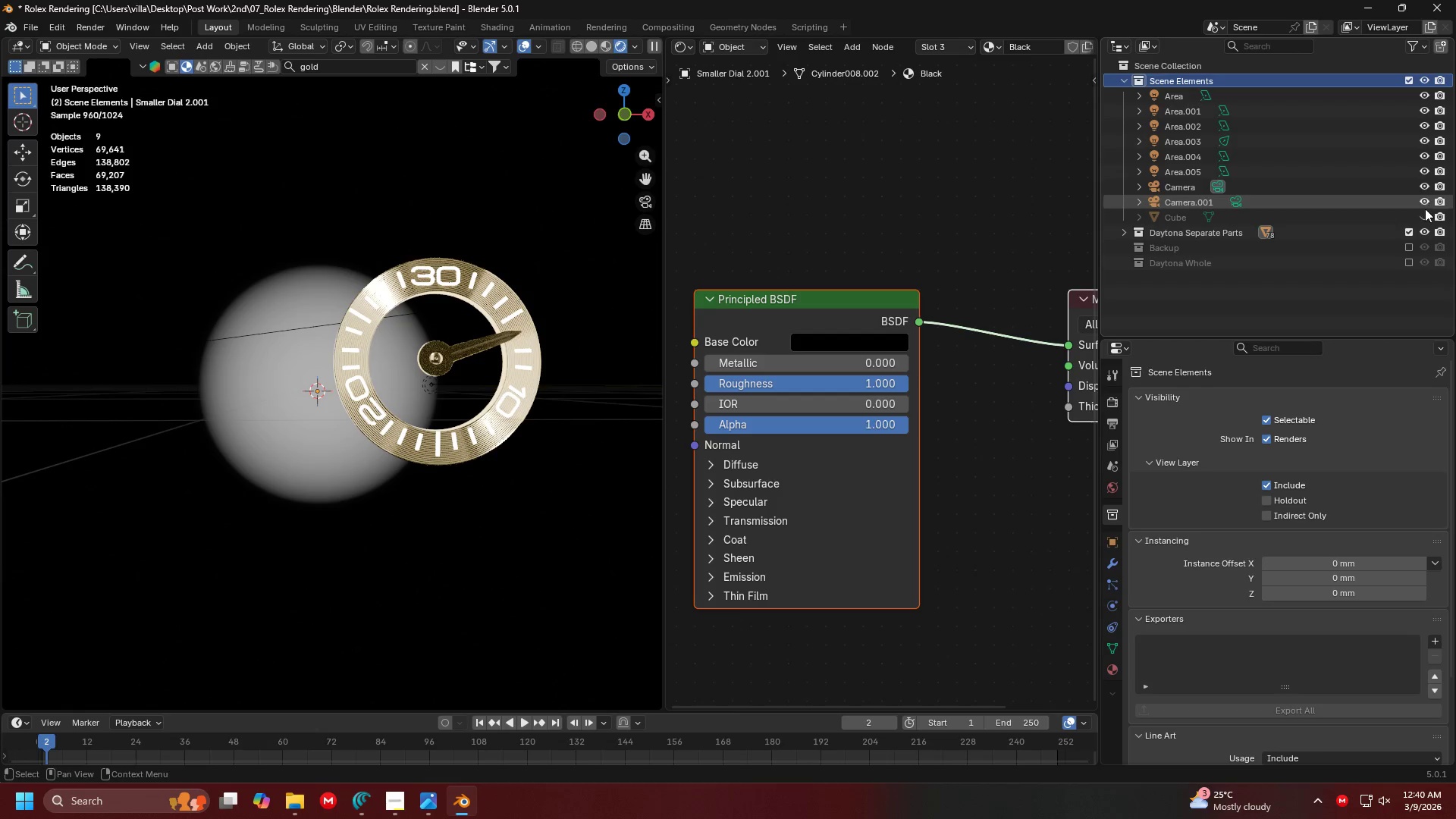 
triple_click([1425, 211])
 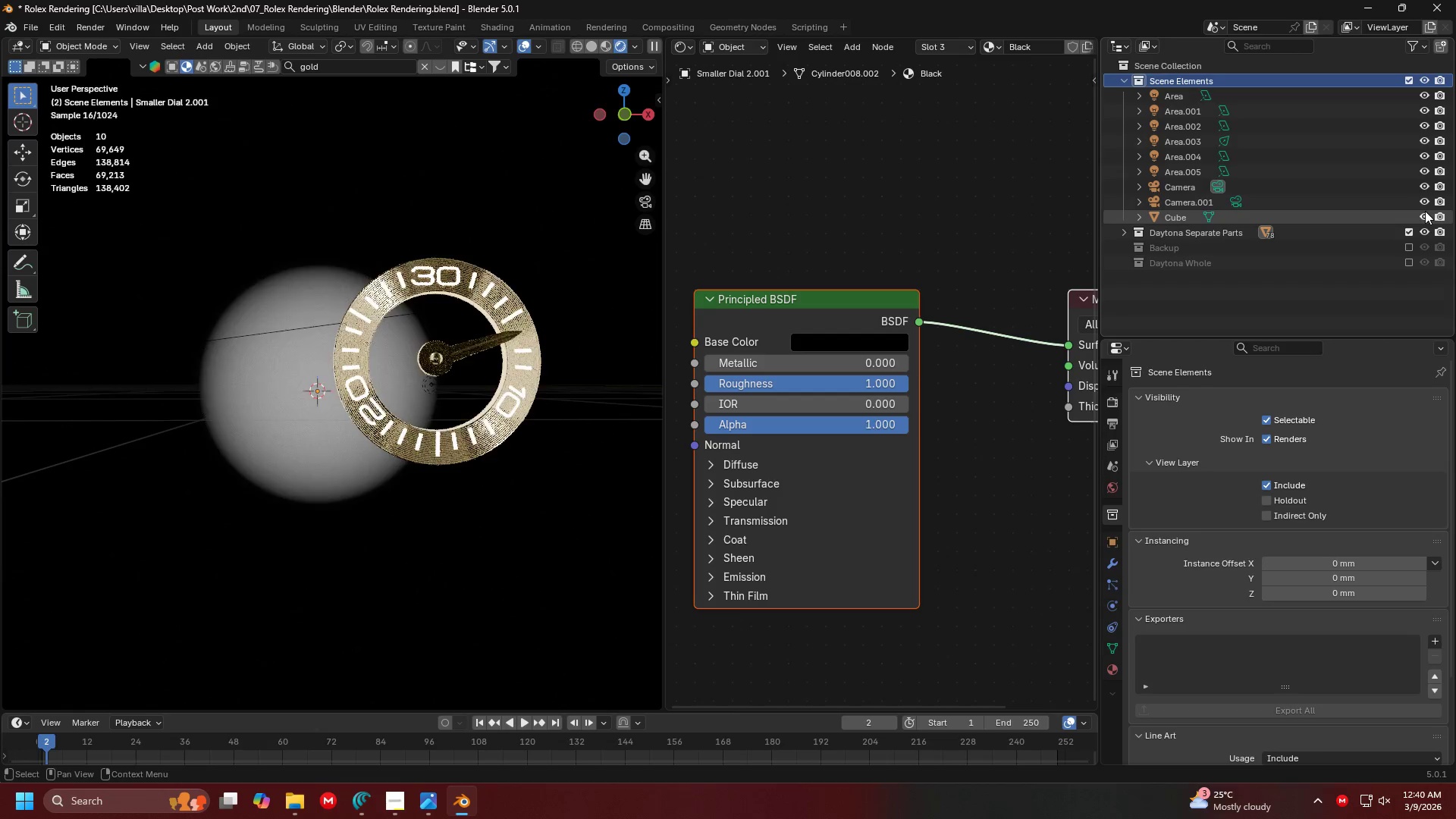 
triple_click([1425, 211])
 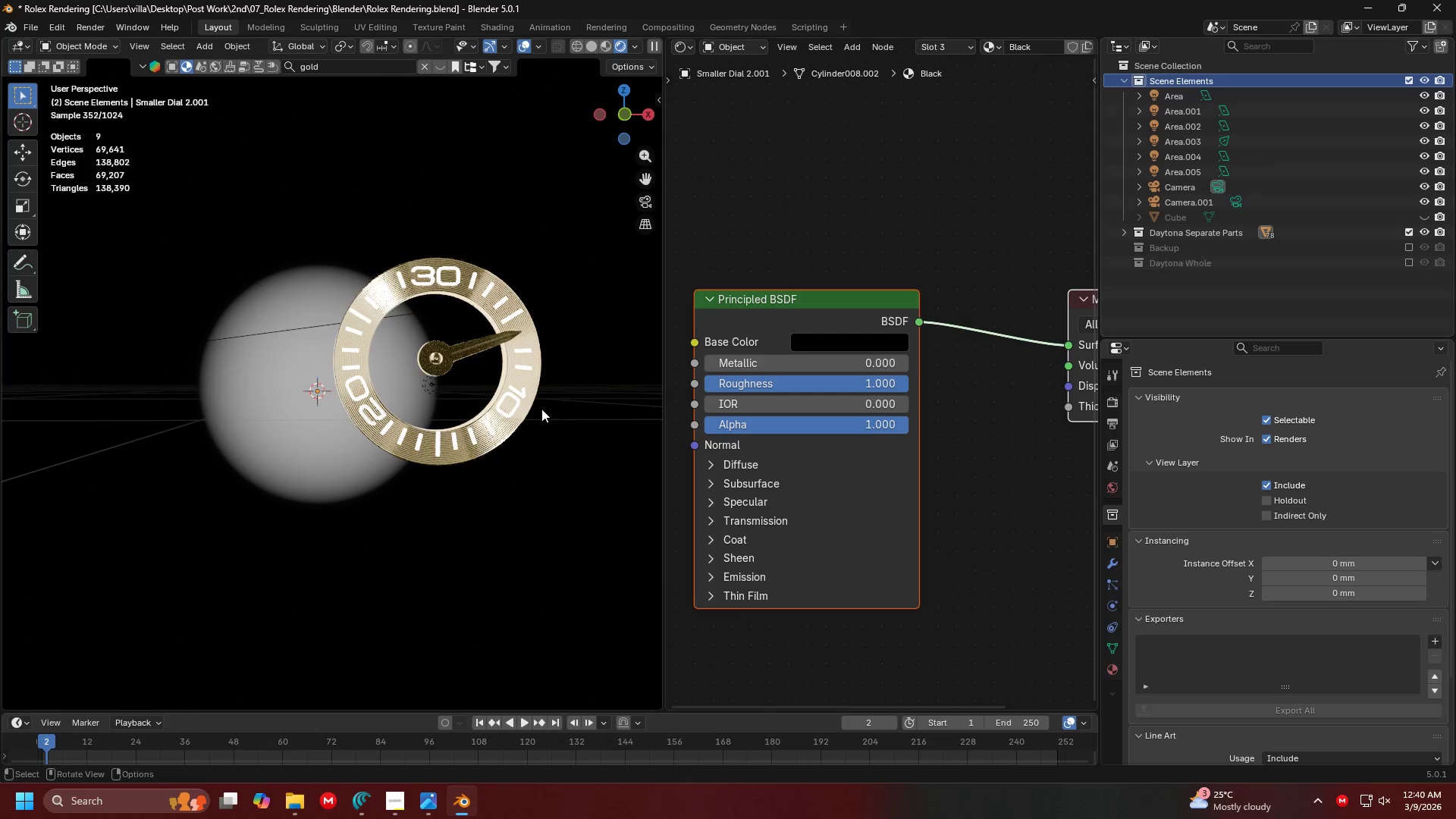 
left_click([514, 490])
 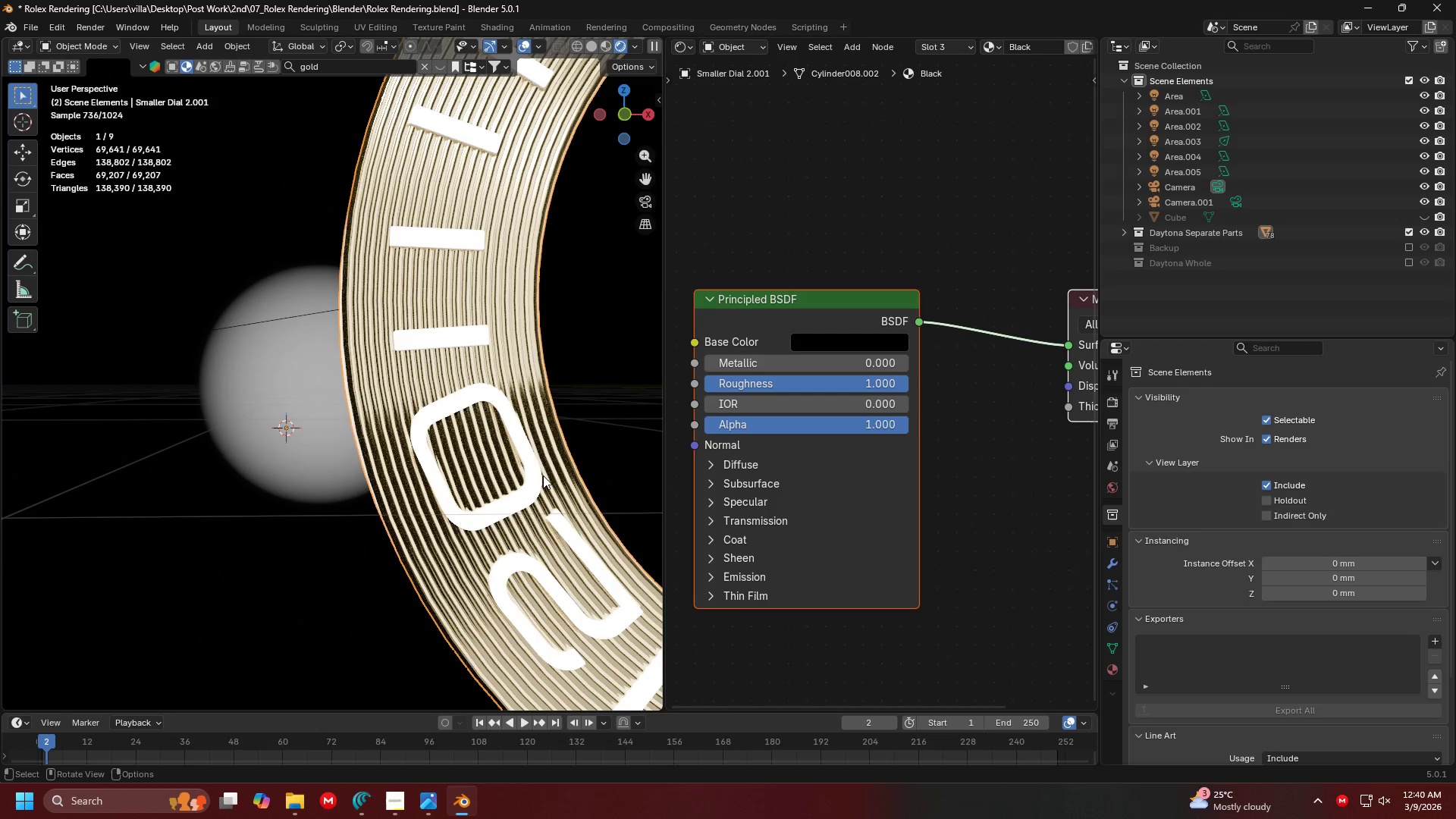 
scroll: coordinate [539, 411], scroll_direction: up, amount: 3.0
 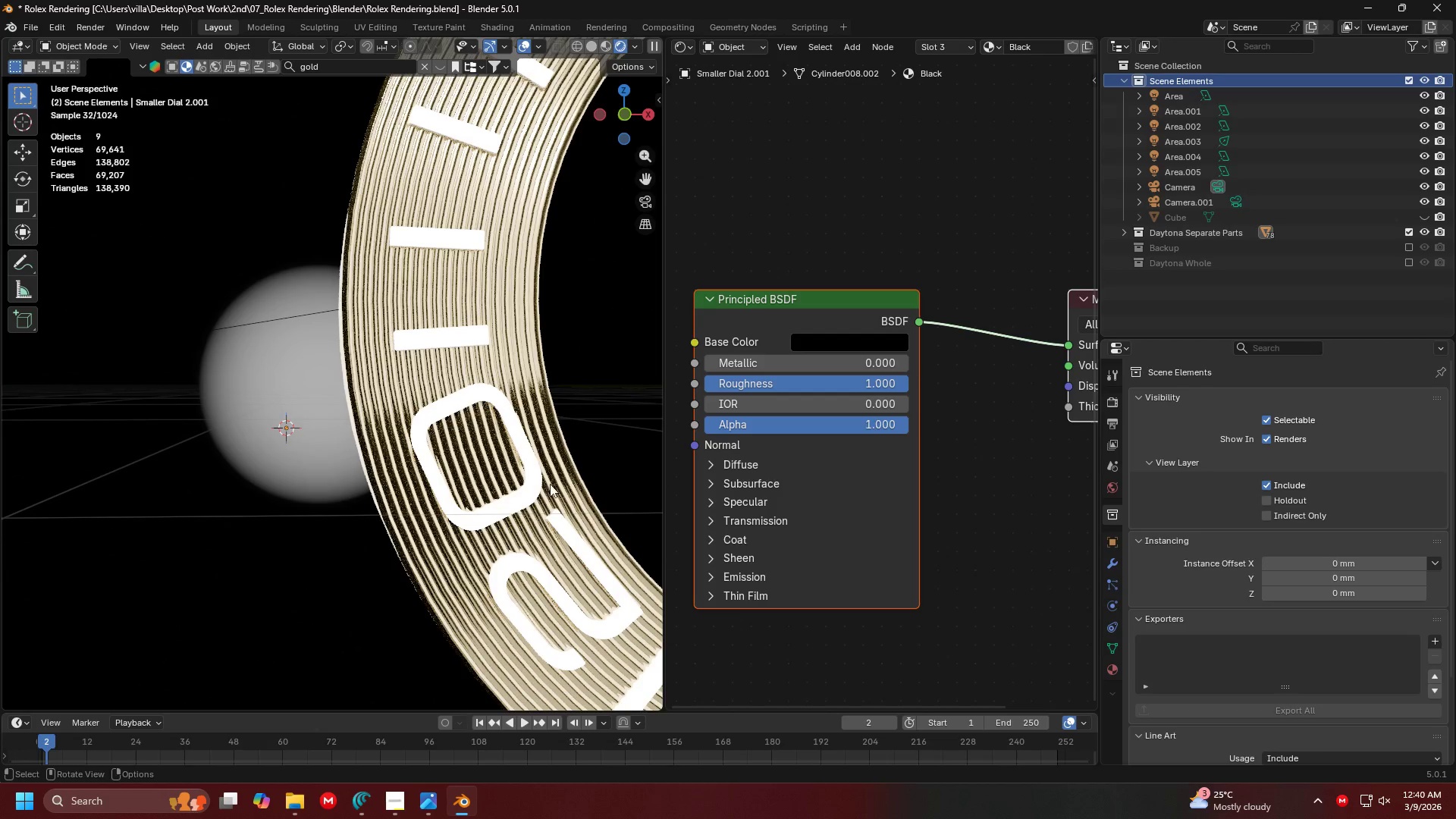 
scroll: coordinate [555, 471], scroll_direction: down, amount: 1.0
 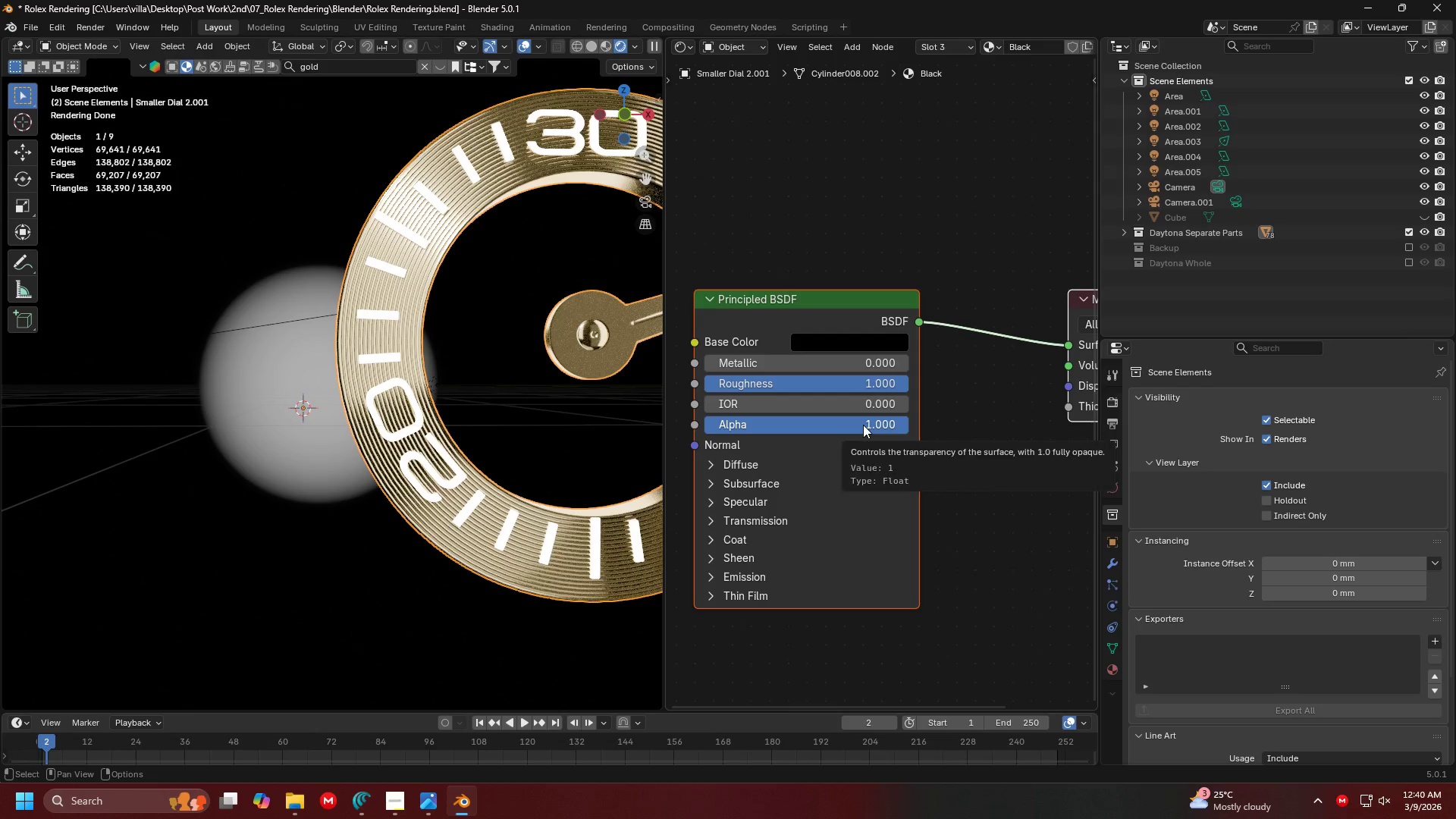 
left_click([782, 410])
 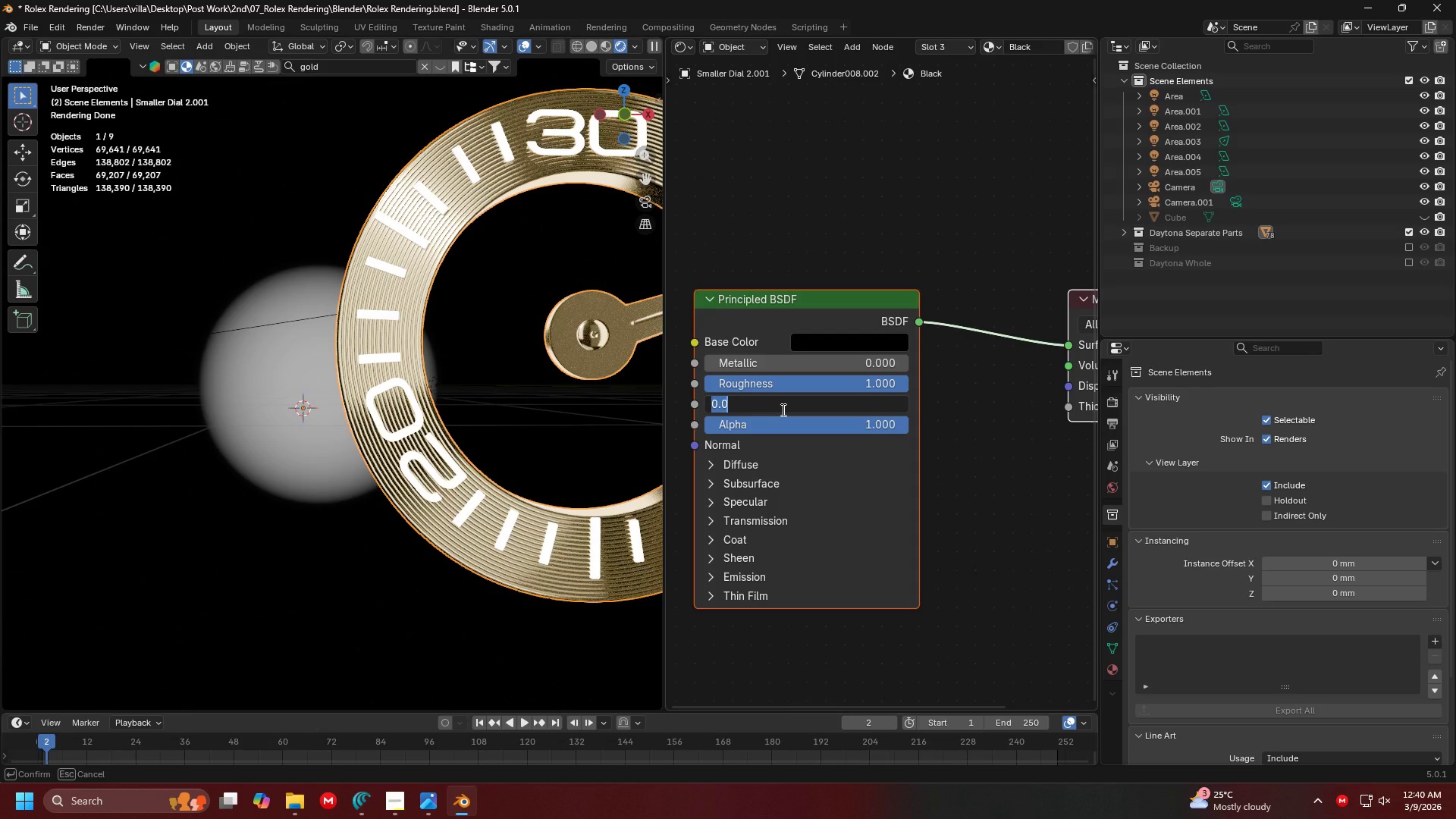 
key(1)
 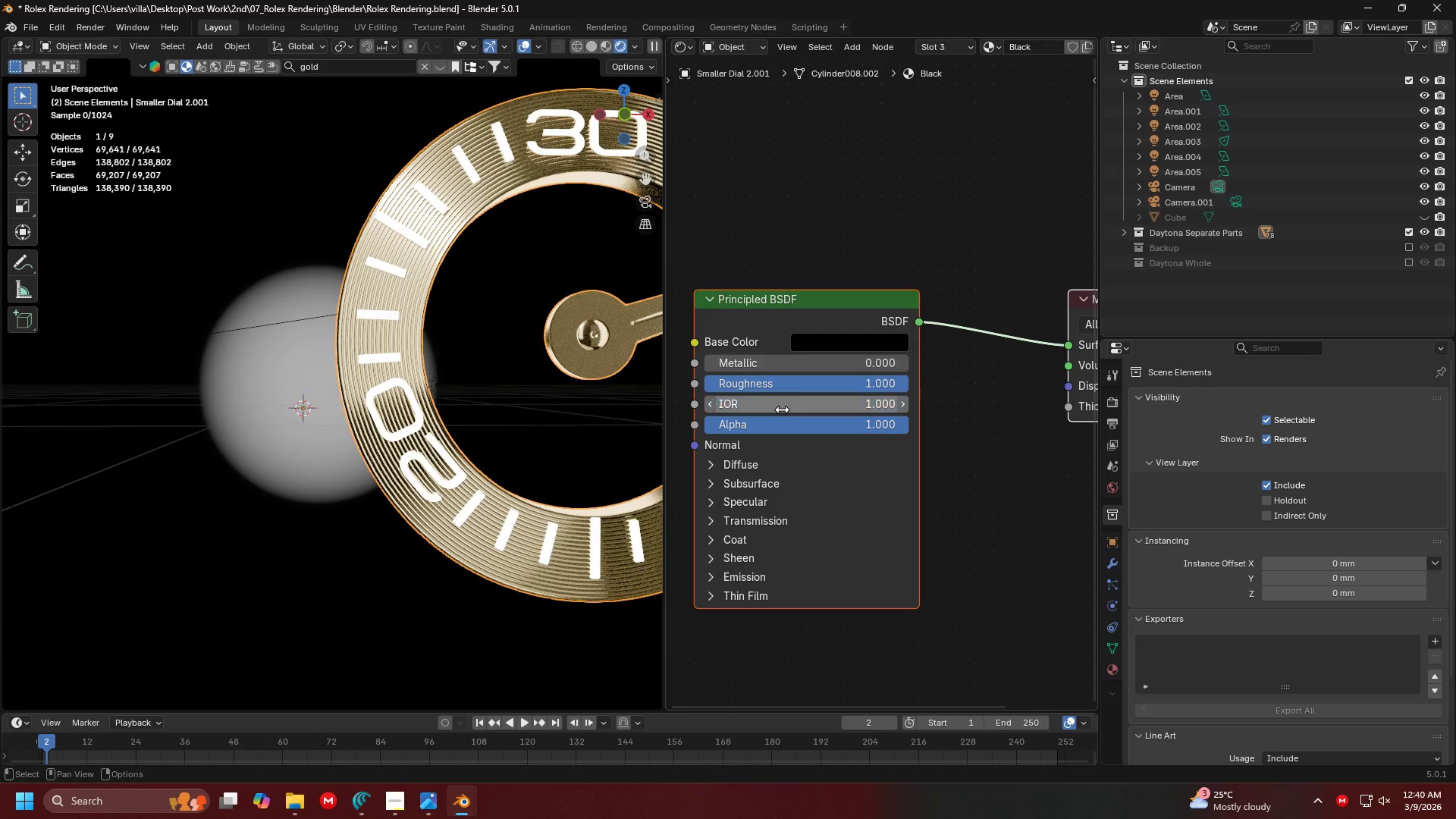 
key(Enter)
 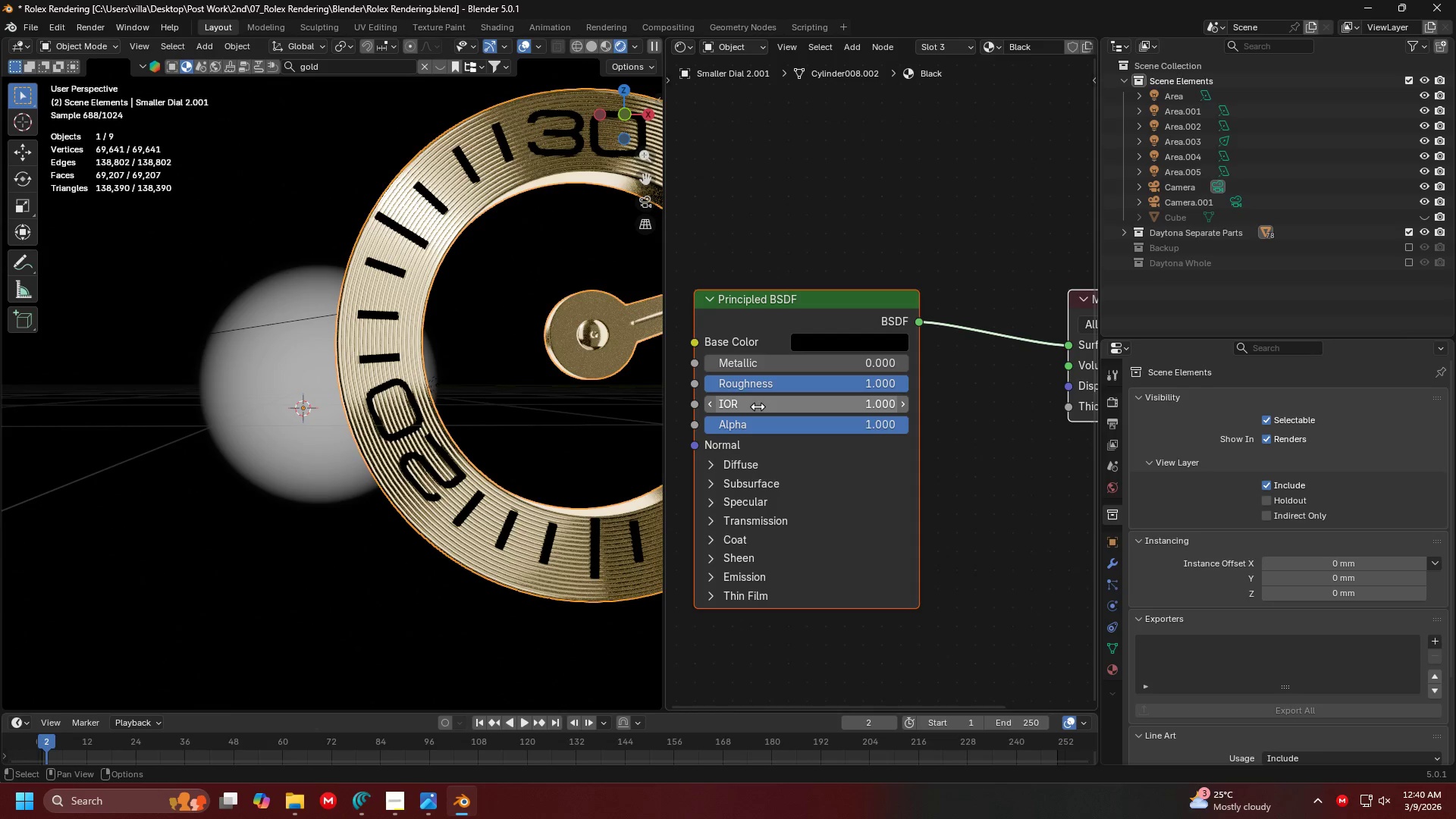 
scroll: coordinate [479, 398], scroll_direction: down, amount: 3.0
 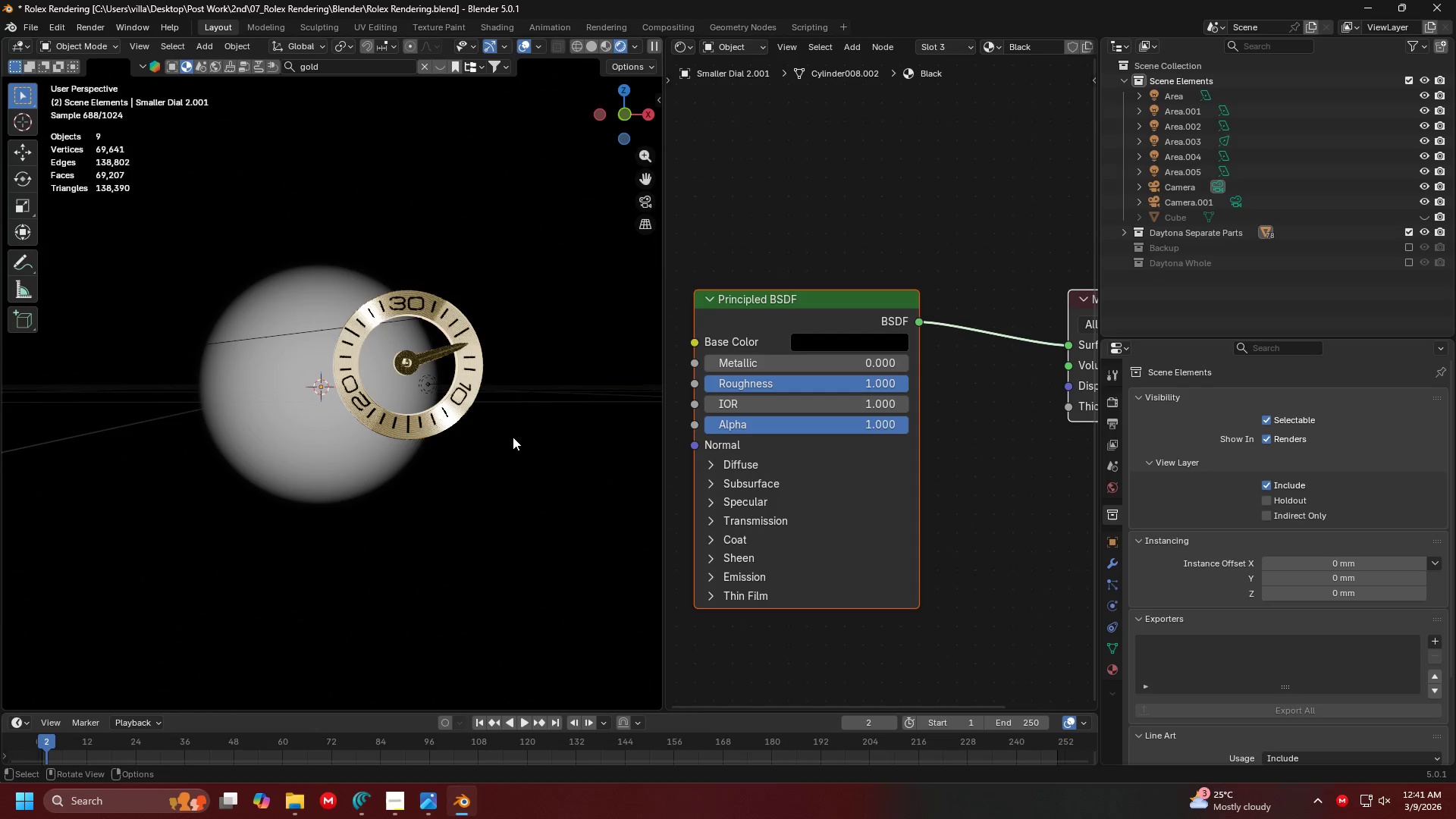 
key(Alt+H)
 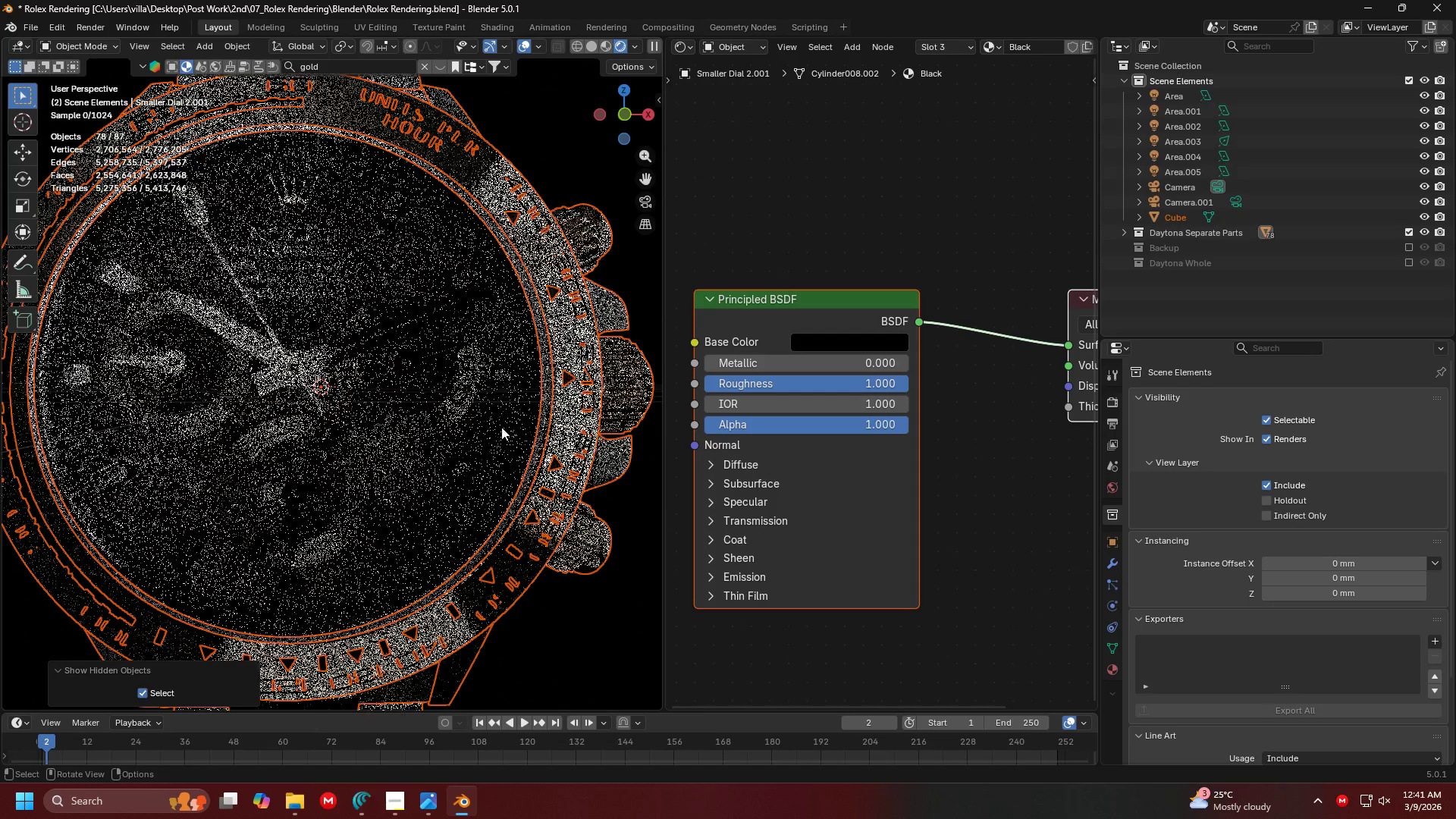 
hold_key(key=ShiftLeft, duration=0.34)
 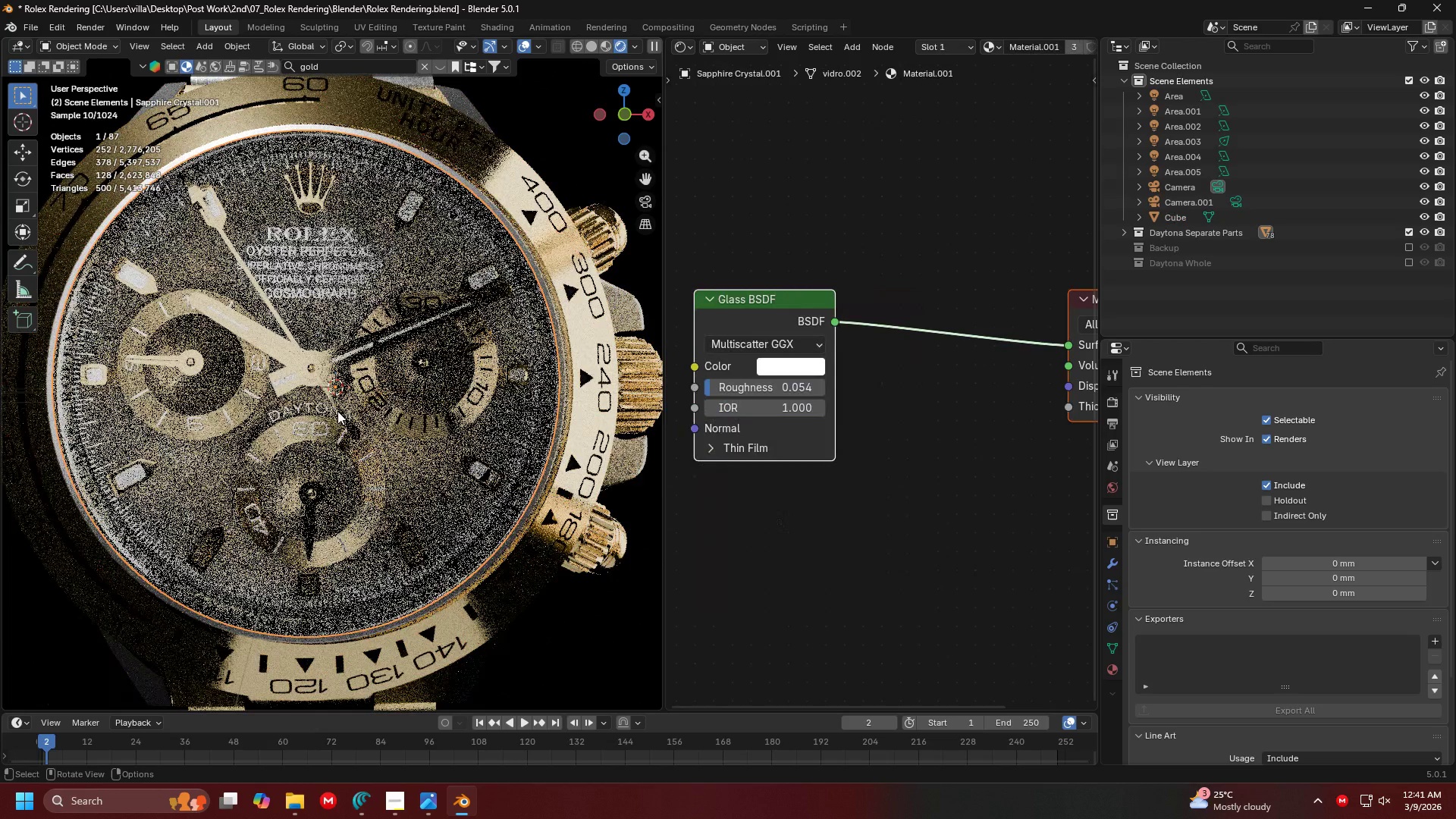 
double_click([315, 406])
 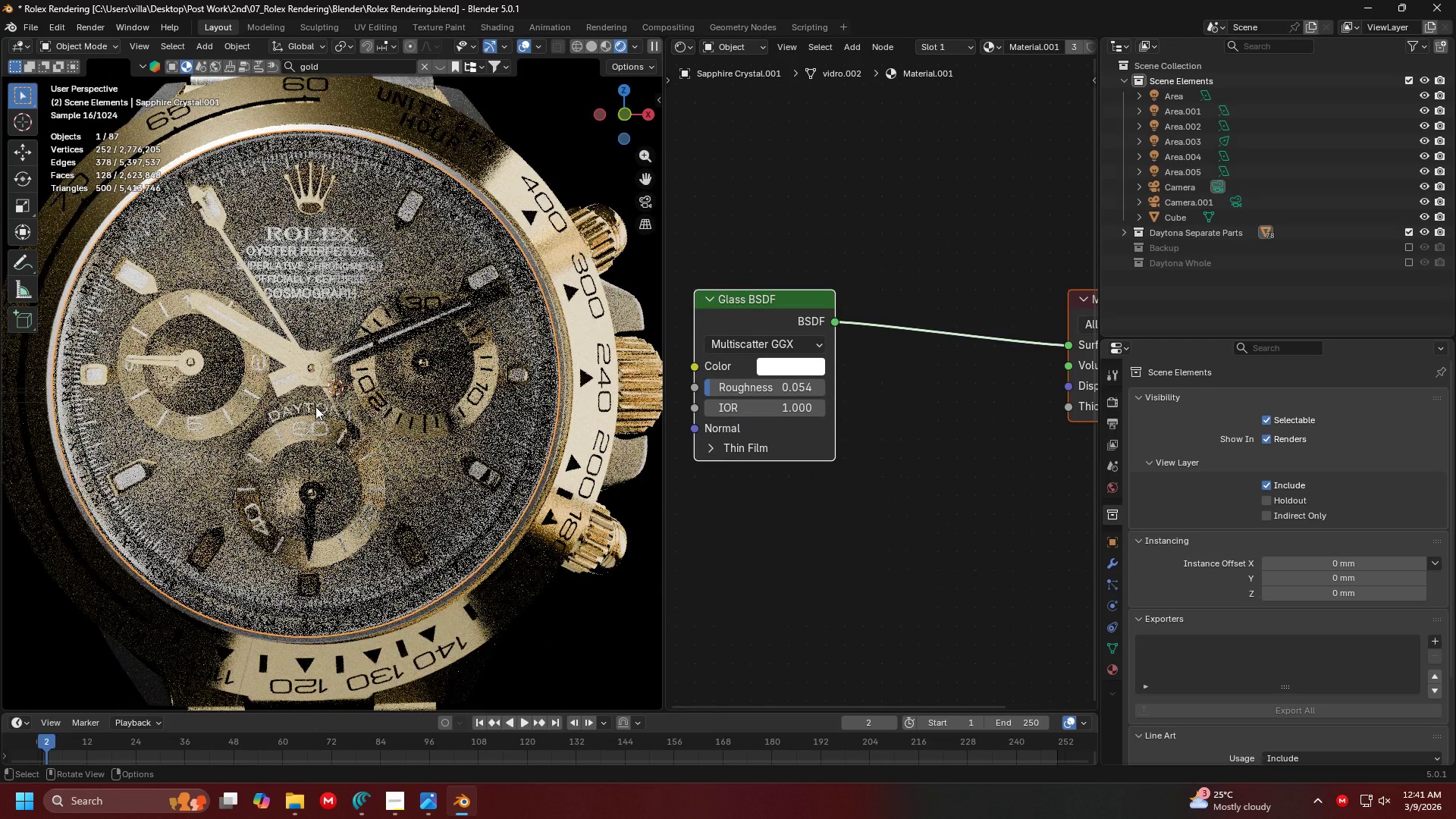 
triple_click([315, 406])
 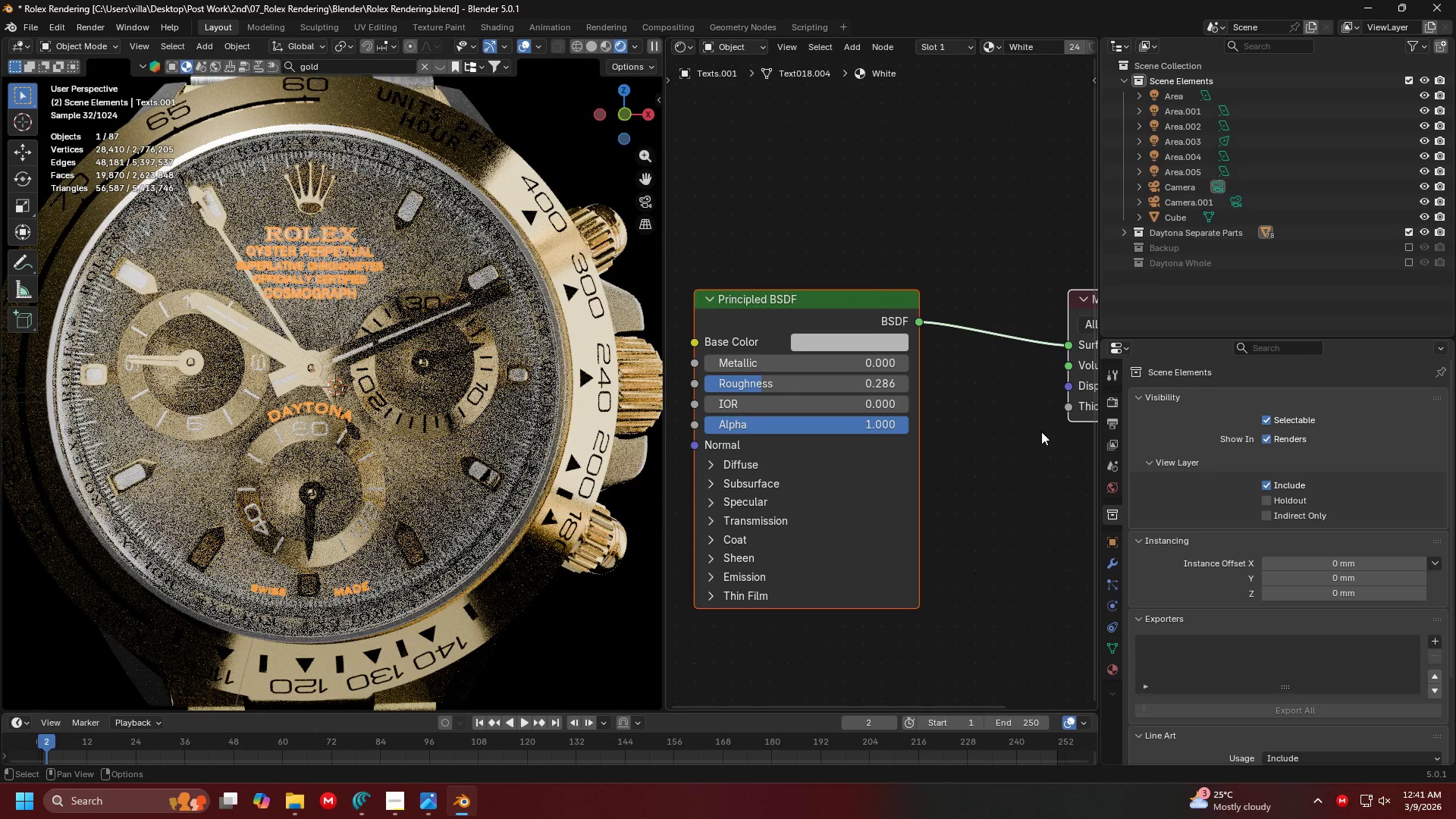 
left_click([803, 406])
 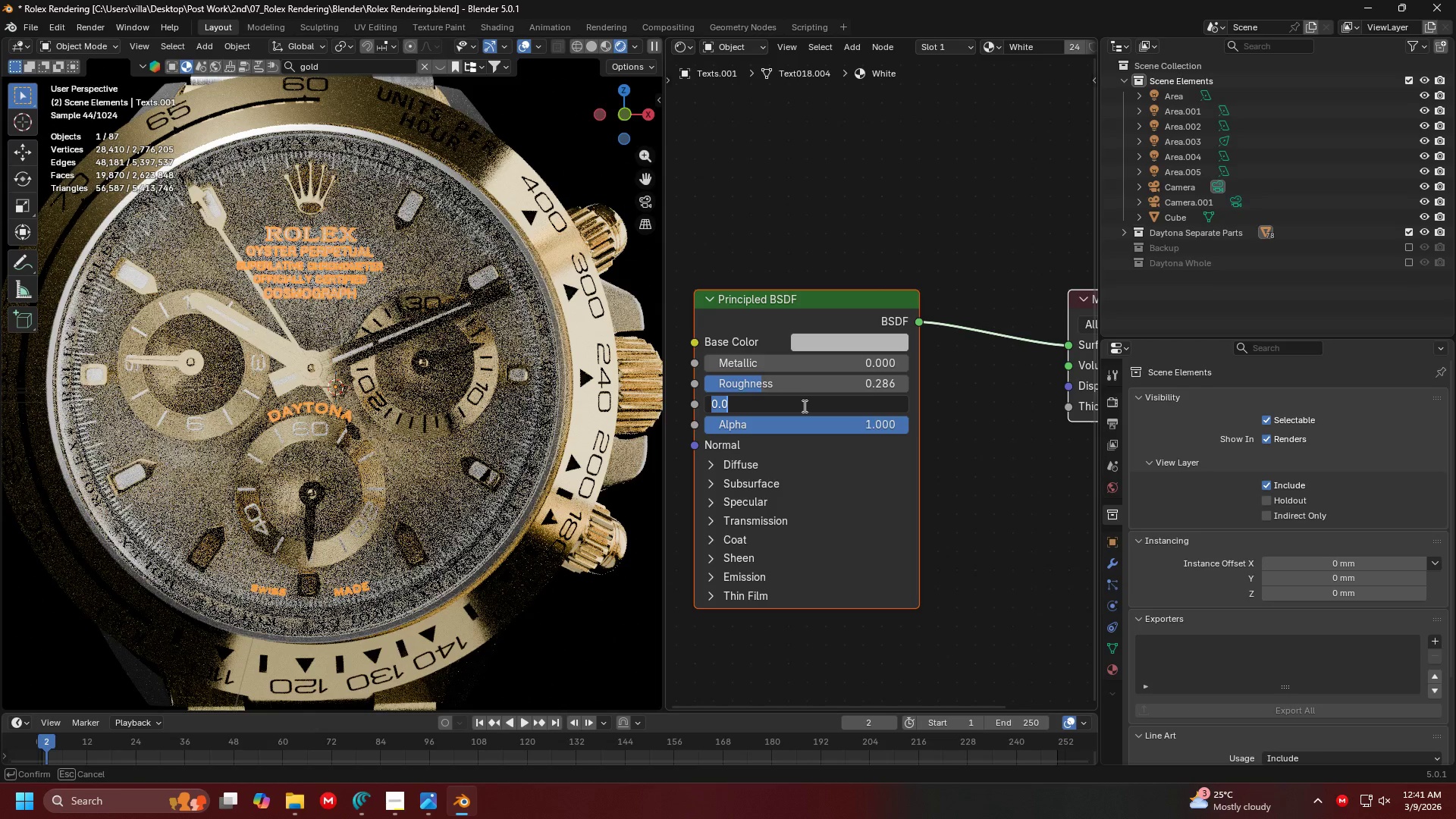 
key(1)
 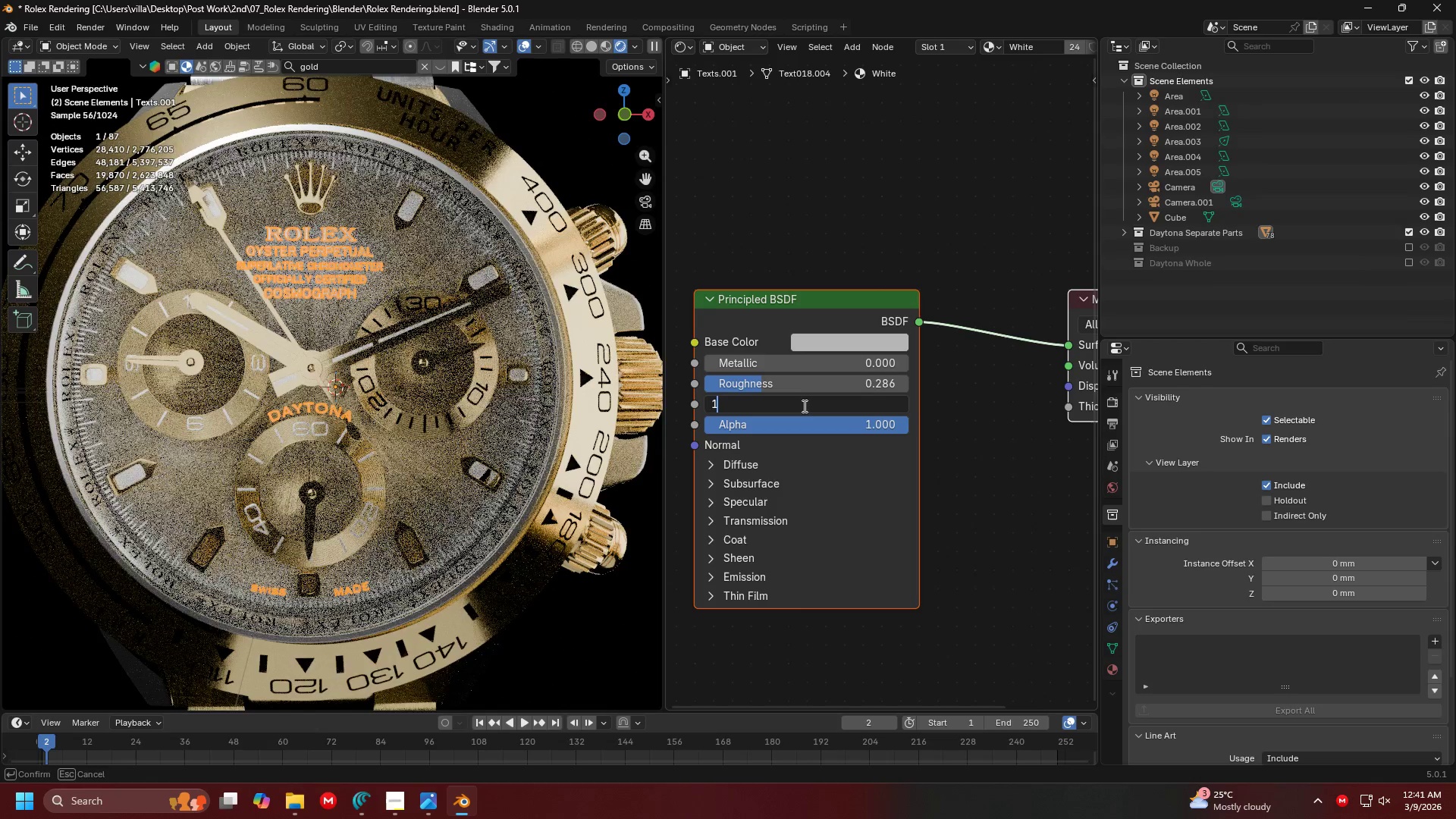 
key(Enter)
 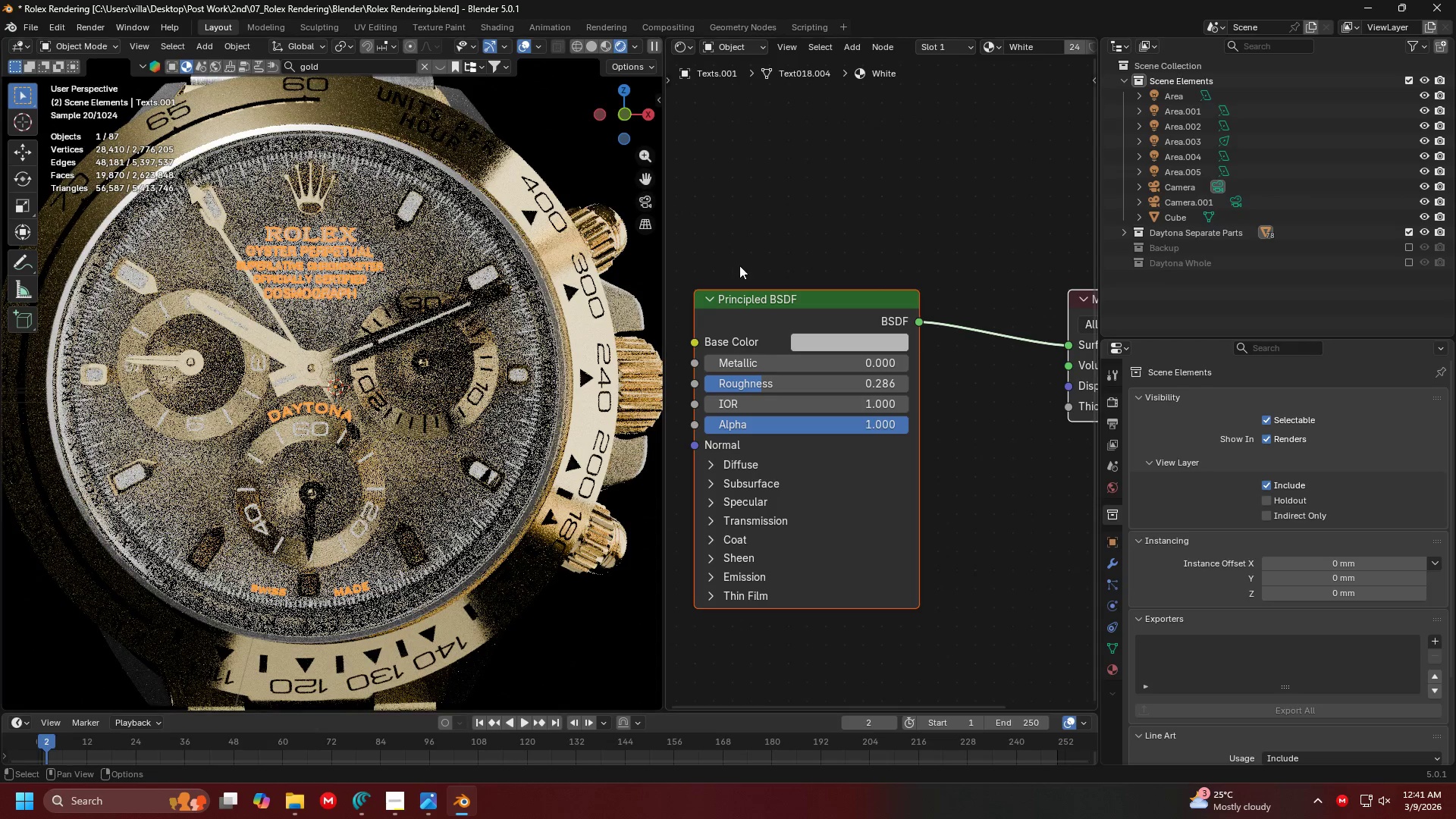 
left_click([861, 342])
 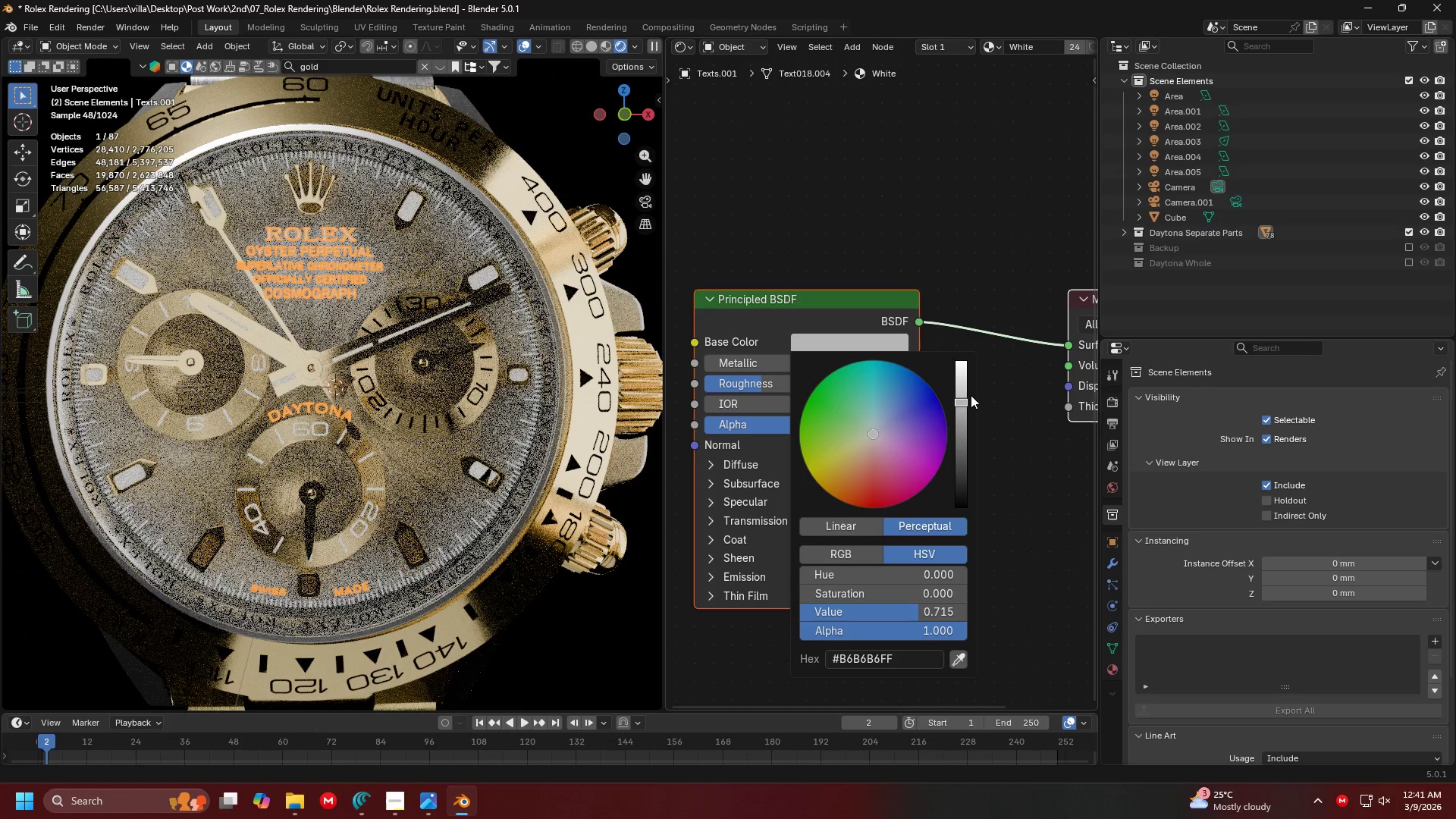 
left_click_drag(start_coordinate=[963, 388], to_coordinate=[959, 456])
 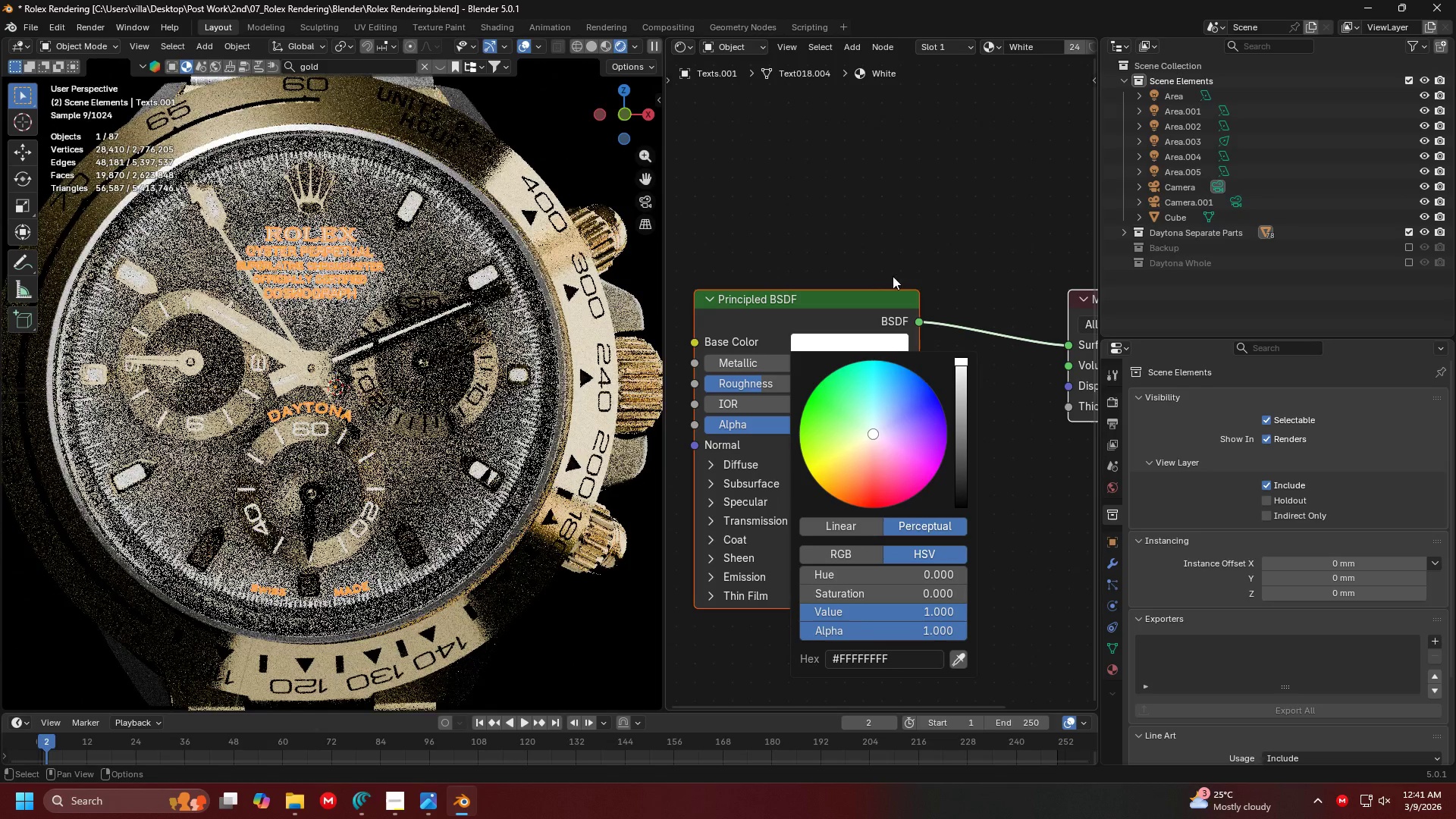 
left_click([896, 273])
 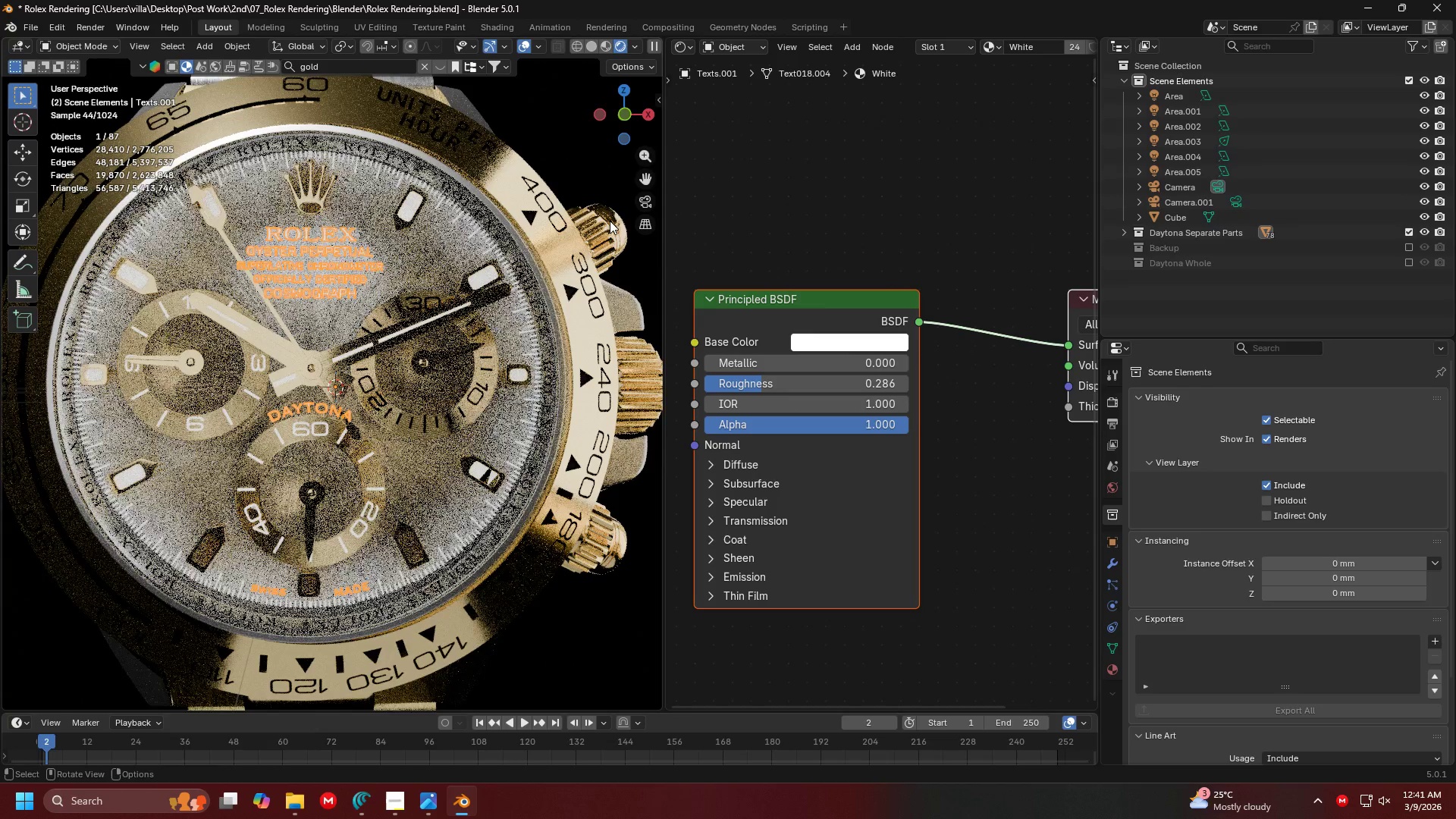 
left_click([878, 337])
 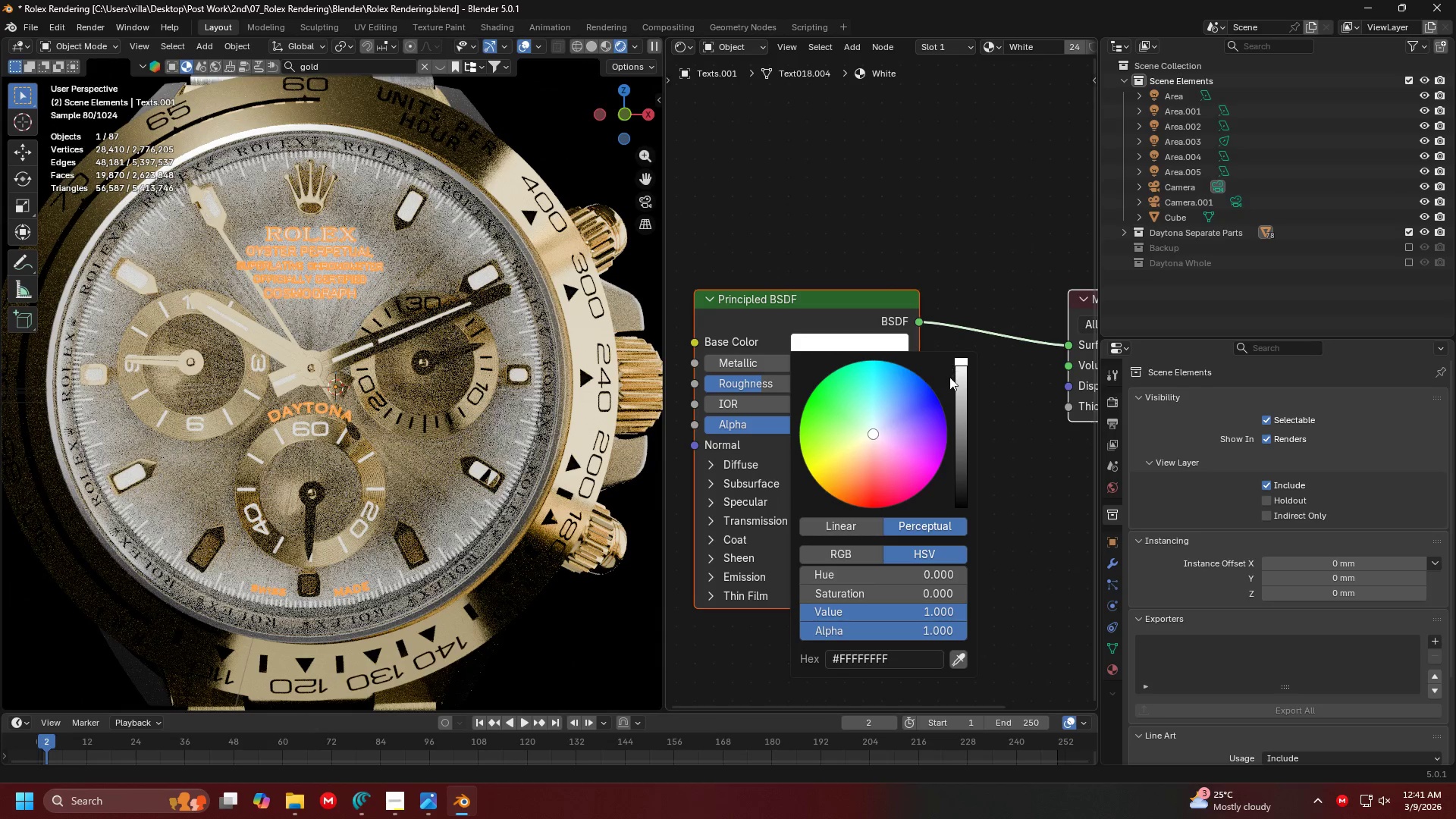 
left_click([963, 375])
 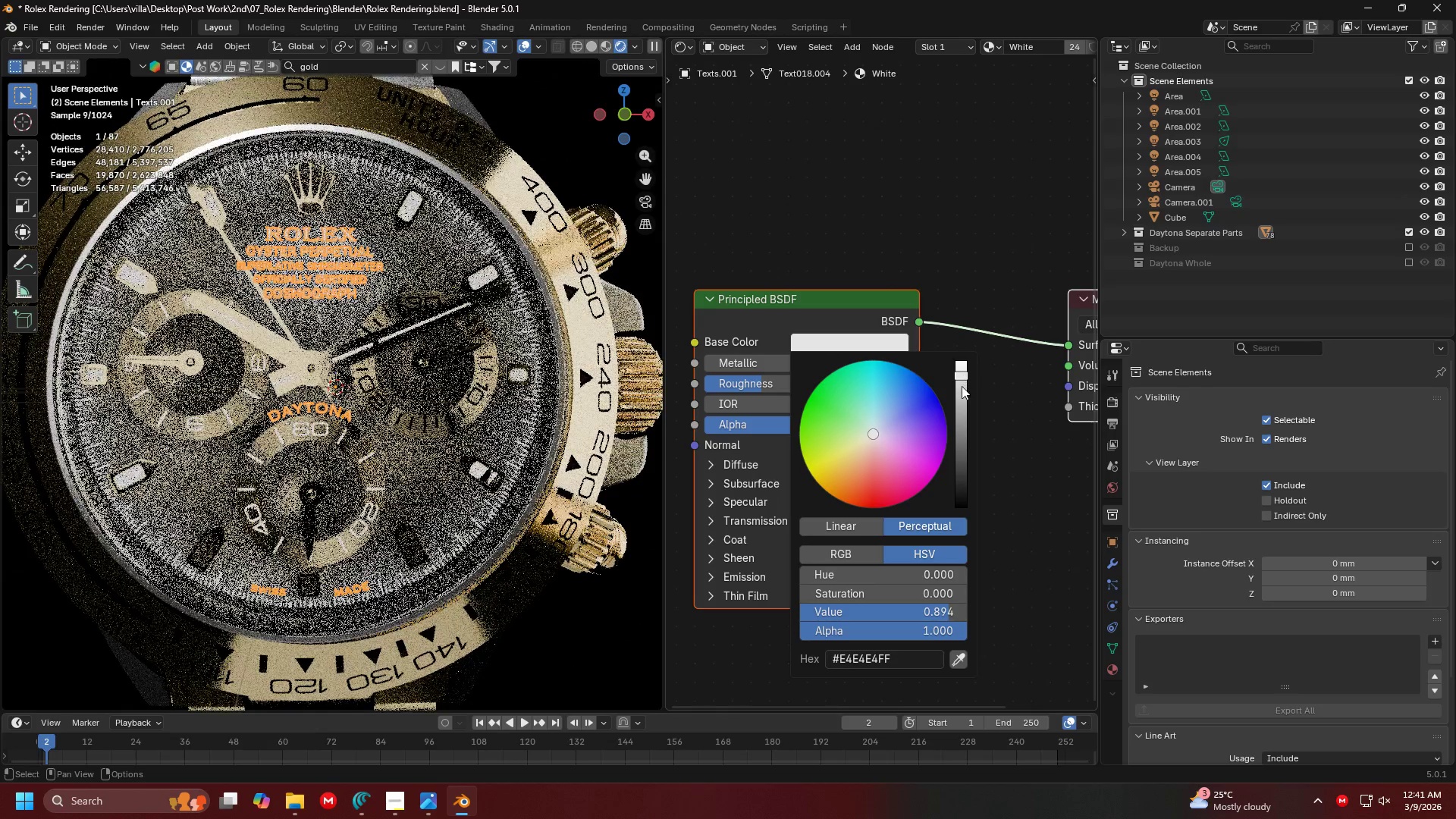 
left_click([962, 386])
 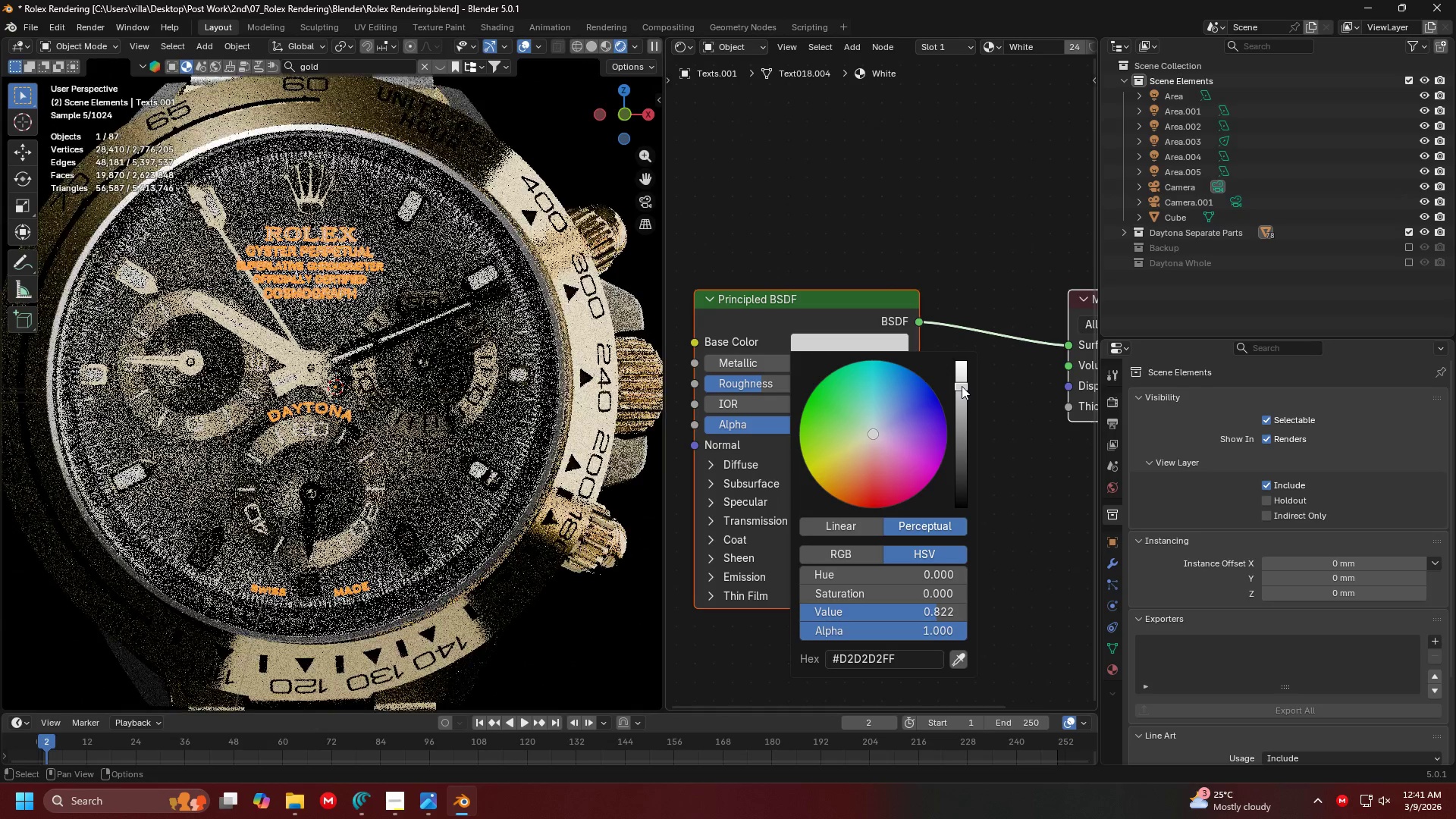 
left_click_drag(start_coordinate=[962, 382], to_coordinate=[964, 424])
 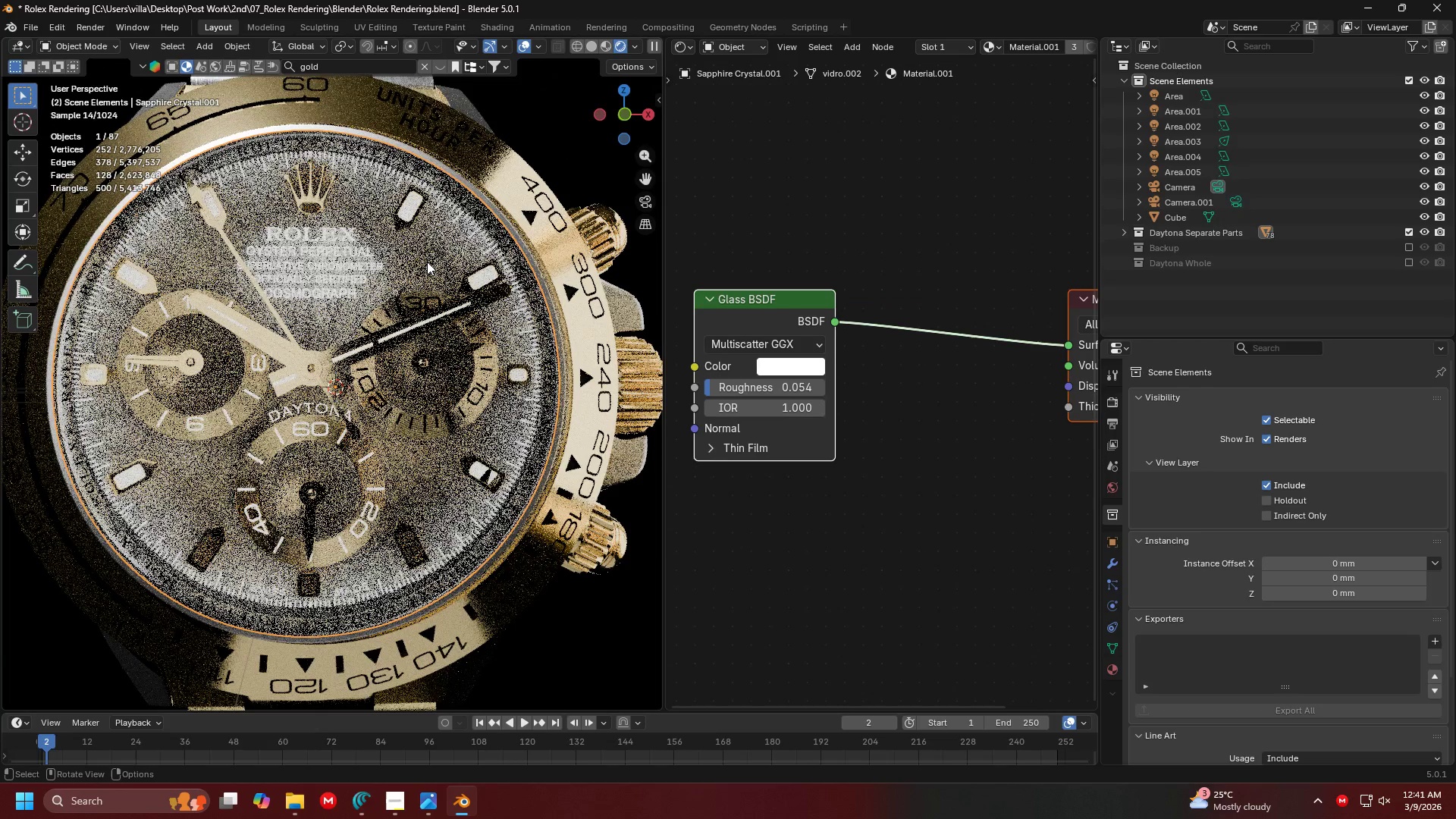 
left_click([427, 262])
 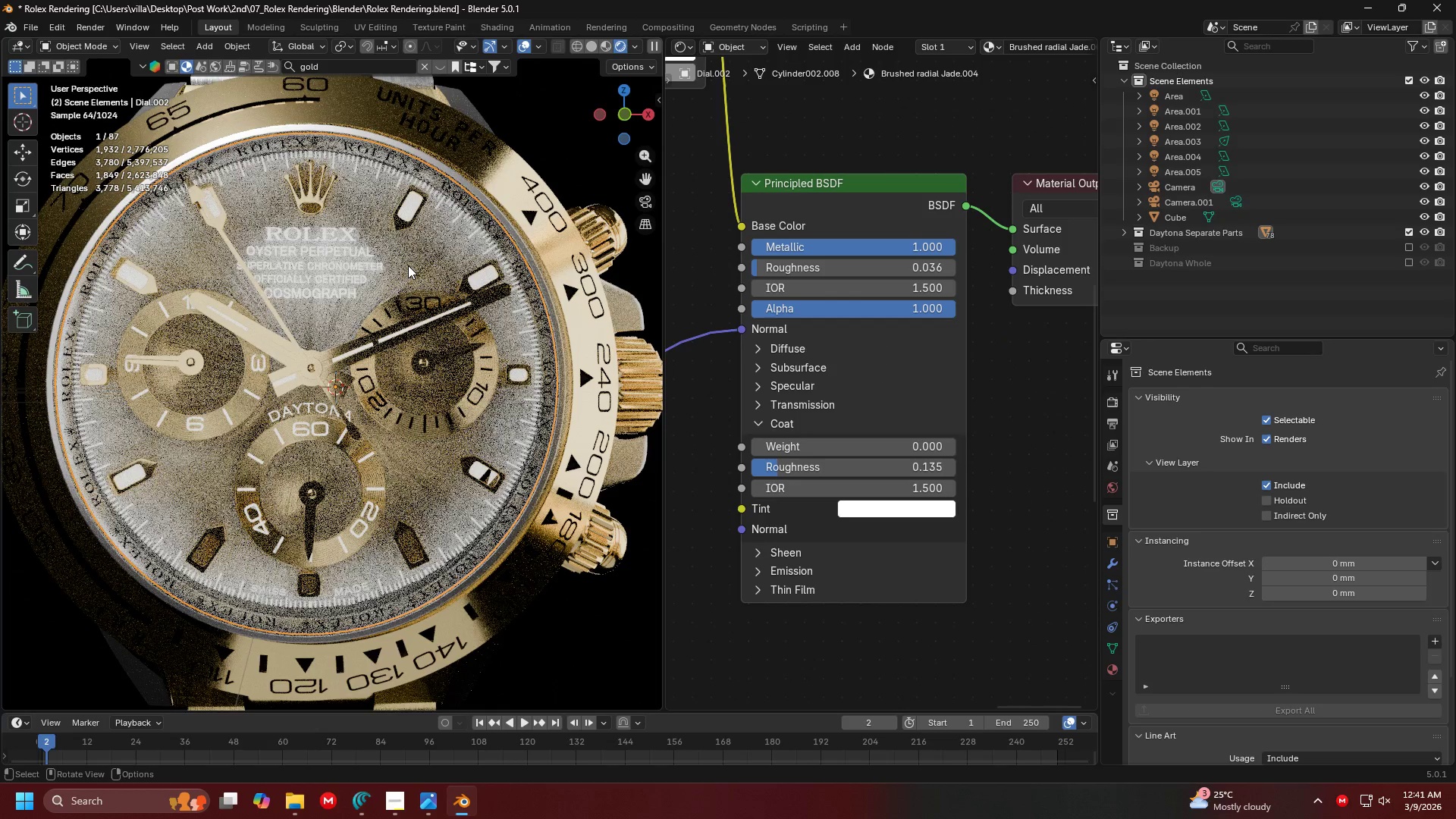 
key(H)
 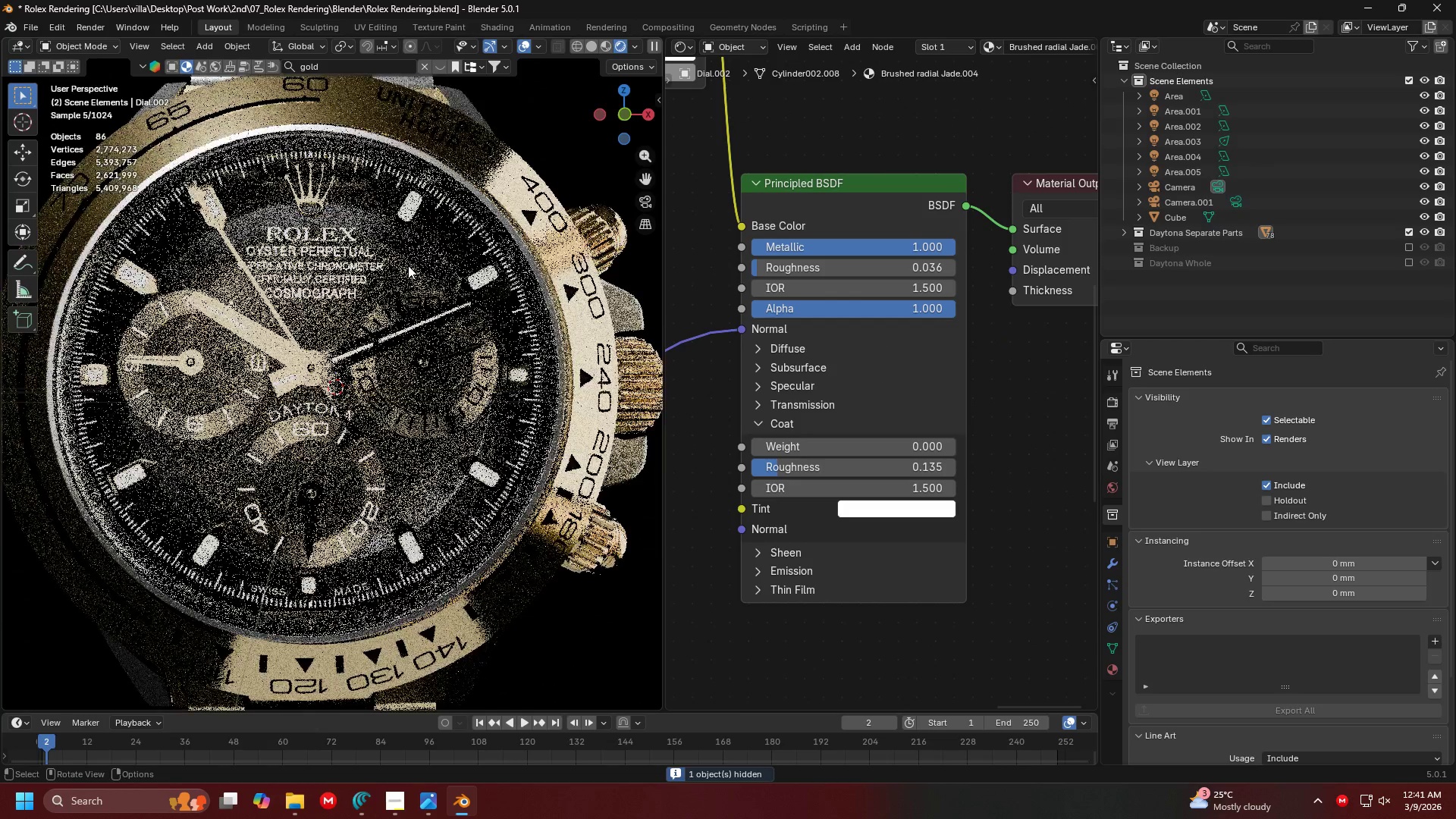 
key(Control+Z)
 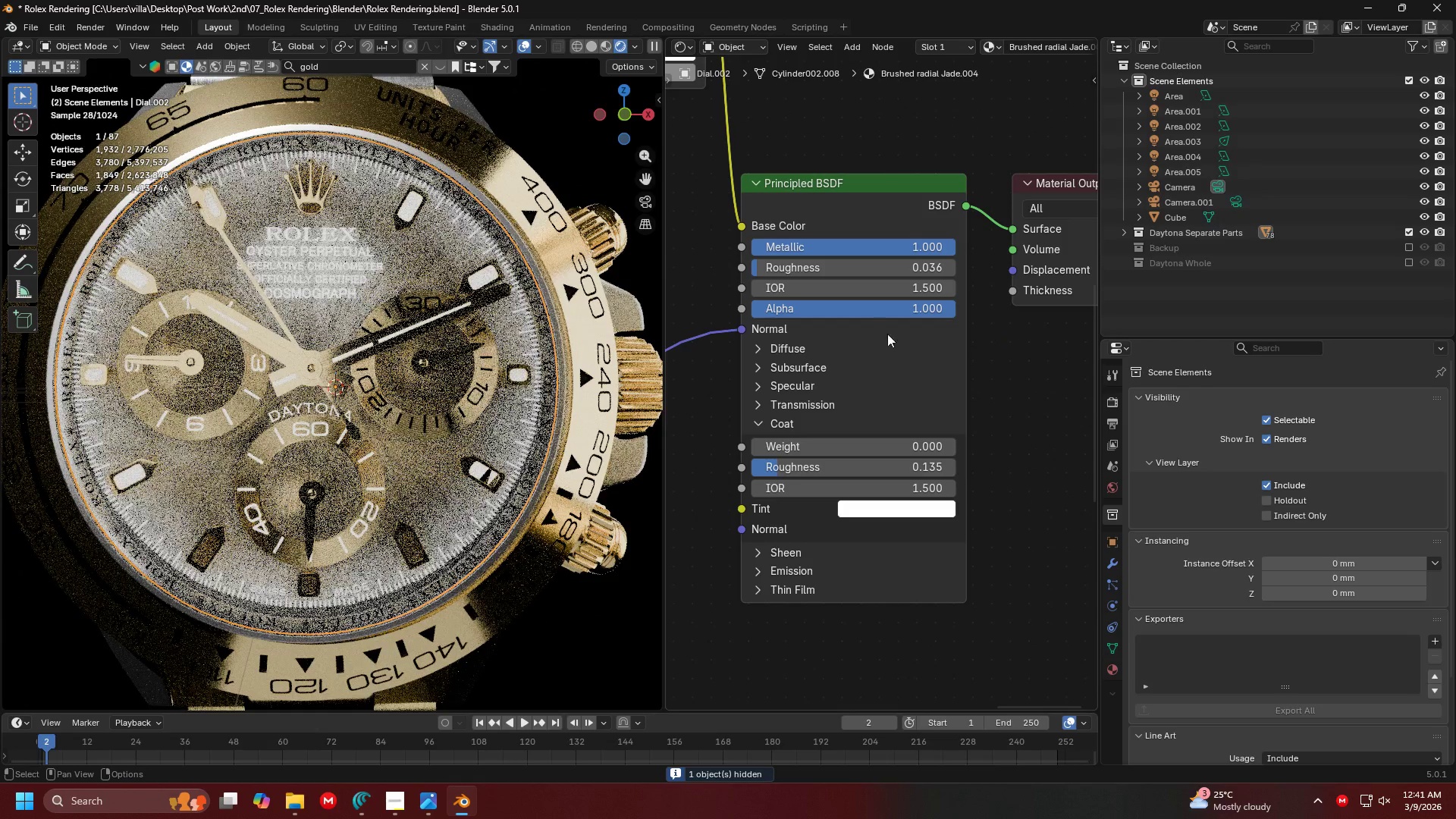 
left_click_drag(start_coordinate=[846, 270], to_coordinate=[1169, 267])
 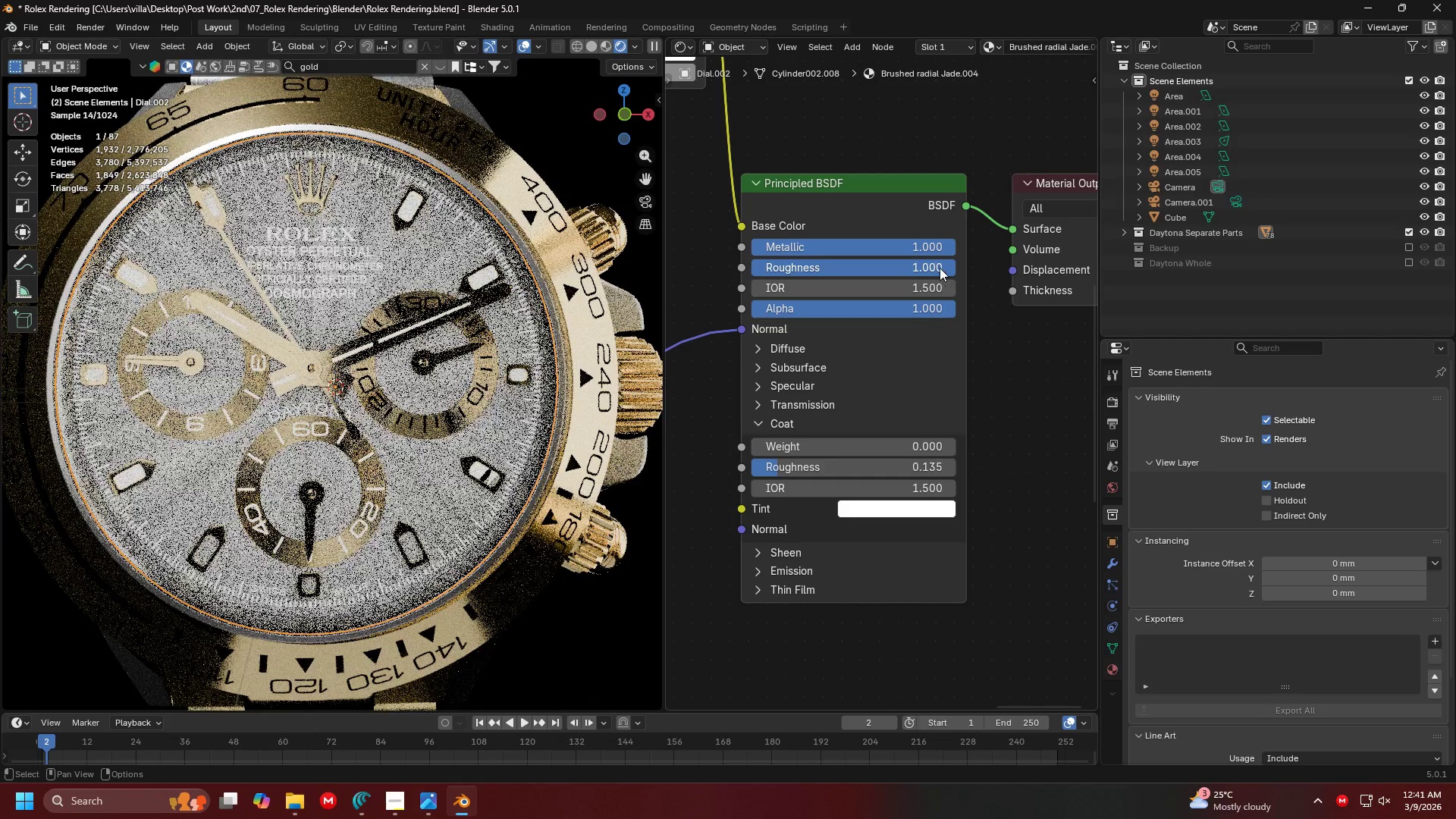 
left_click_drag(start_coordinate=[932, 268], to_coordinate=[839, 268])
 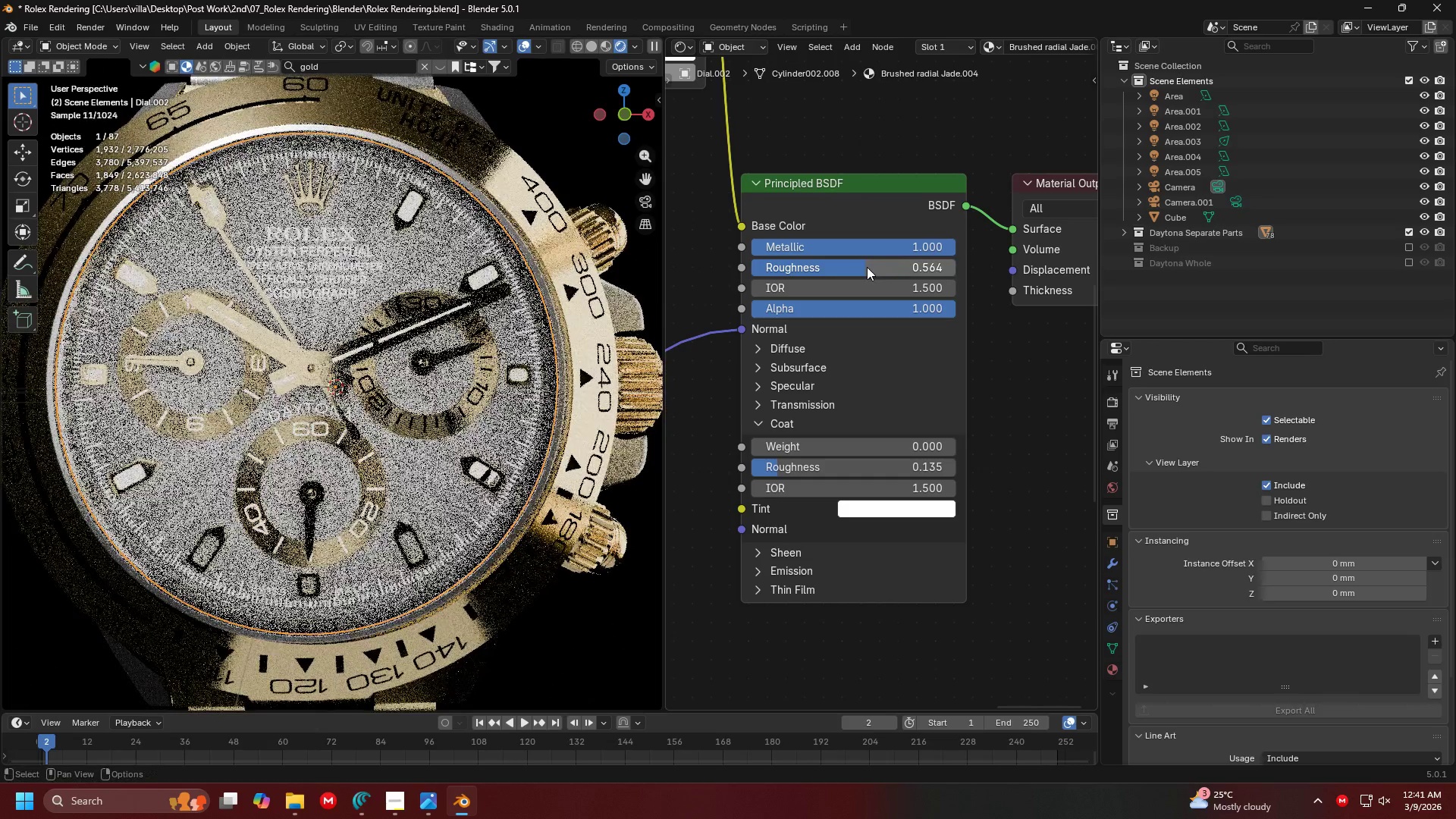 
mouse_move([866, 262])
 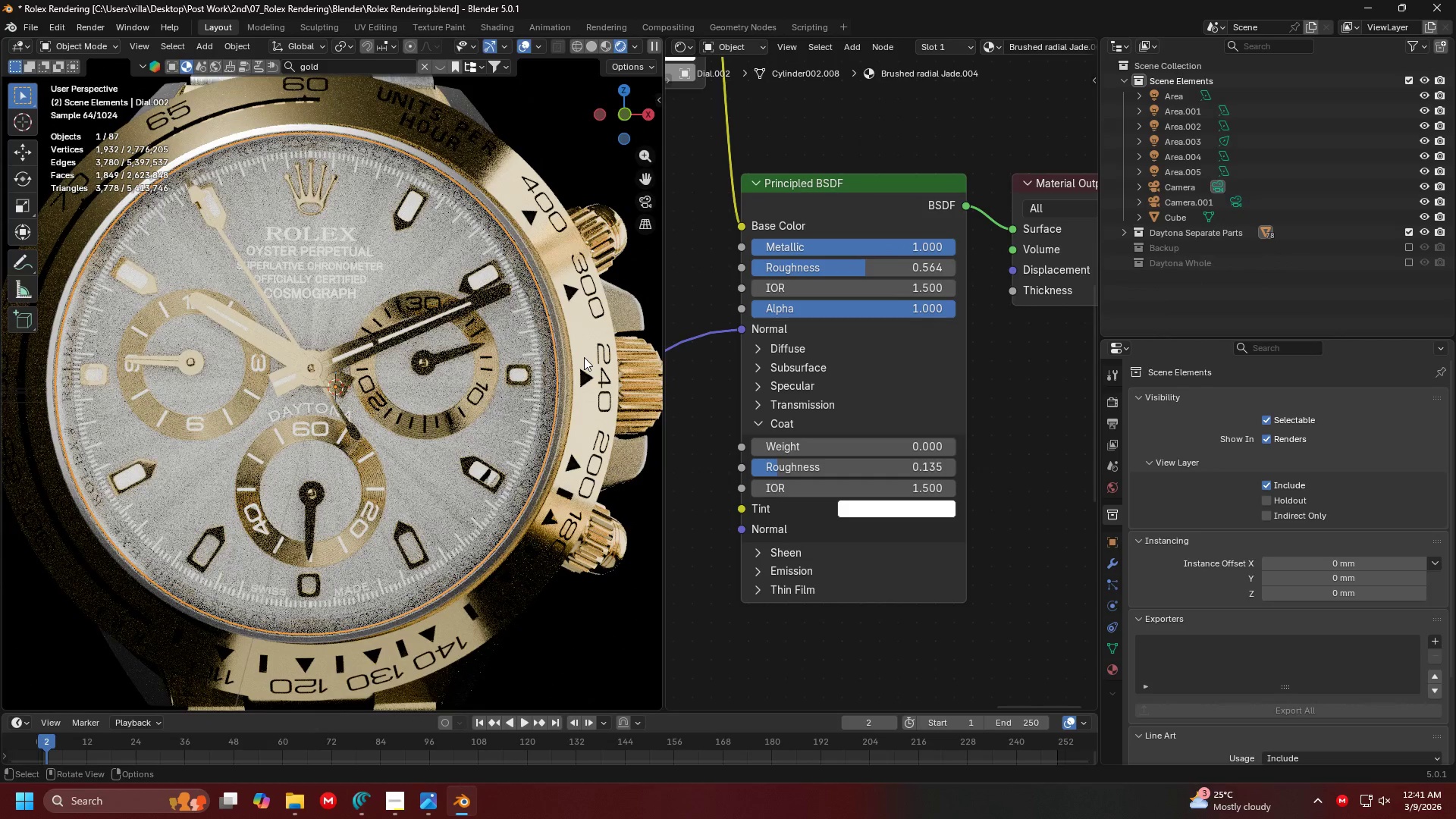 
key(Alt+AltLeft)
 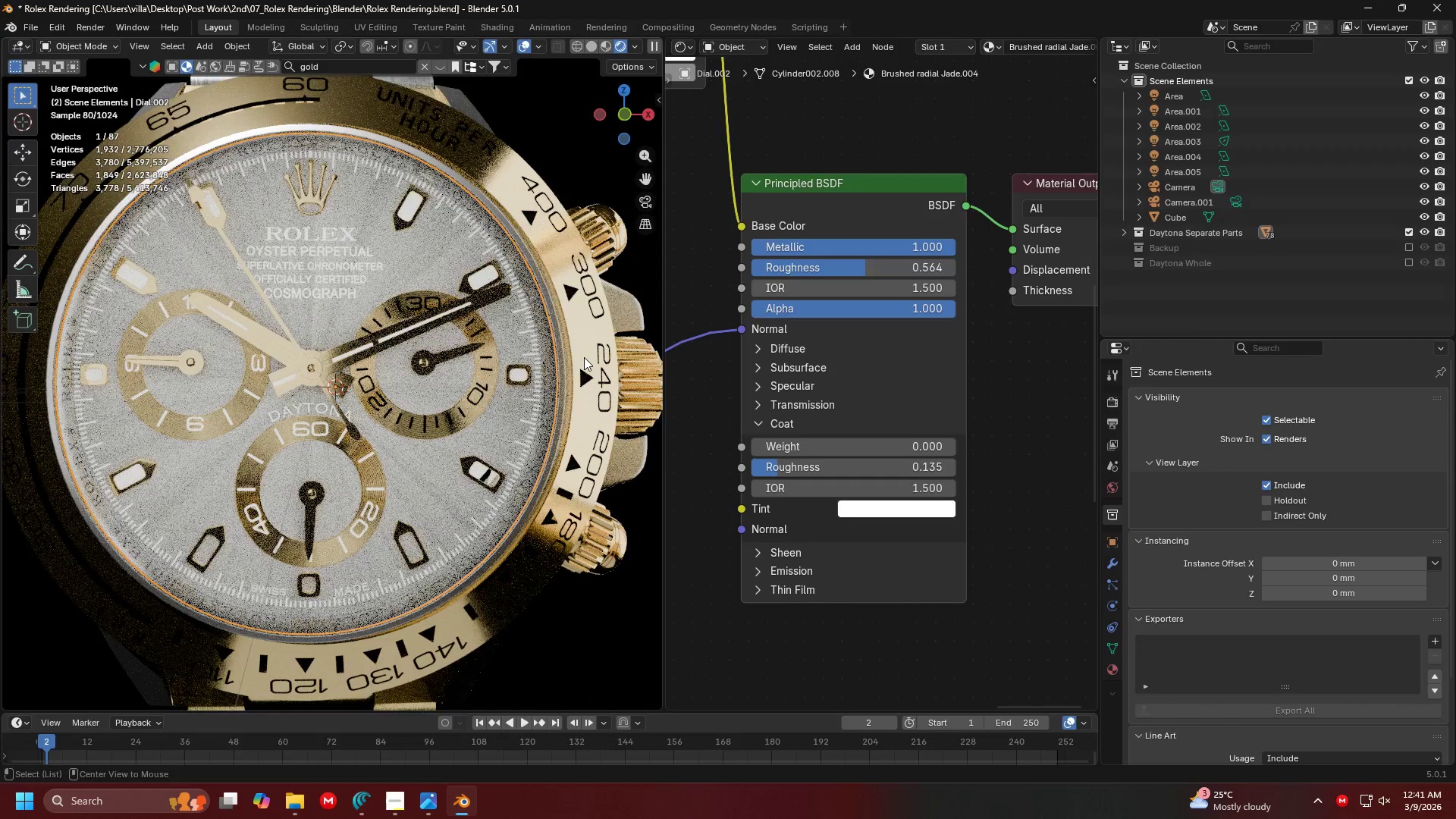 
key(Alt+Tab)
 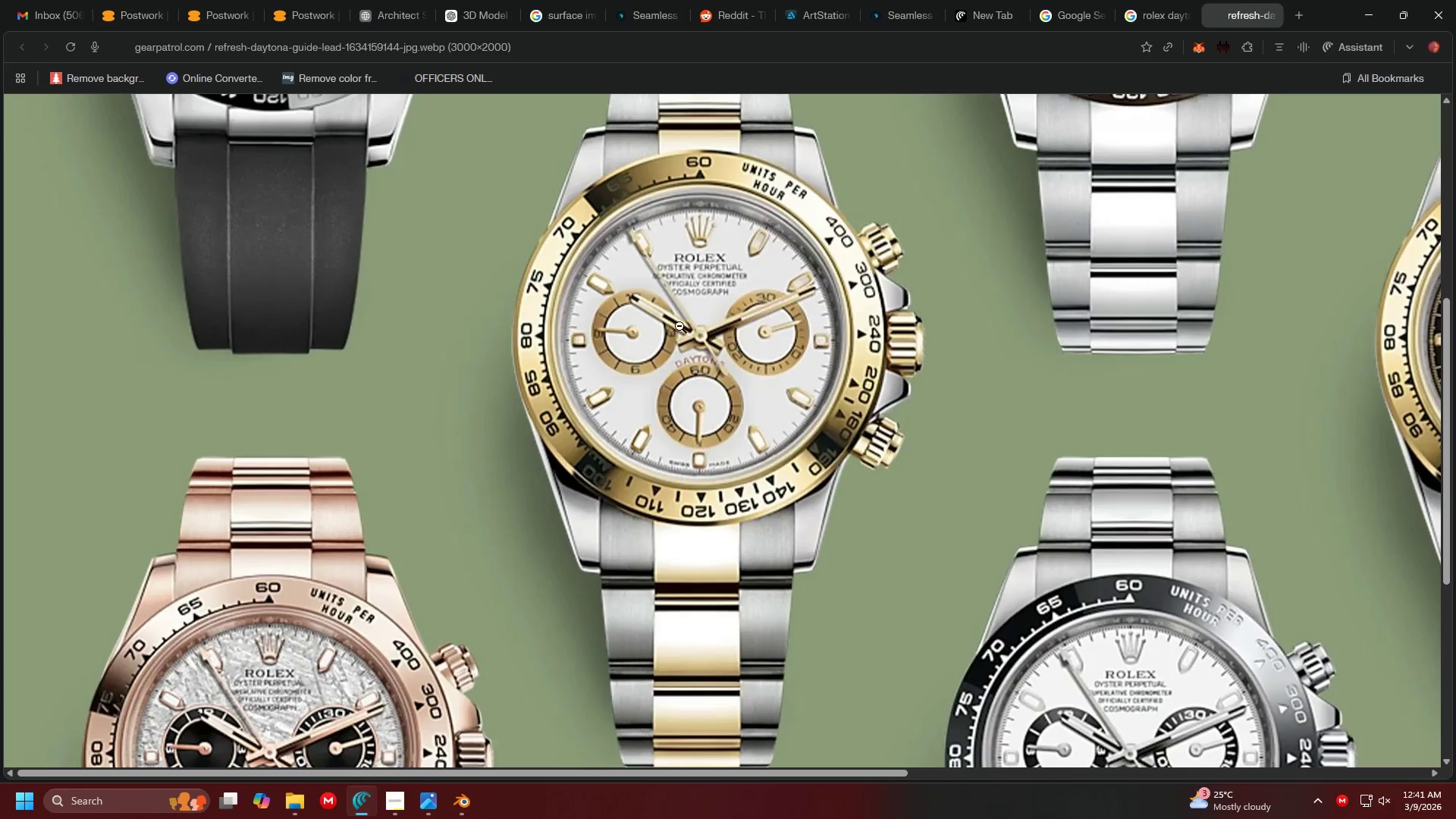 
key(Alt+AltLeft)
 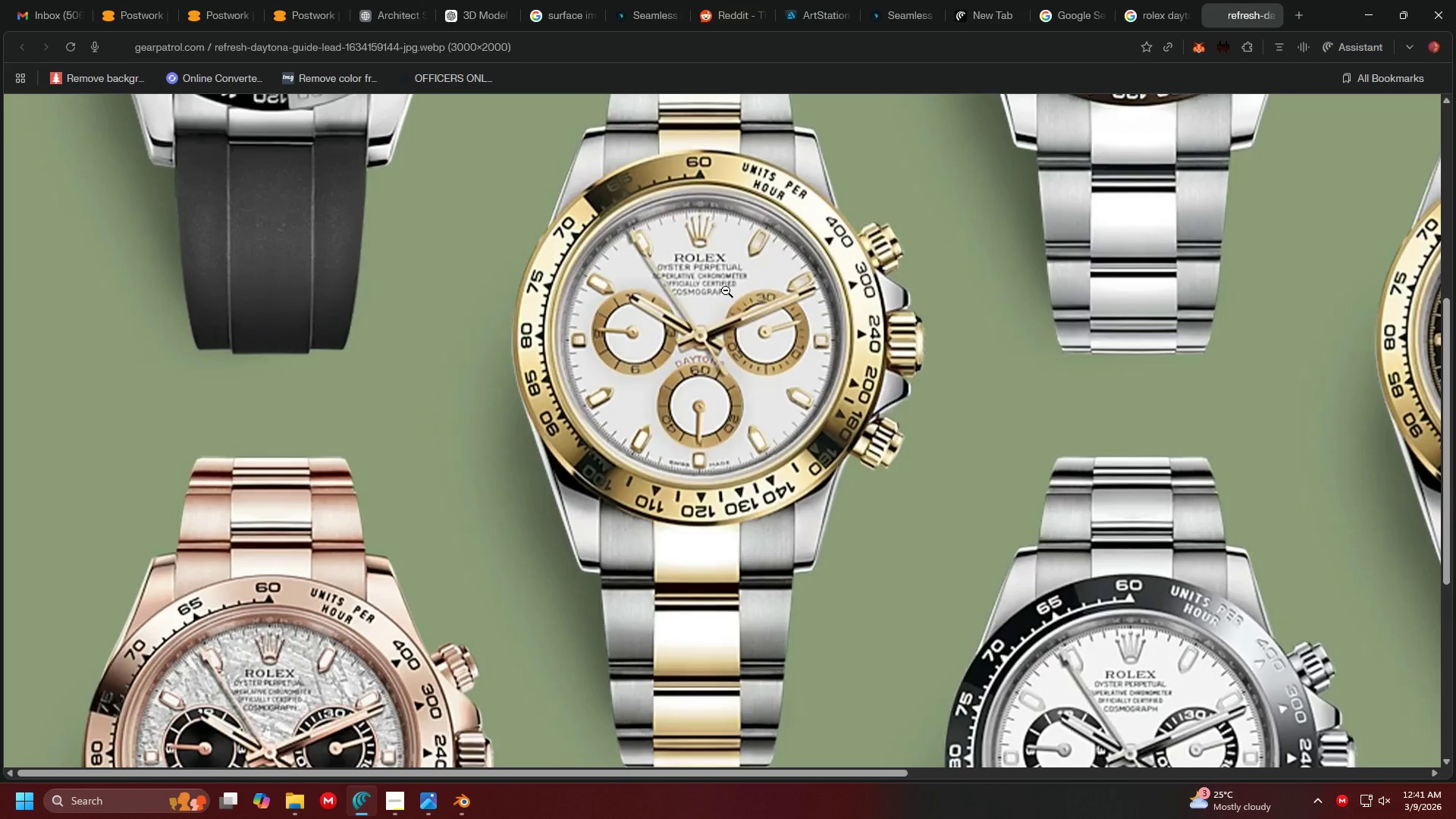 
key(Alt+Tab)
 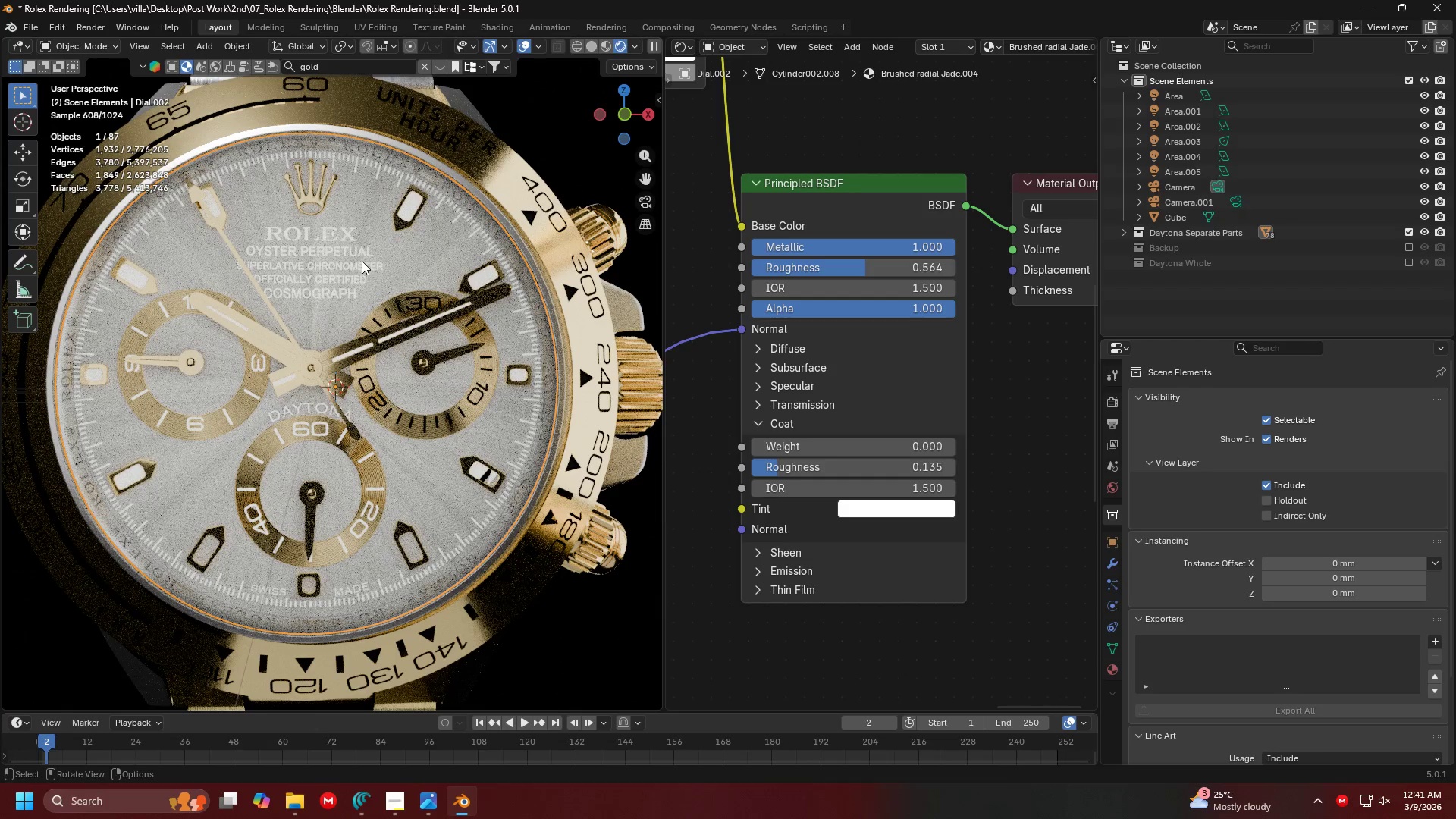 
left_click([362, 261])
 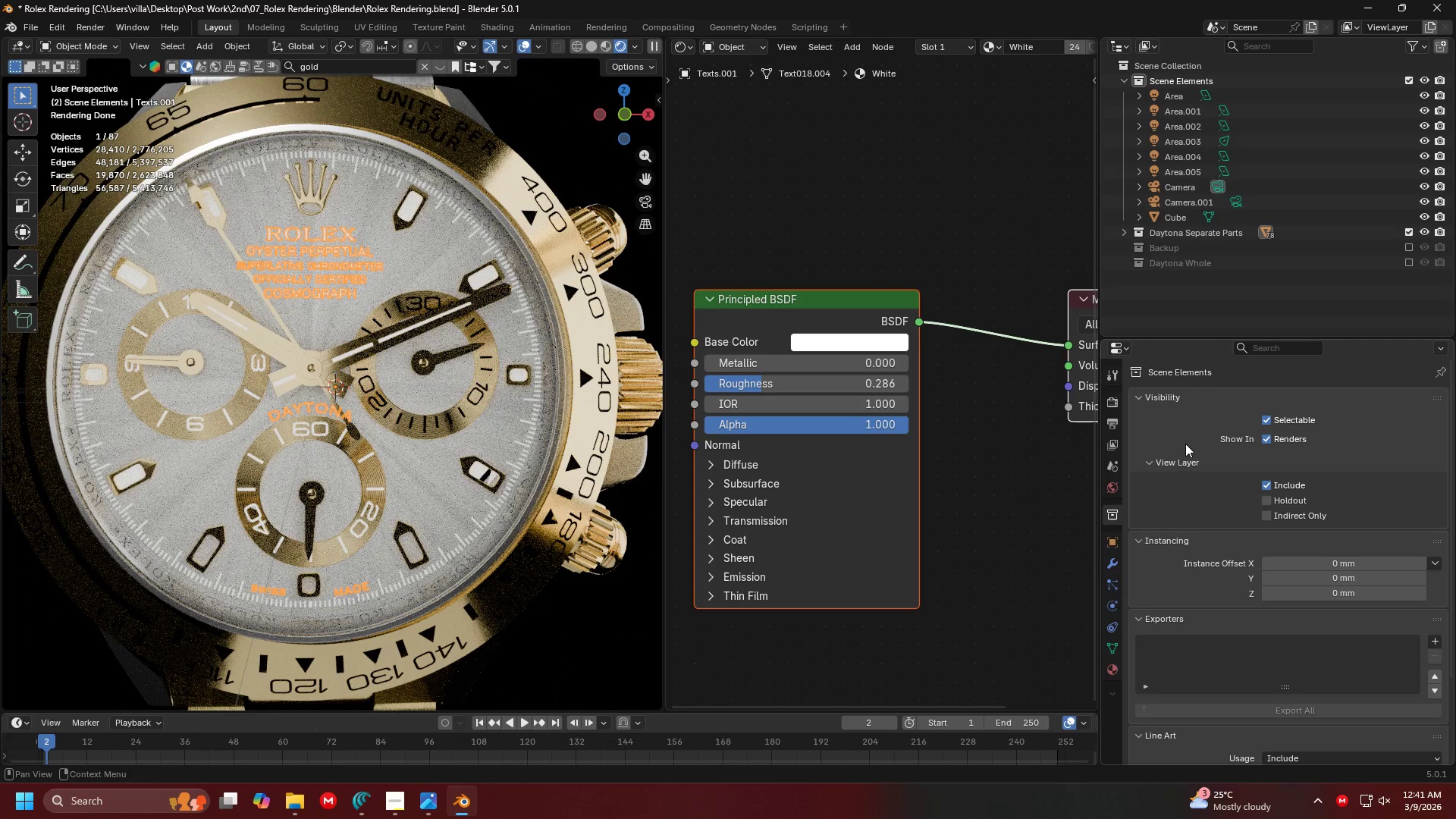 
scroll: coordinate [1161, 464], scroll_direction: up, amount: 8.0
 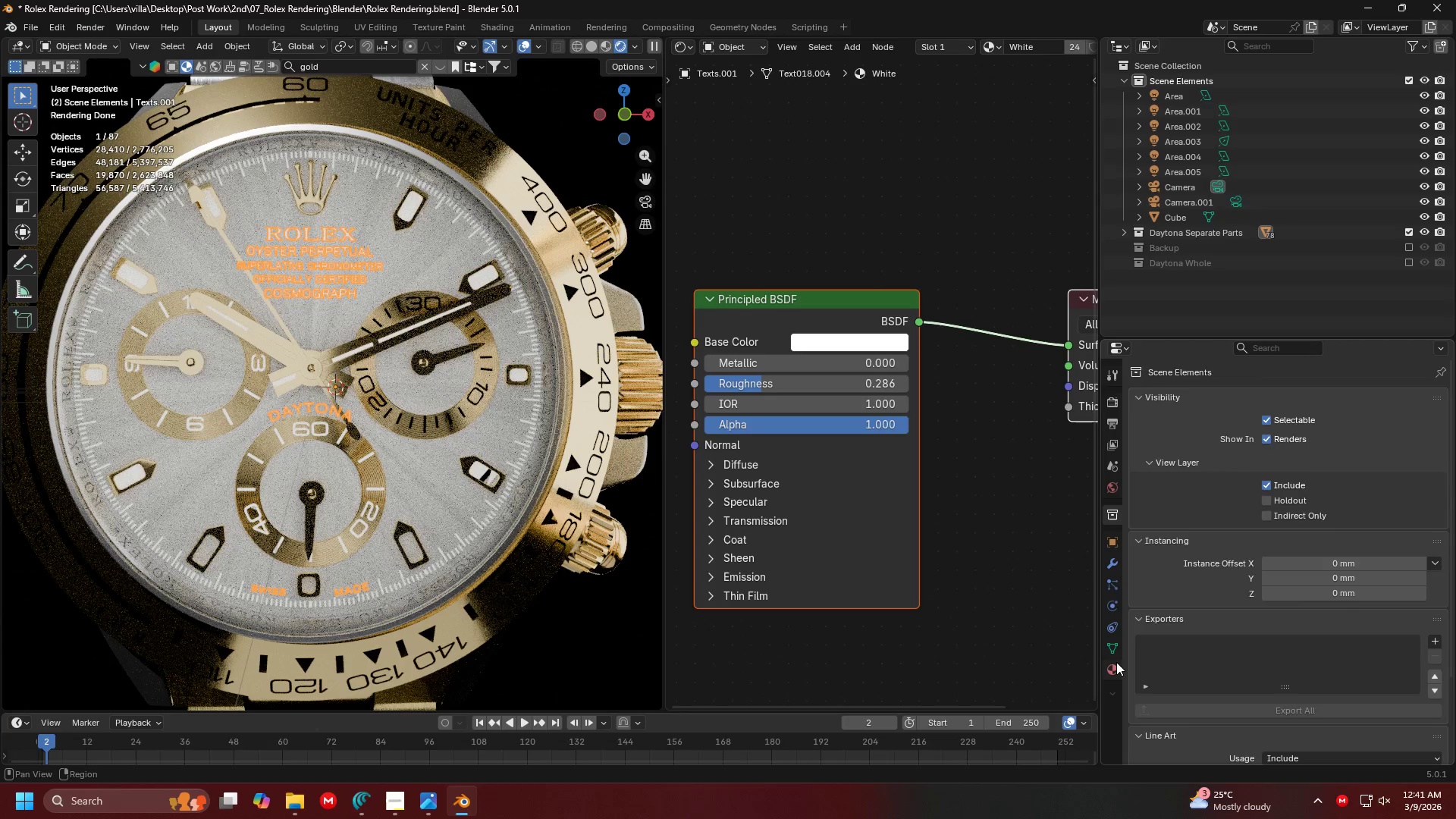 
left_click([1116, 662])
 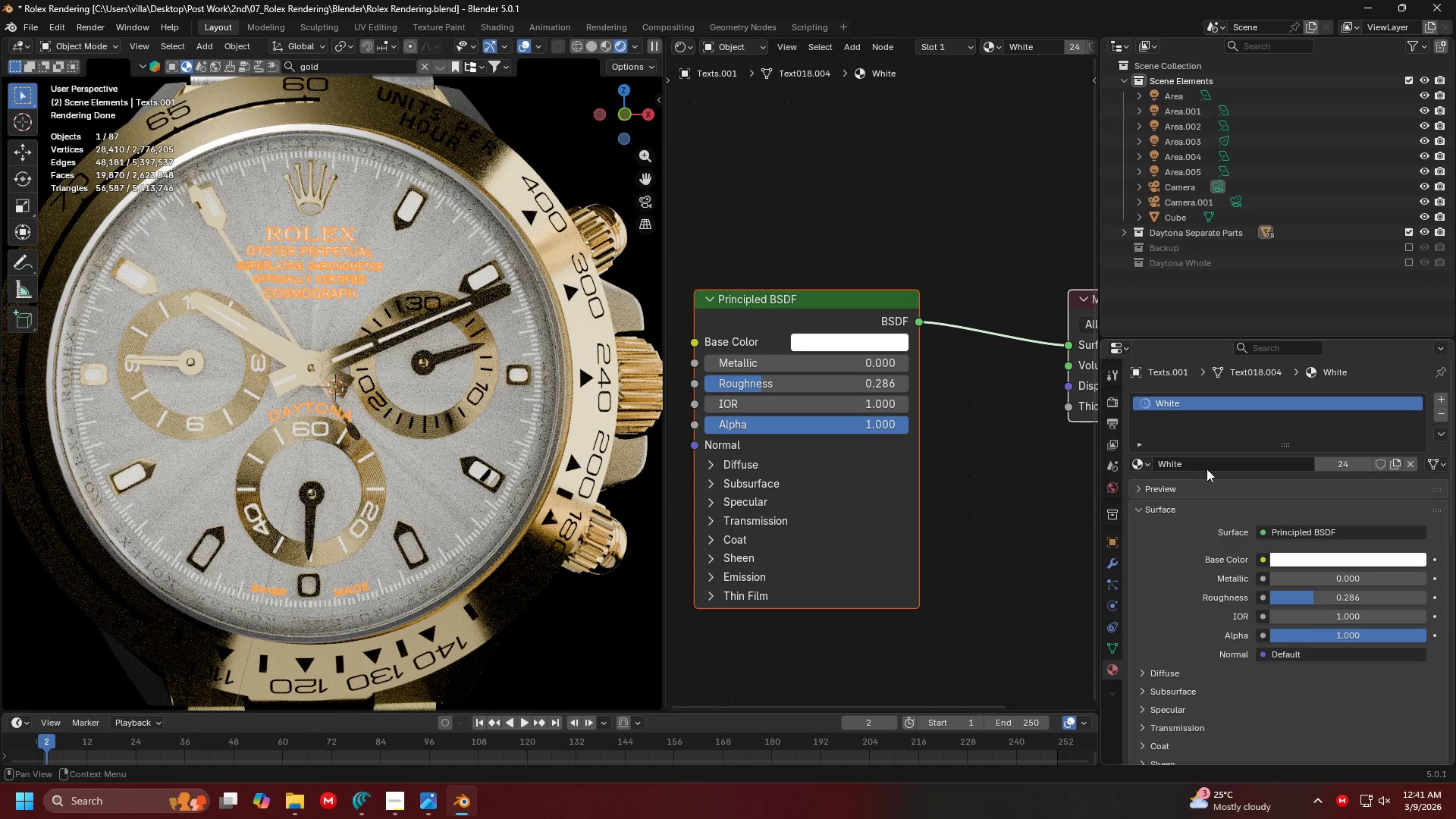 
left_click([1209, 460])
 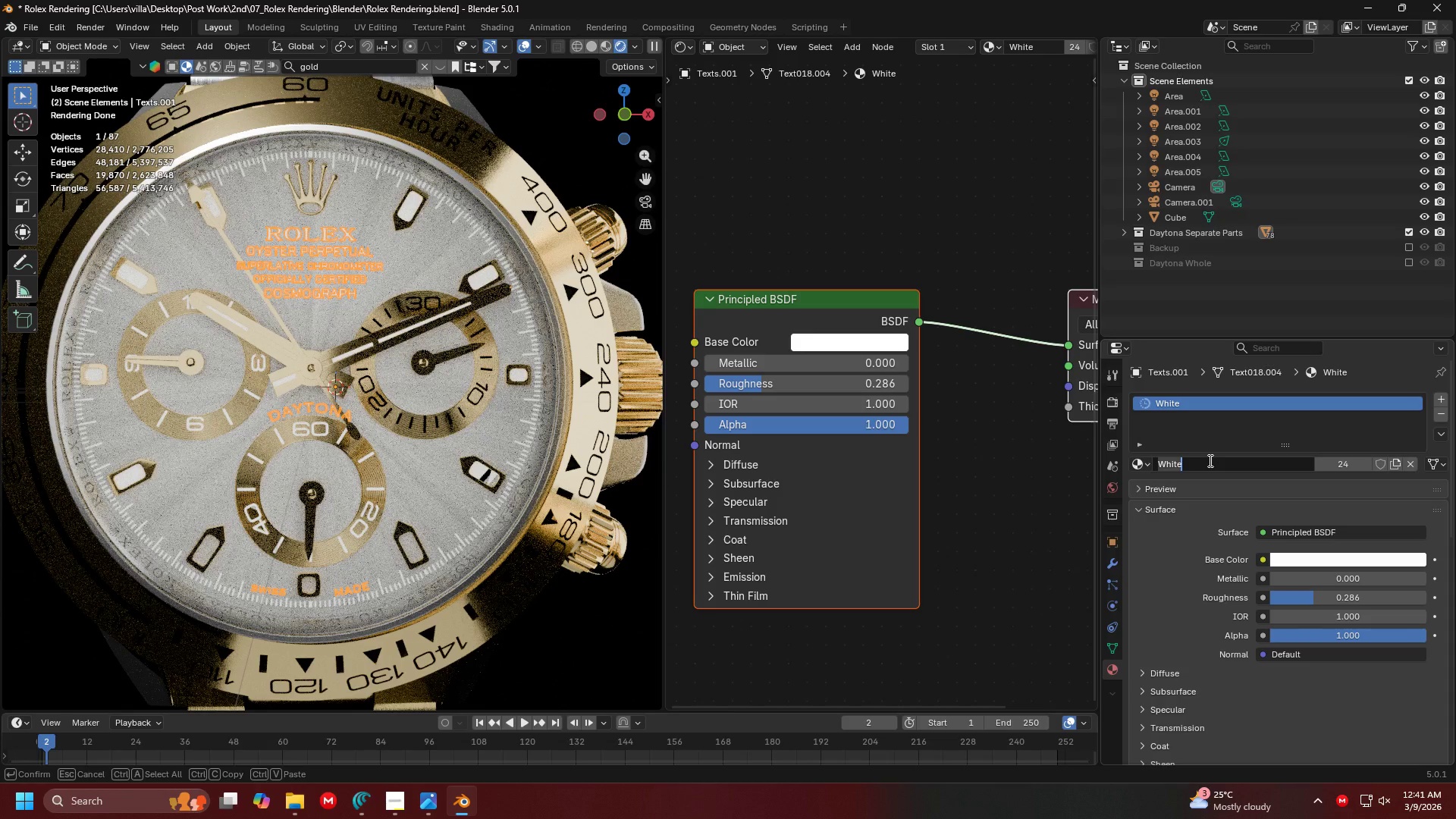 
type(black)
 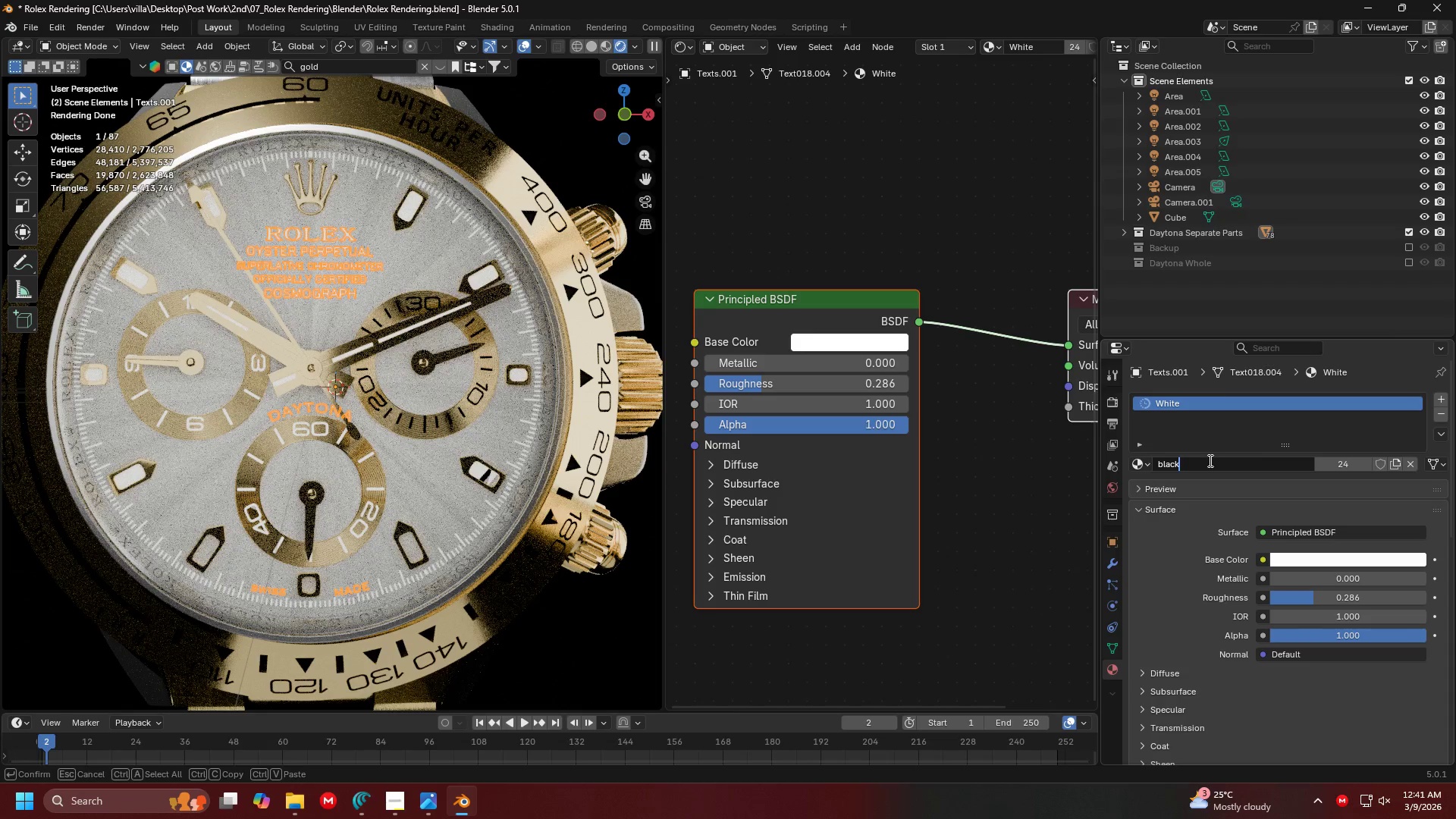 
key(Enter)
 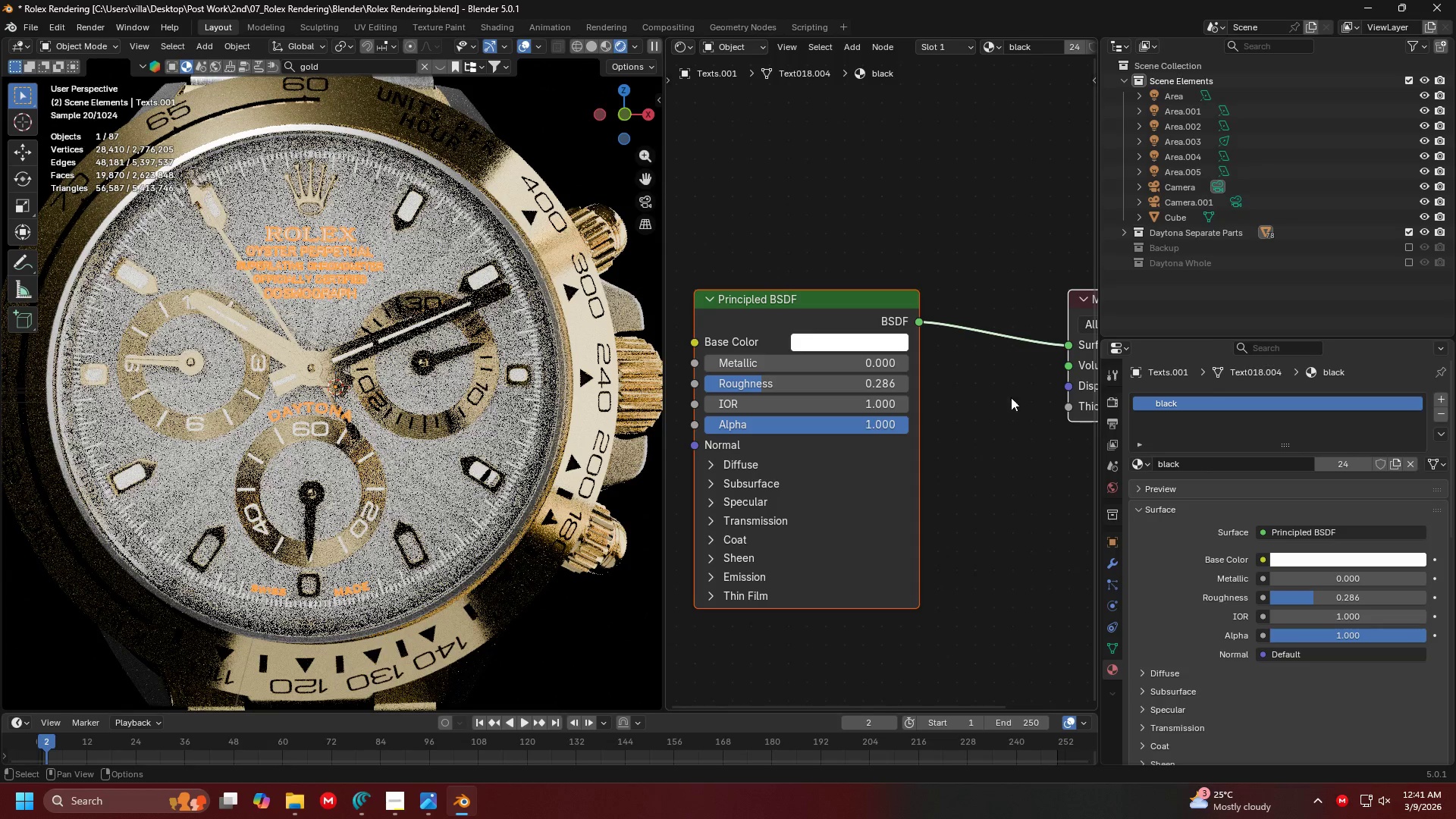 
key(Control+ControlLeft)
 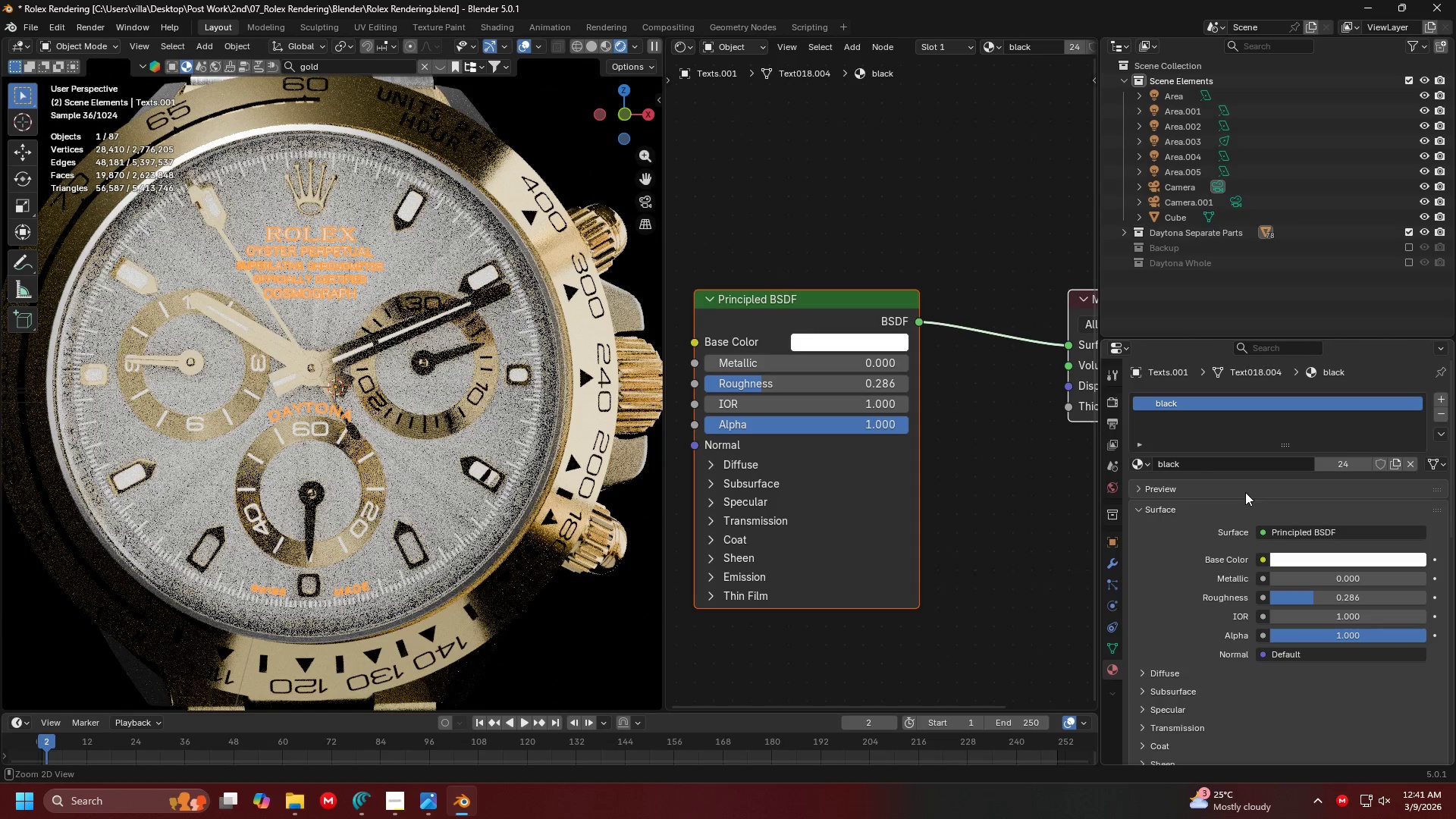 
key(Control+Z)
 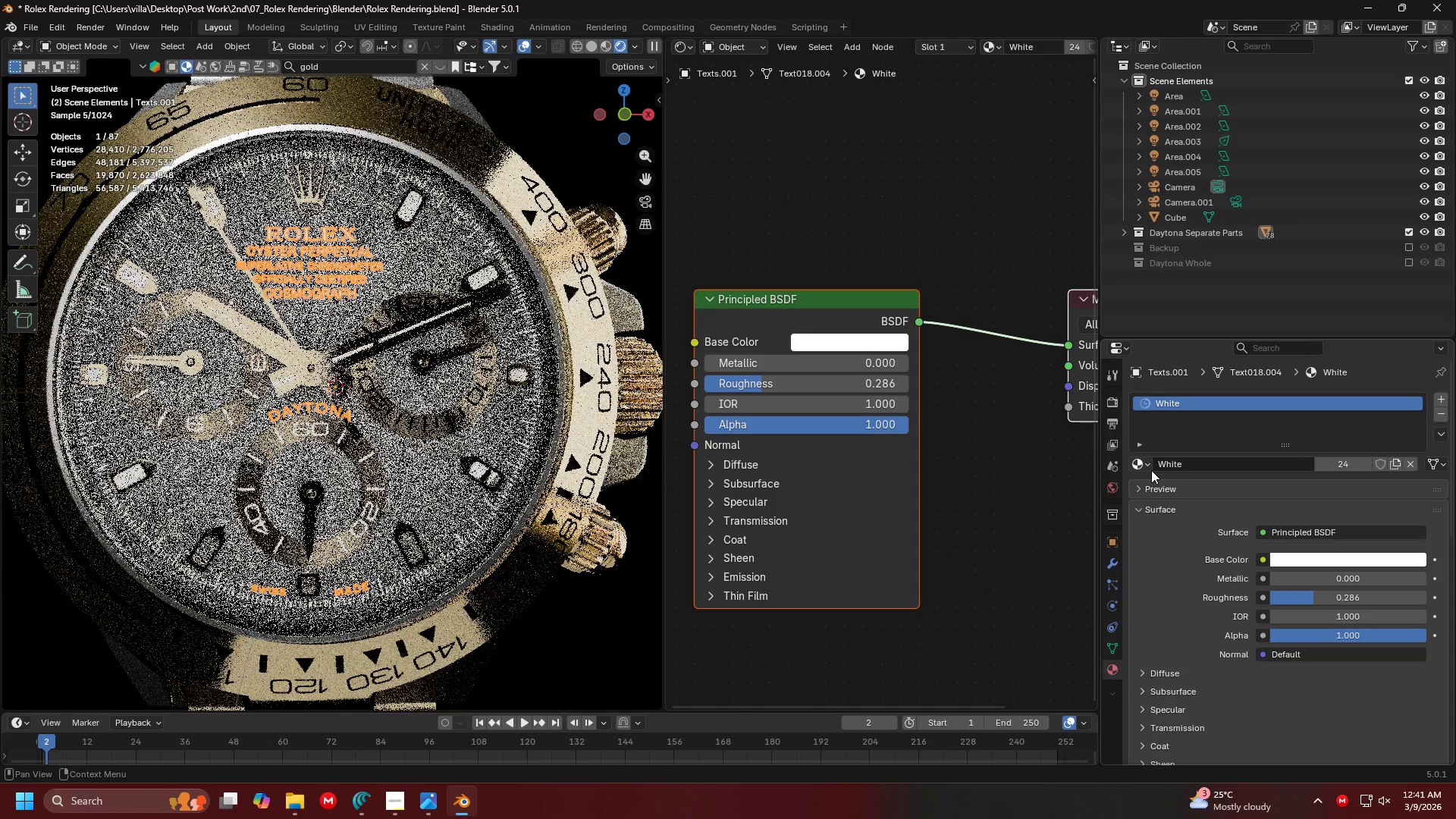 
double_click([1143, 466])
 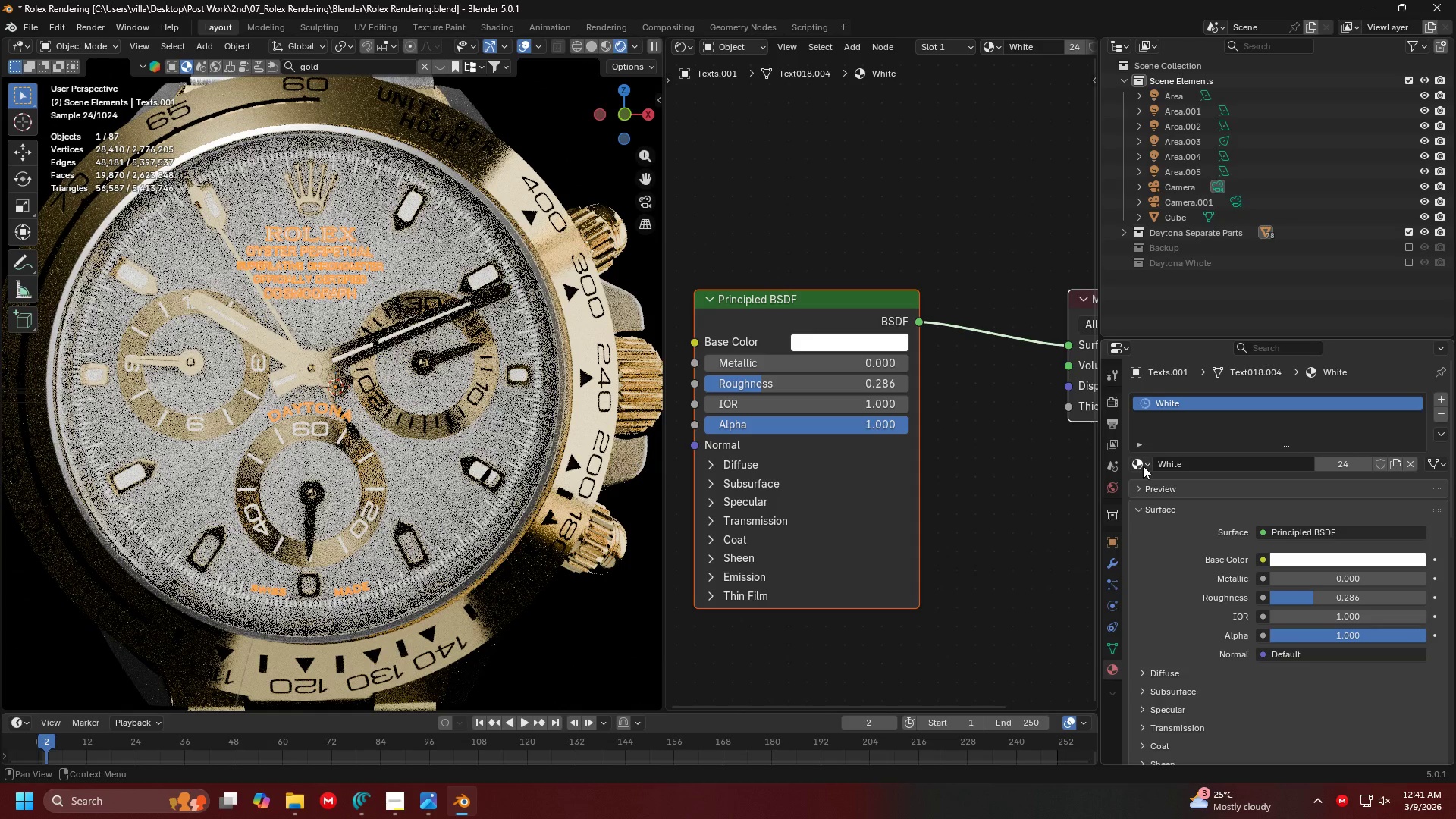 
left_click([1143, 466])
 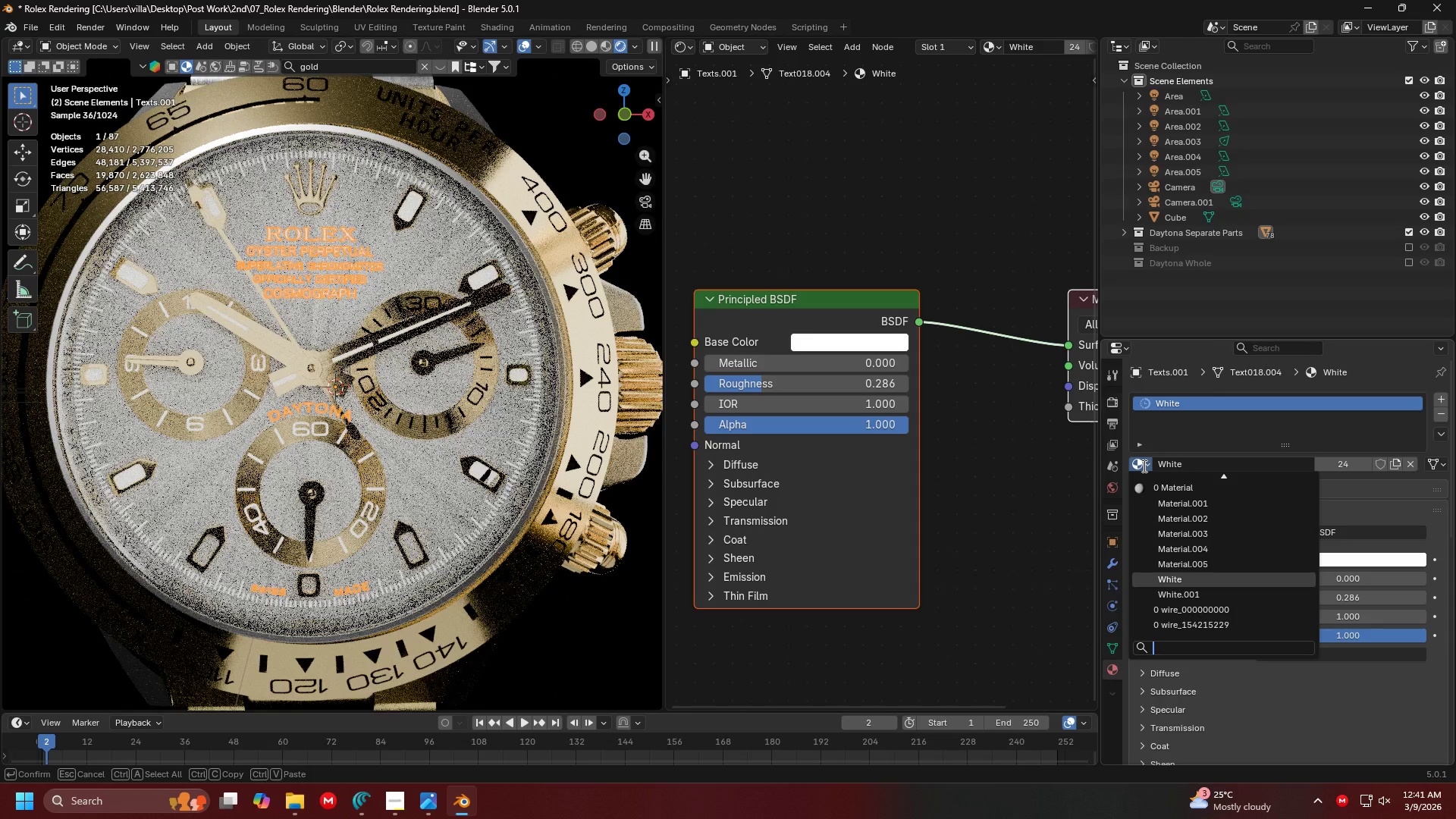 
type(black)
 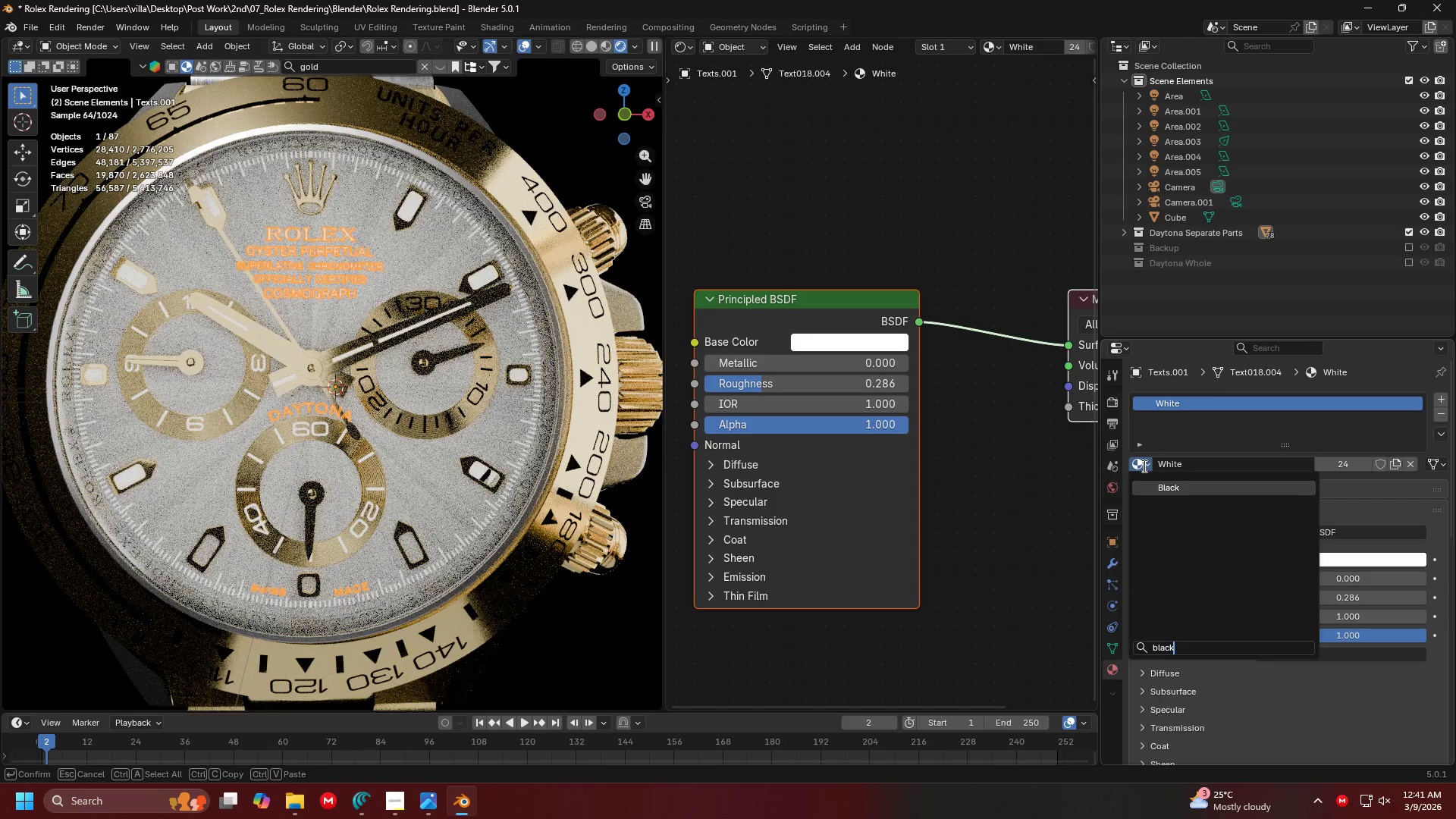 
key(Enter)
 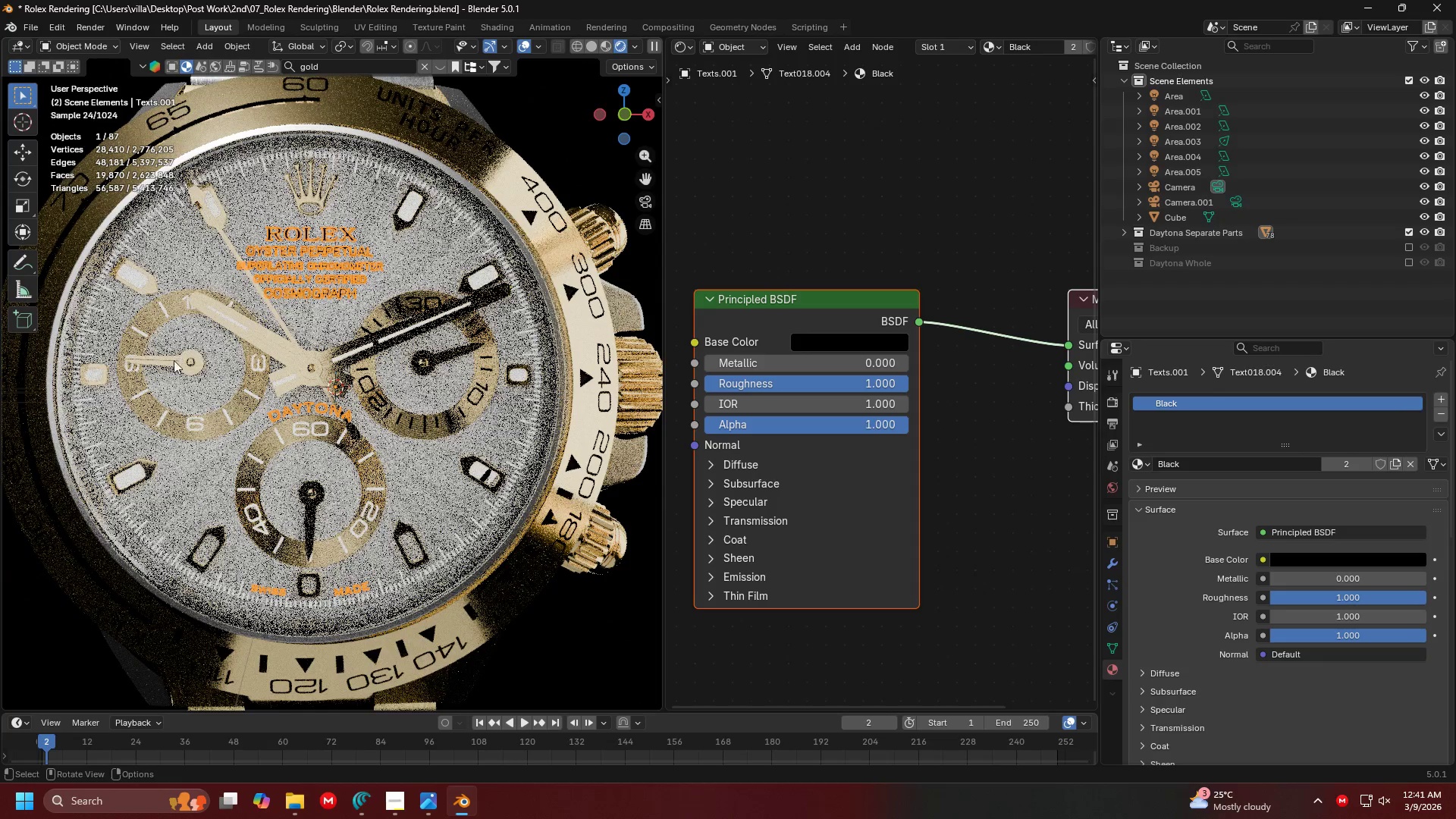 
left_click([131, 371])
 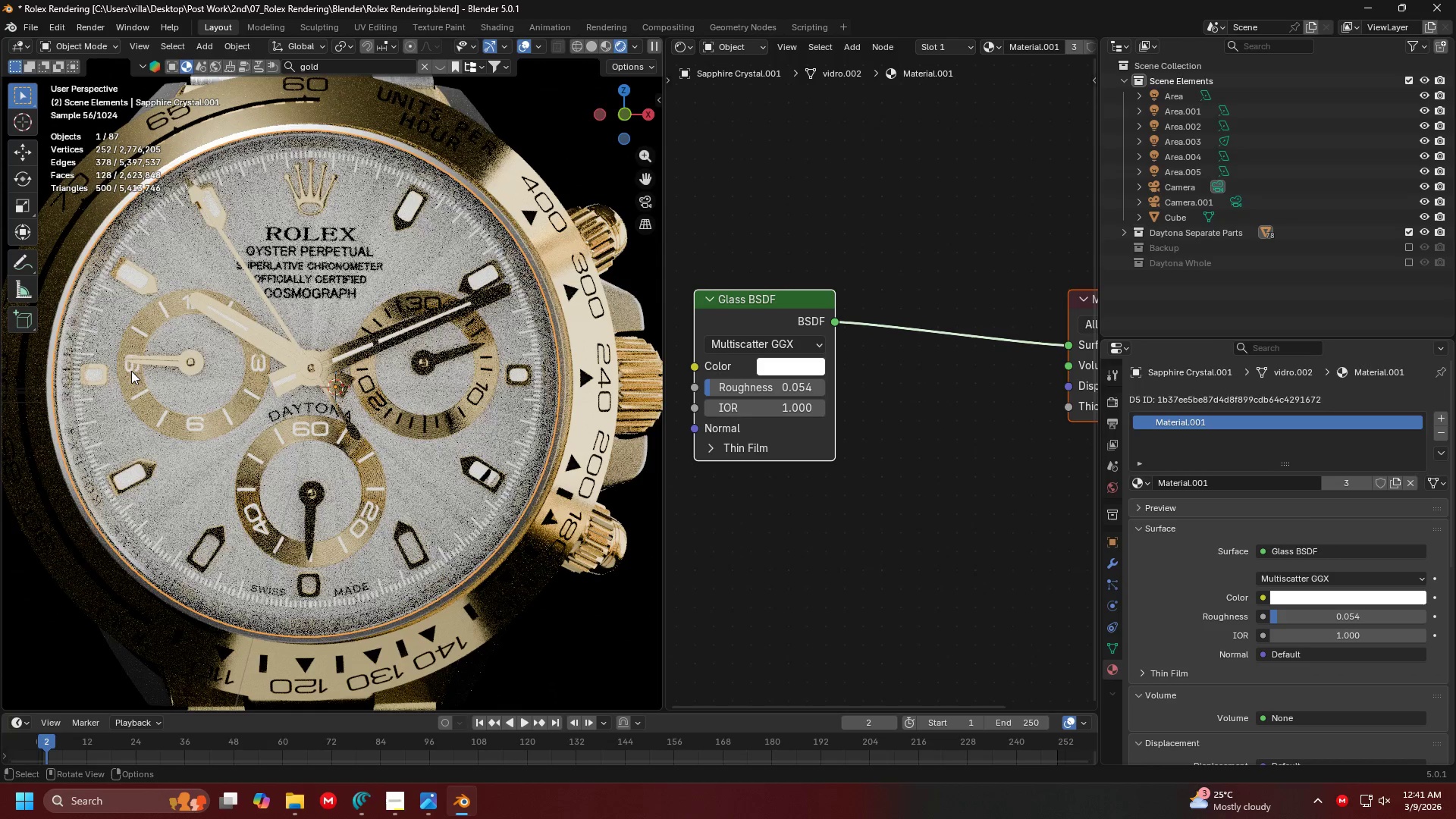 
left_click([131, 371])
 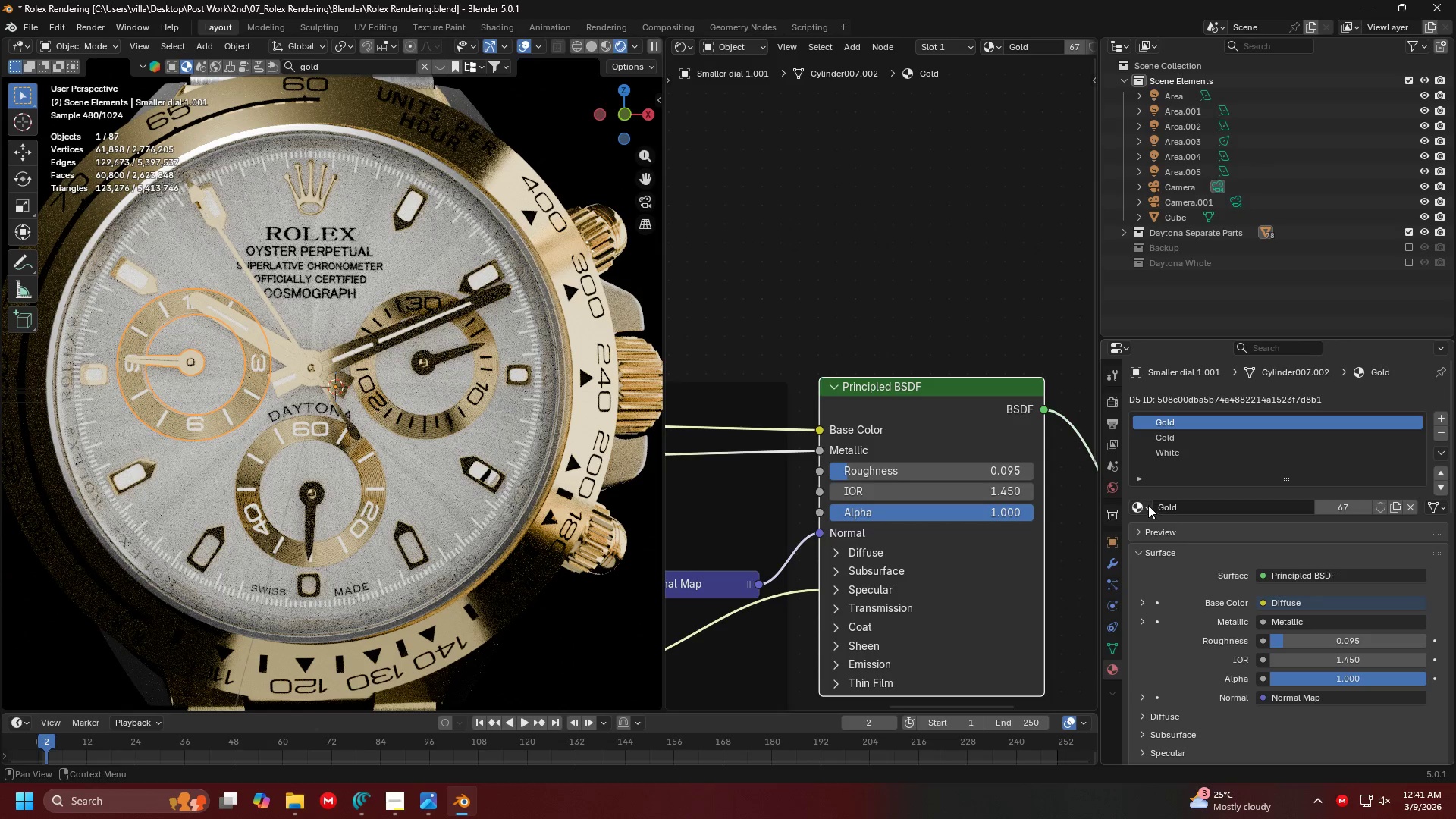 
left_click([1166, 447])
 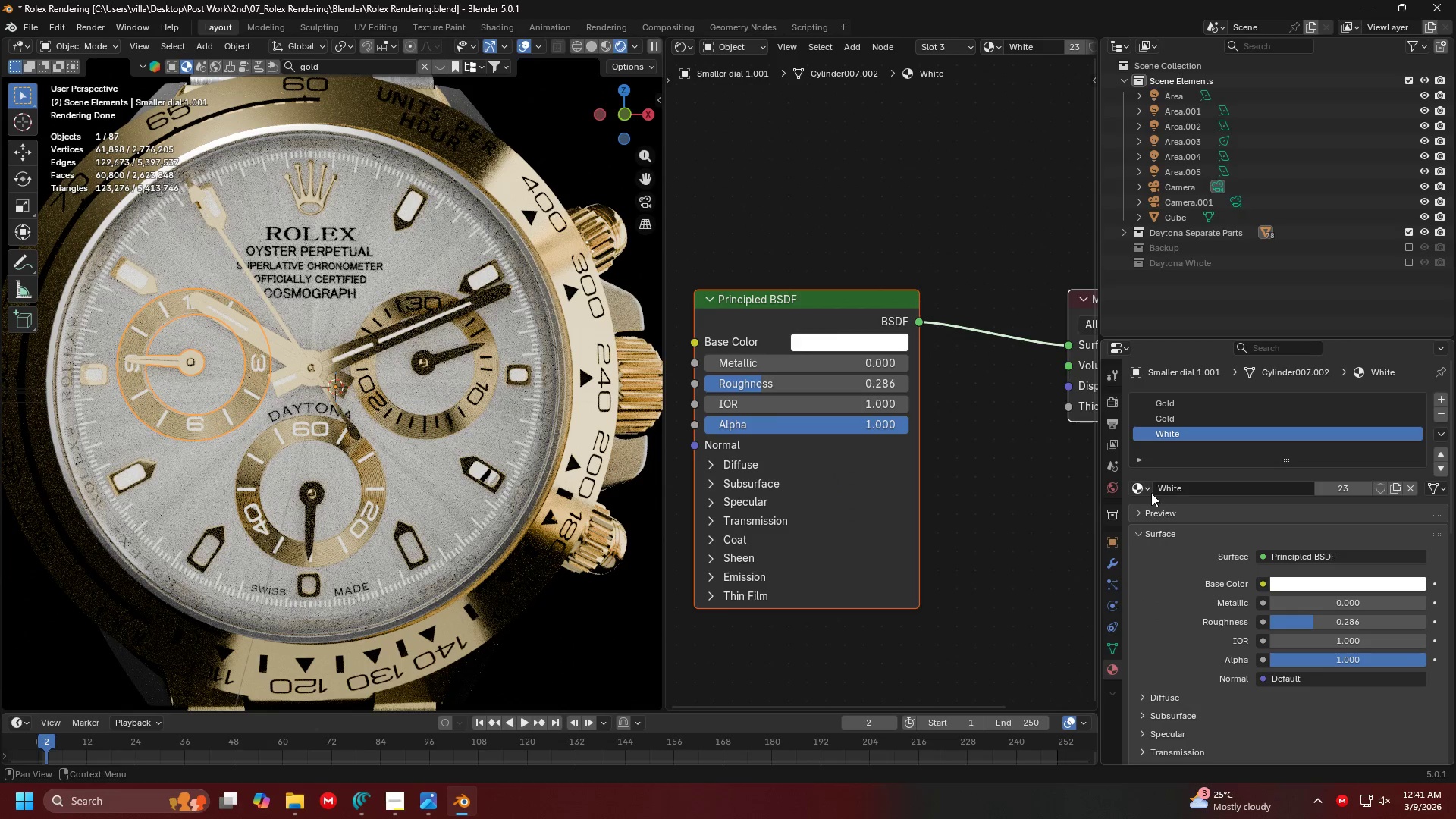 
left_click([1144, 491])
 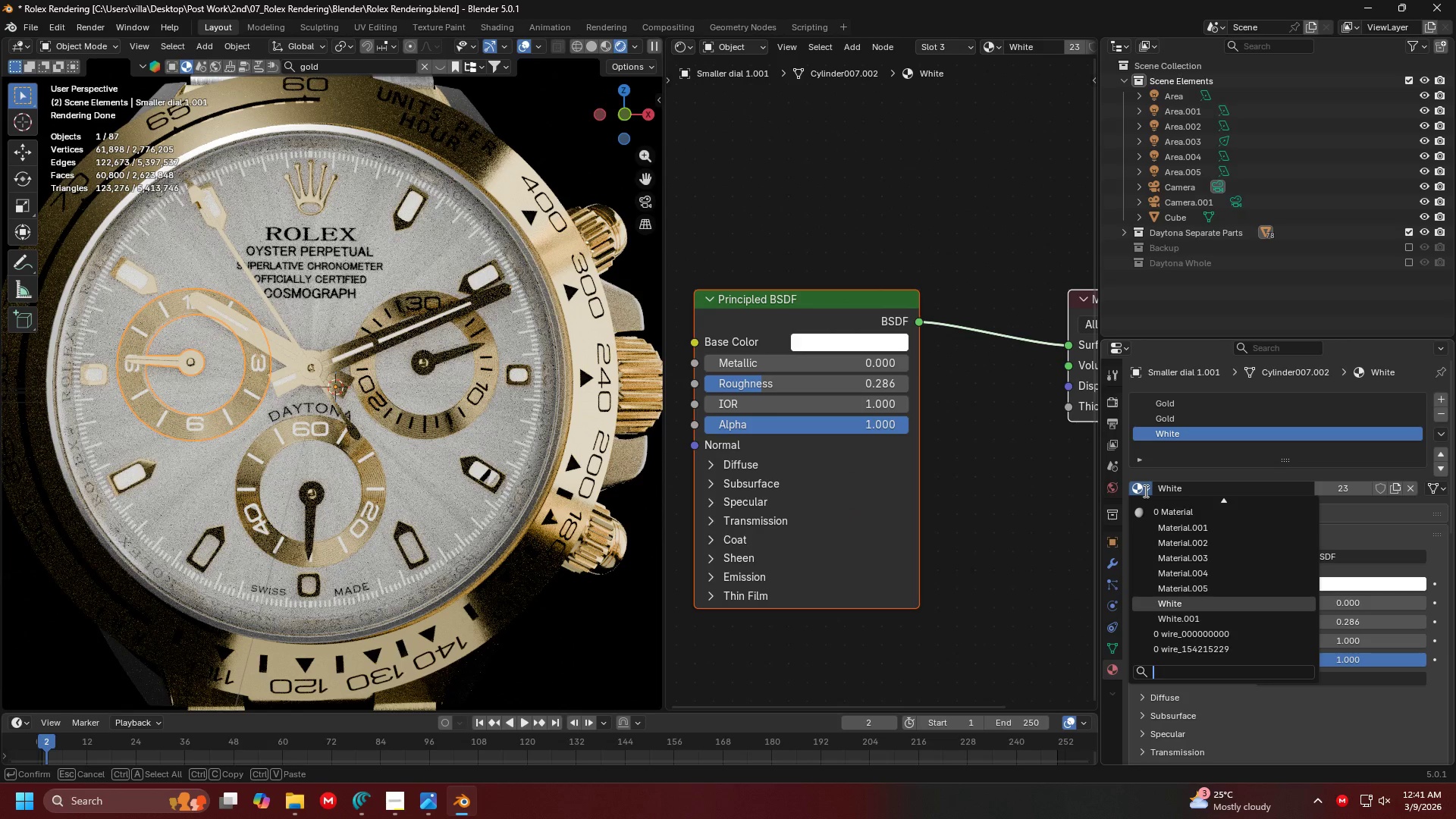 
type(black)
 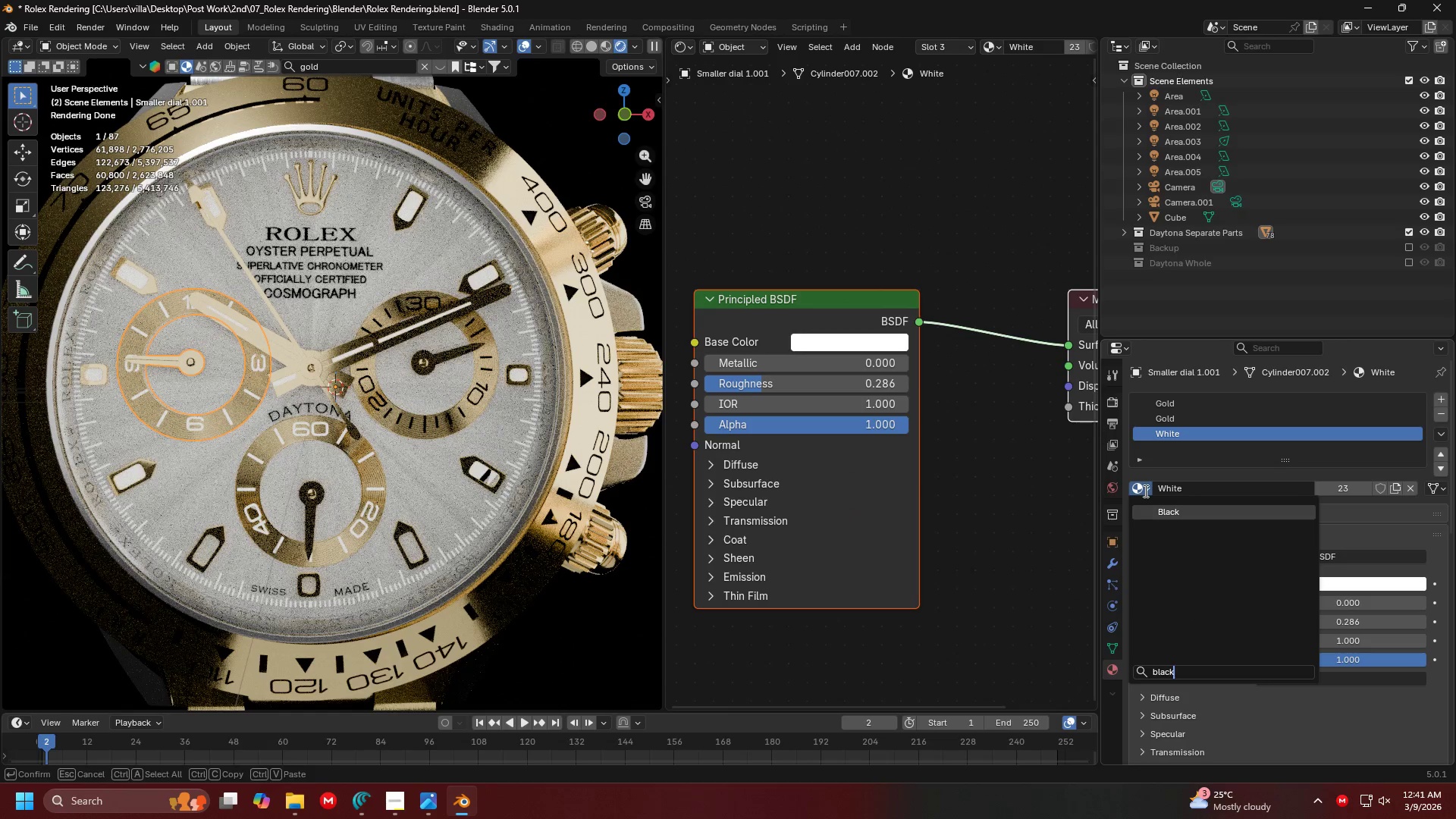 
key(Enter)
 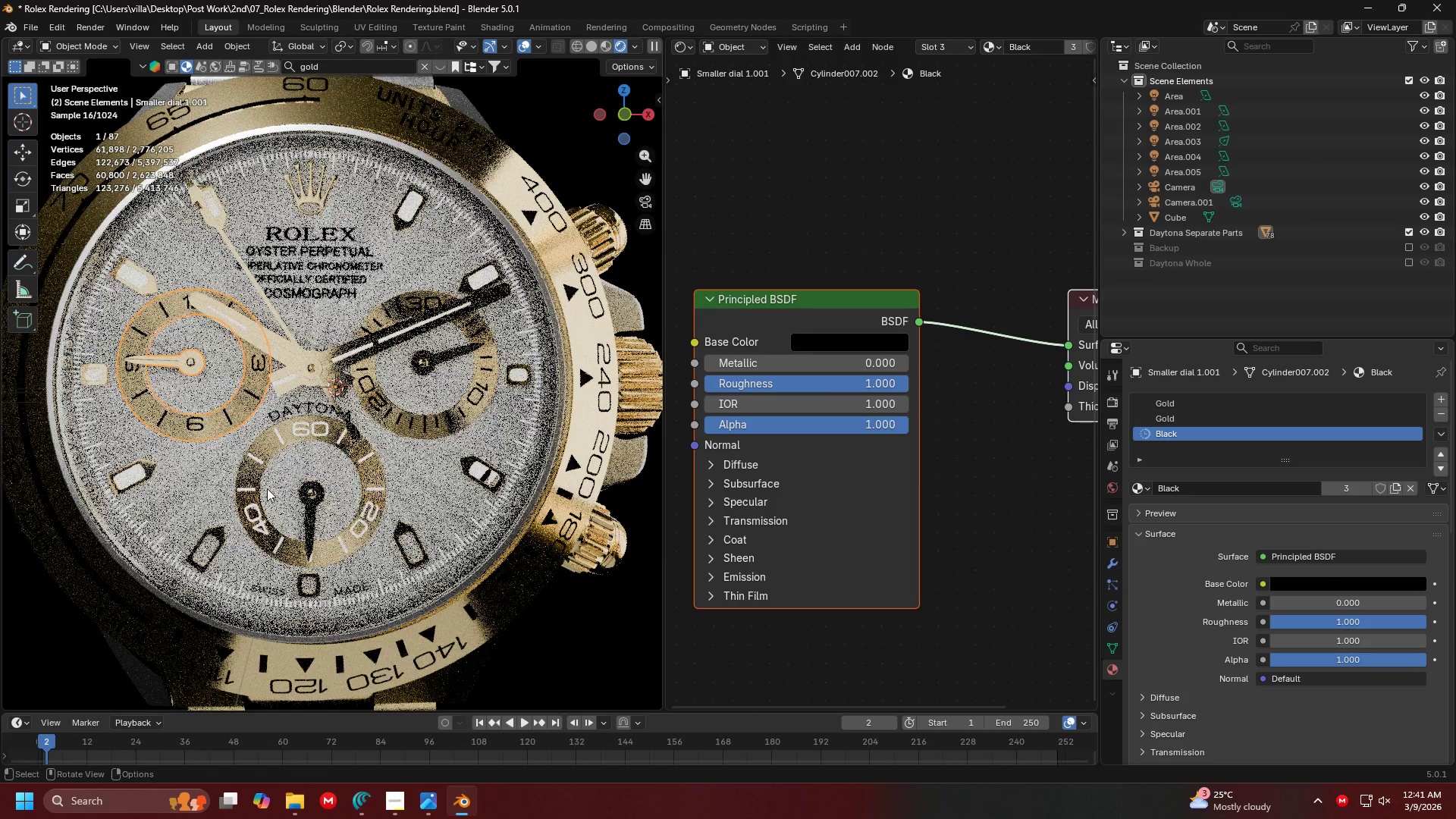 
left_click([255, 513])
 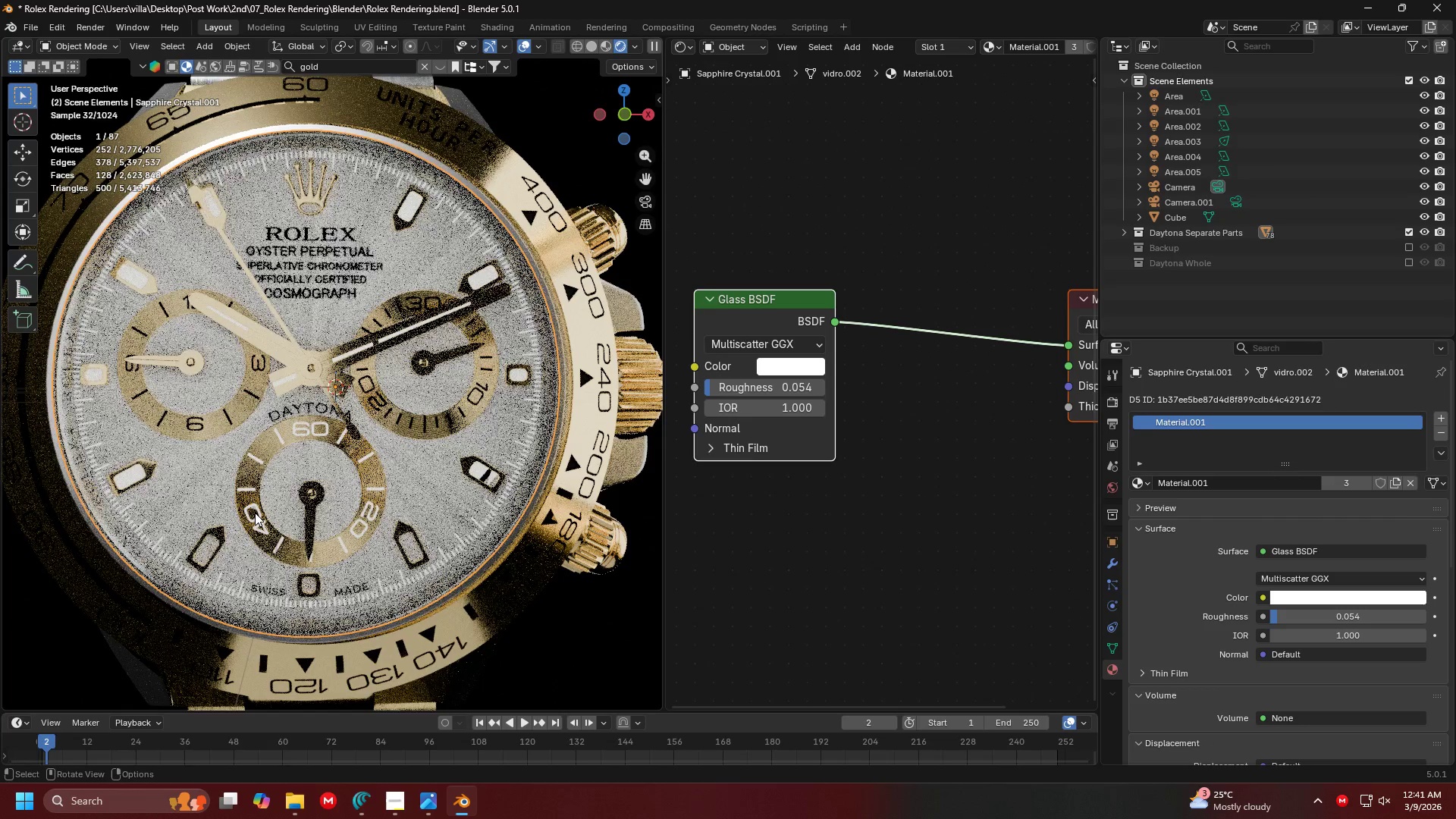 
left_click([255, 513])
 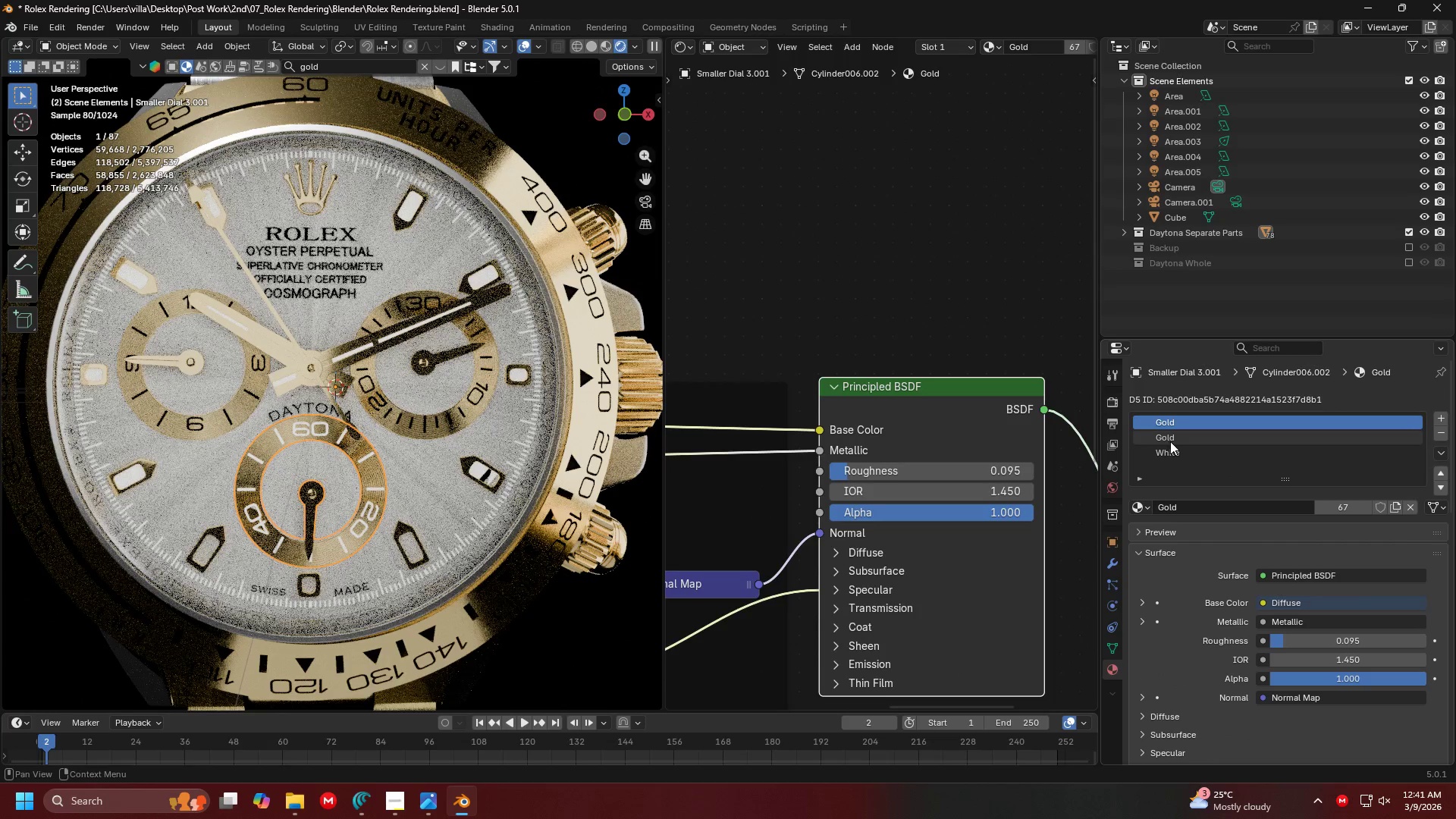 
double_click([1168, 450])
 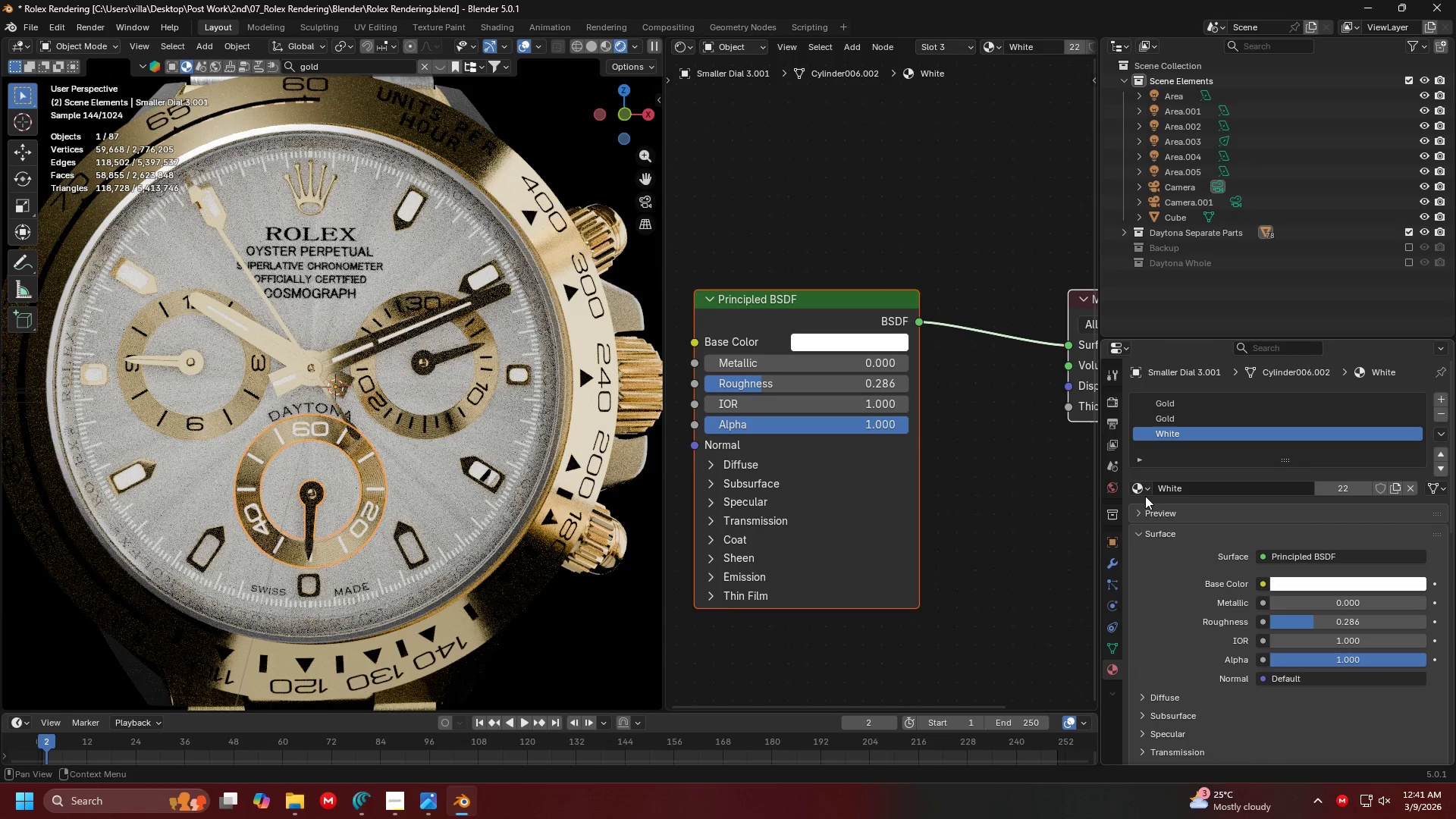 
double_click([1148, 486])
 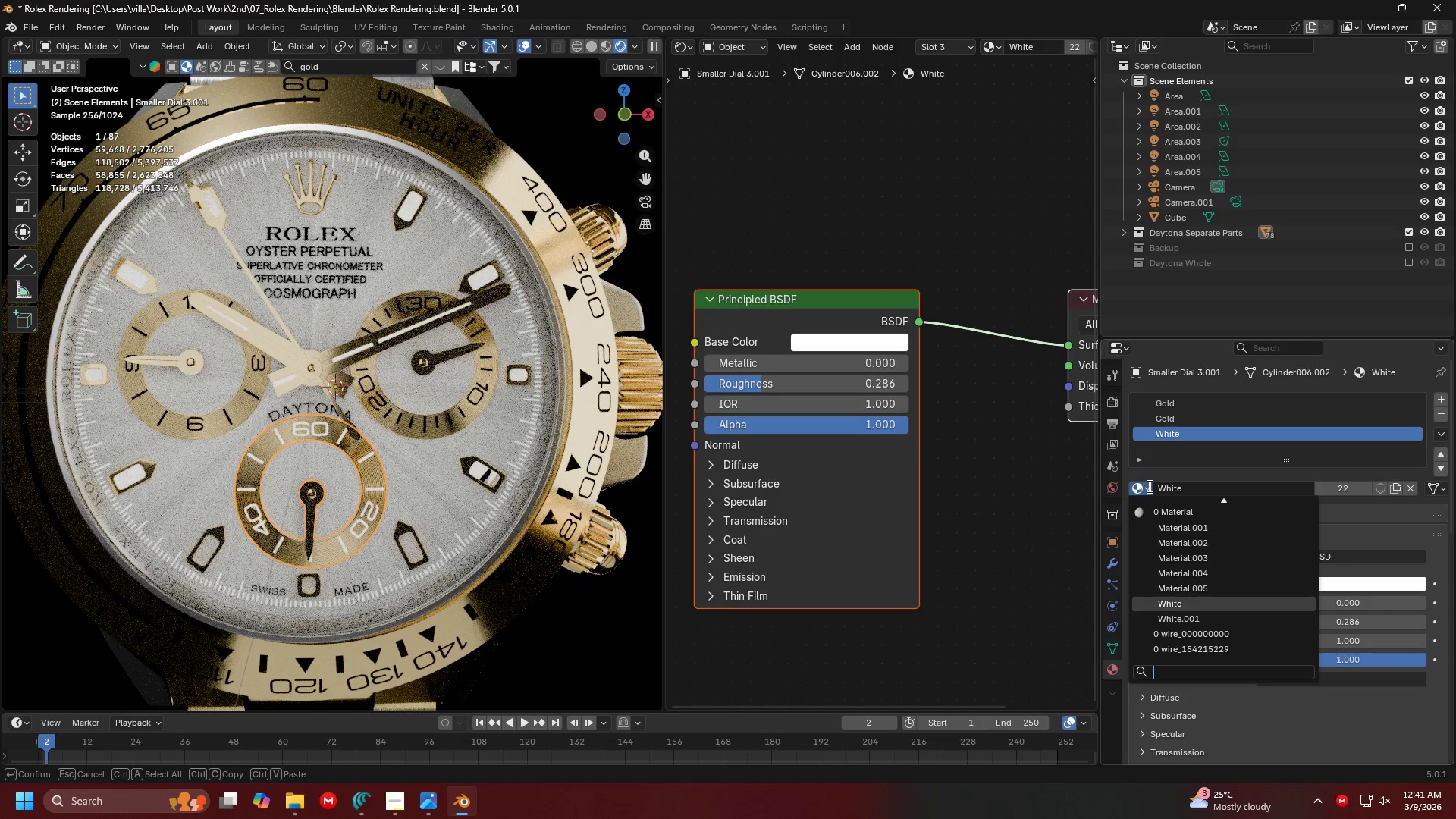 
type(black)
 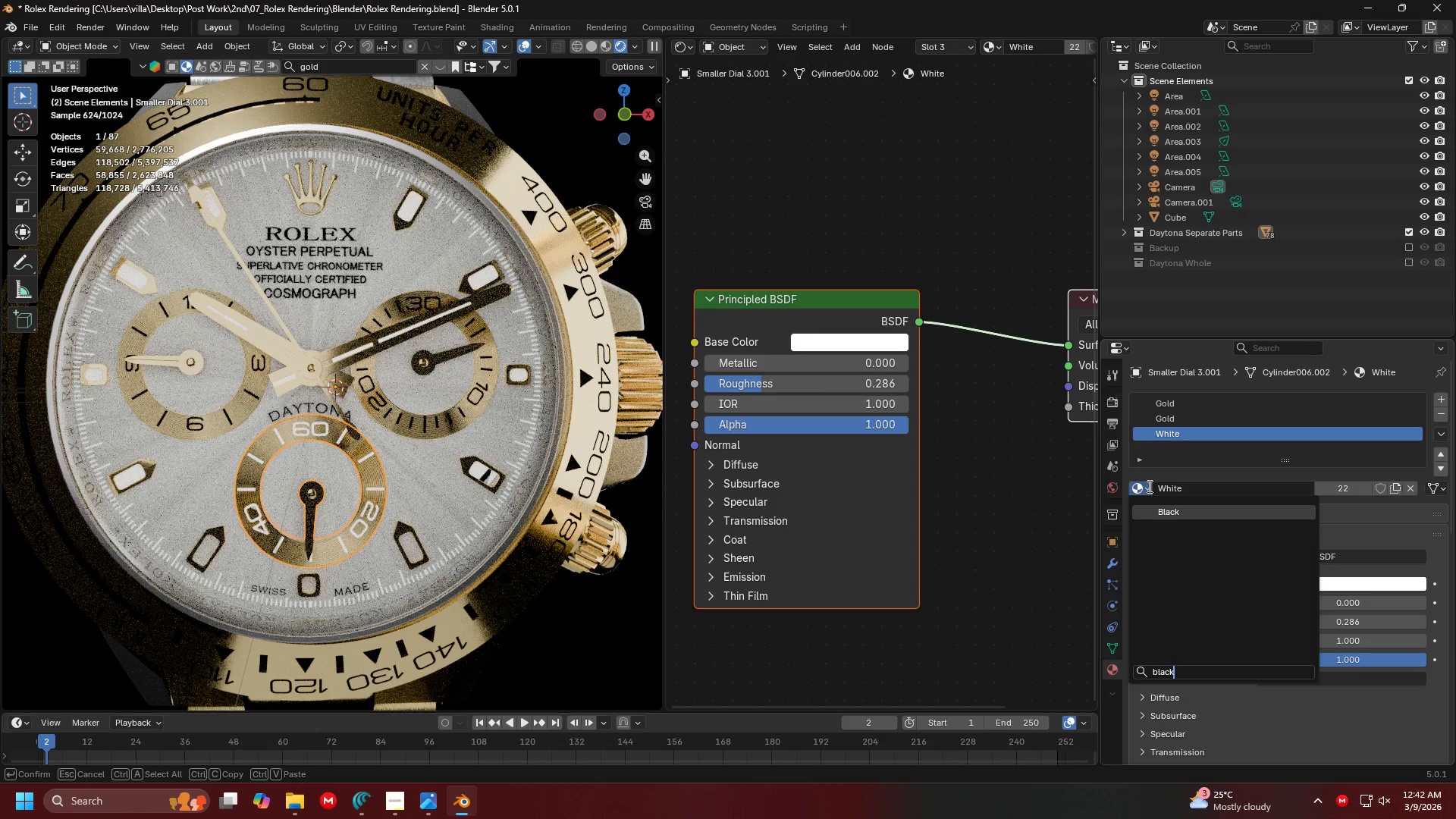 
key(Enter)
 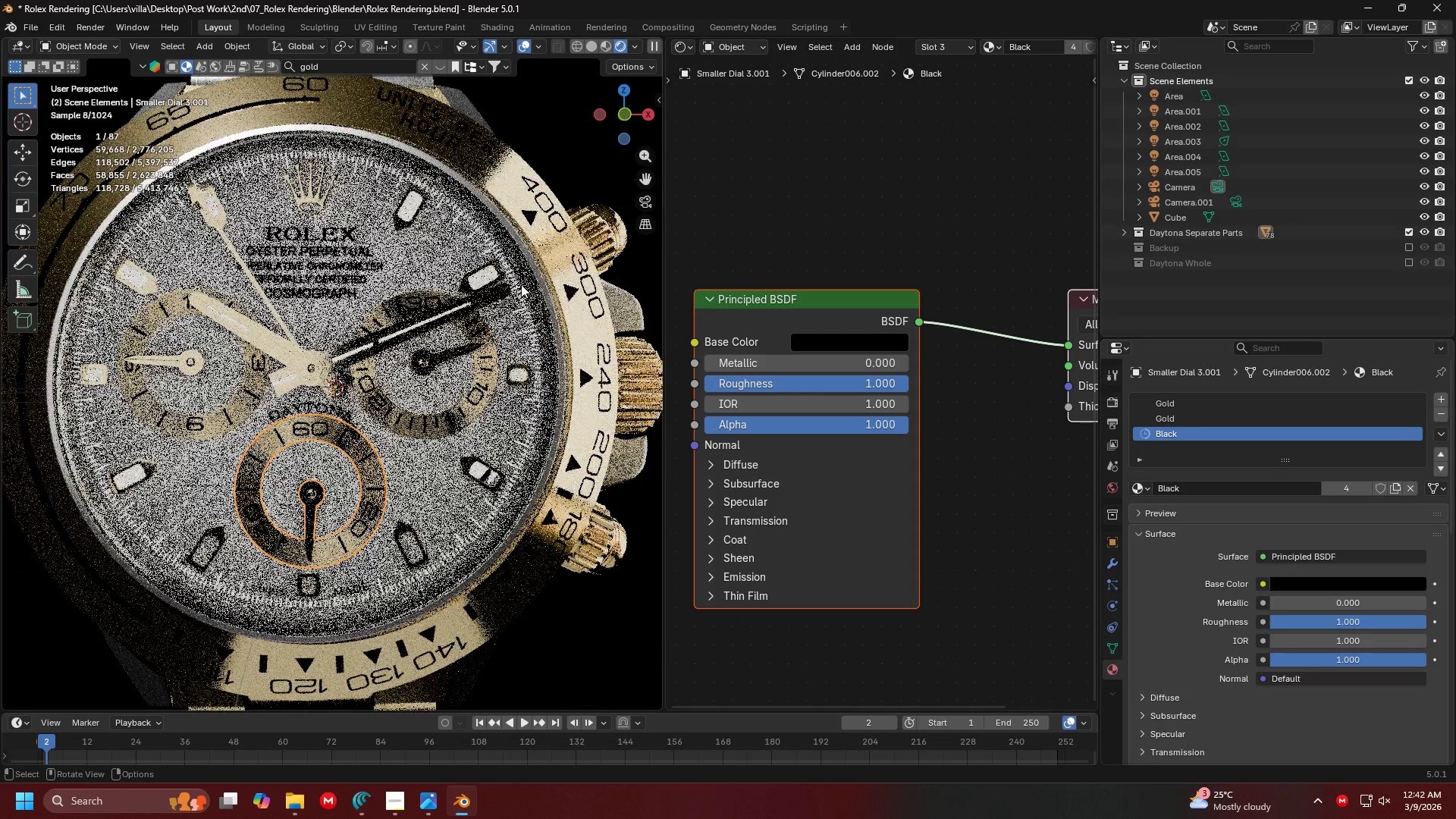 
left_click([582, 152])
 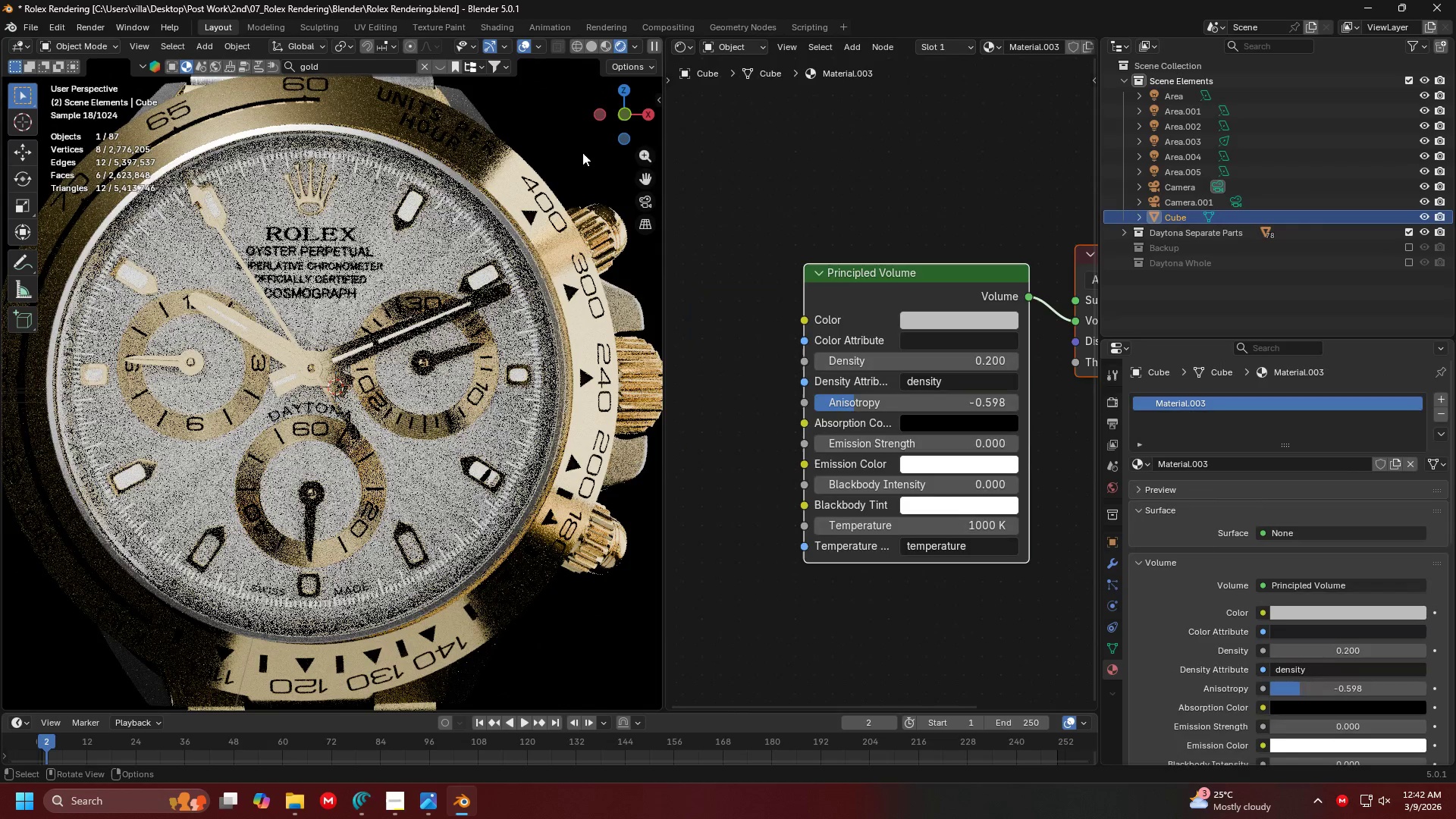 
key(1)
 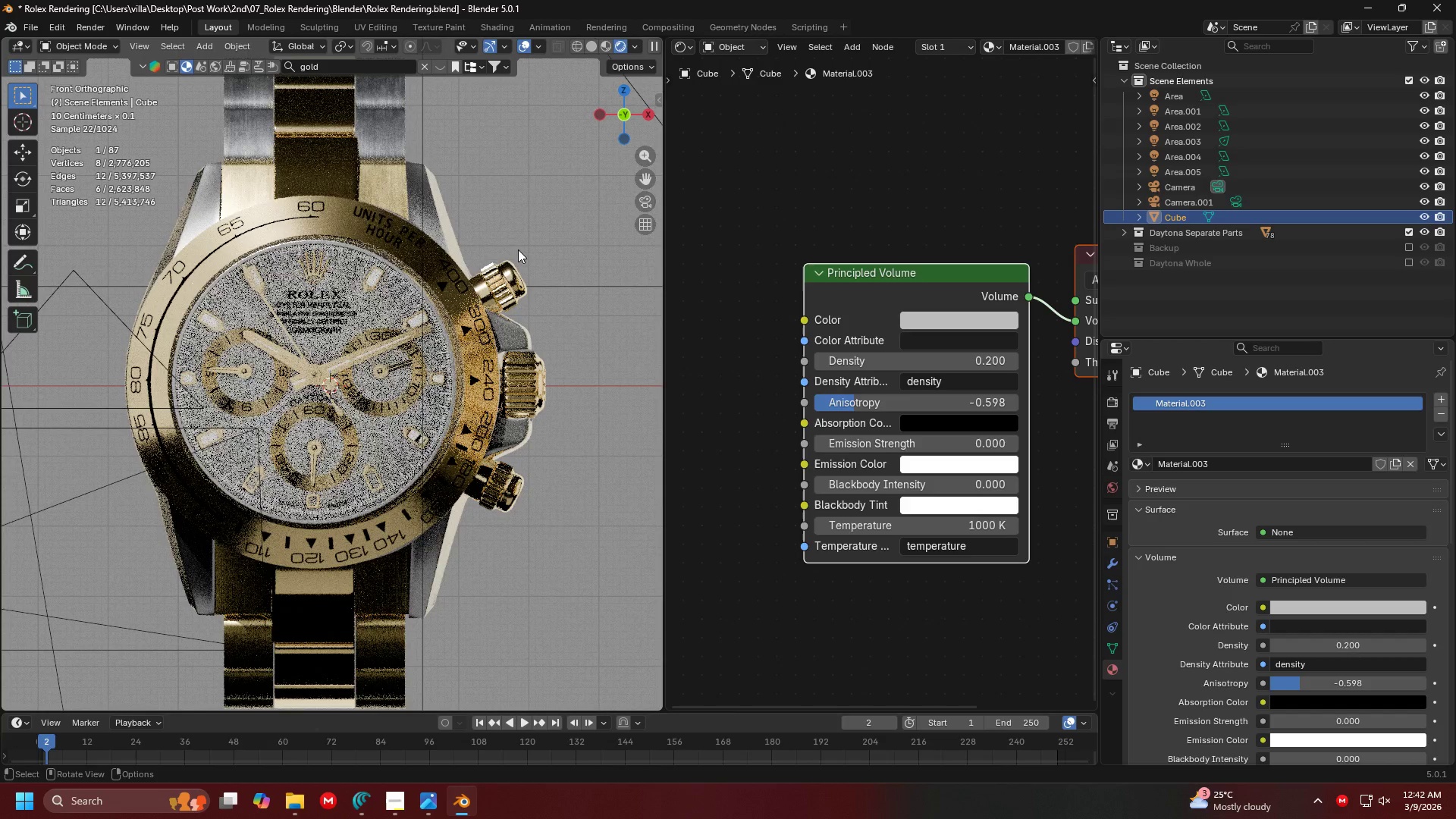 
key(Alt+AltLeft)
 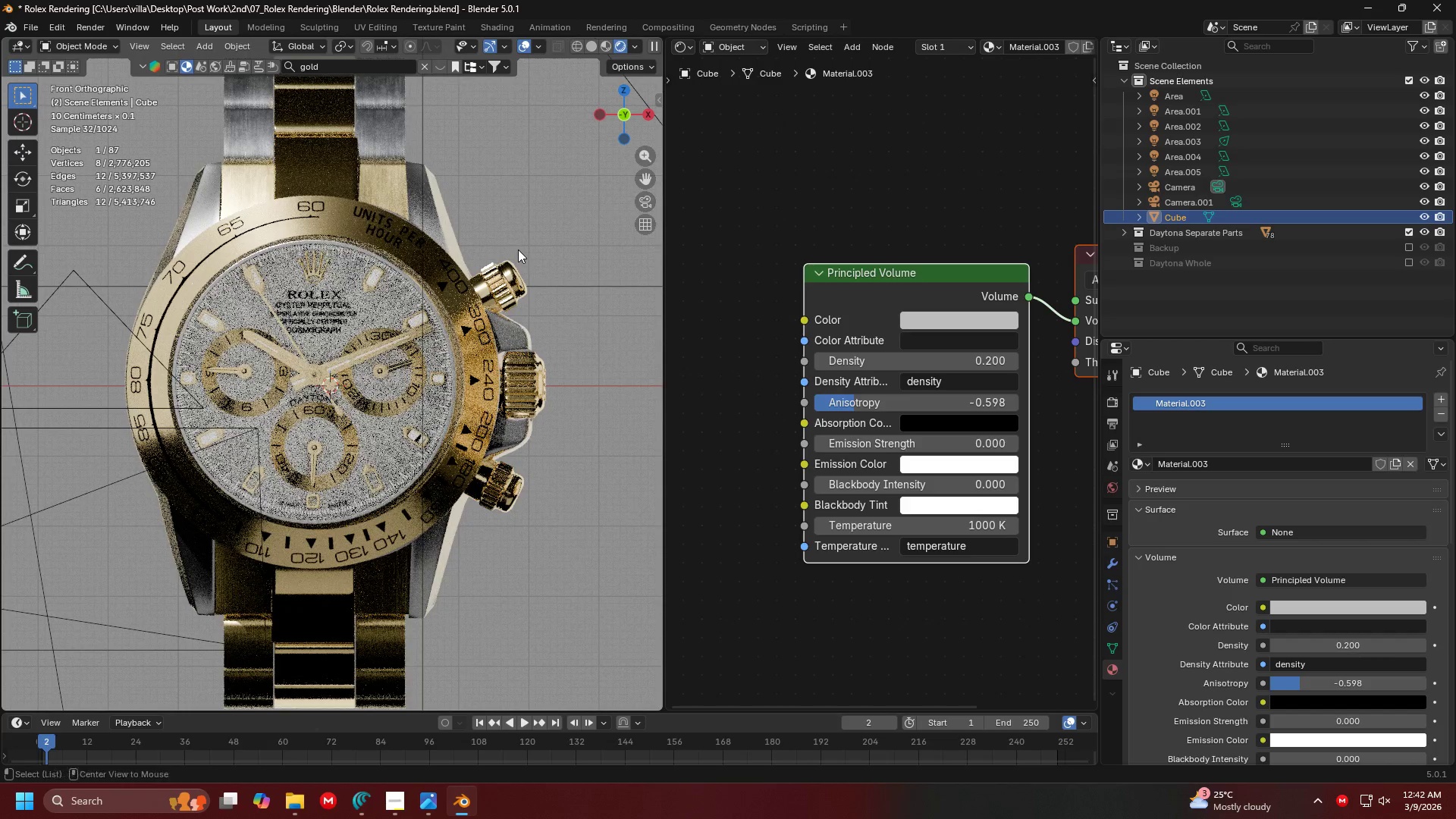 
key(Alt+Tab)
 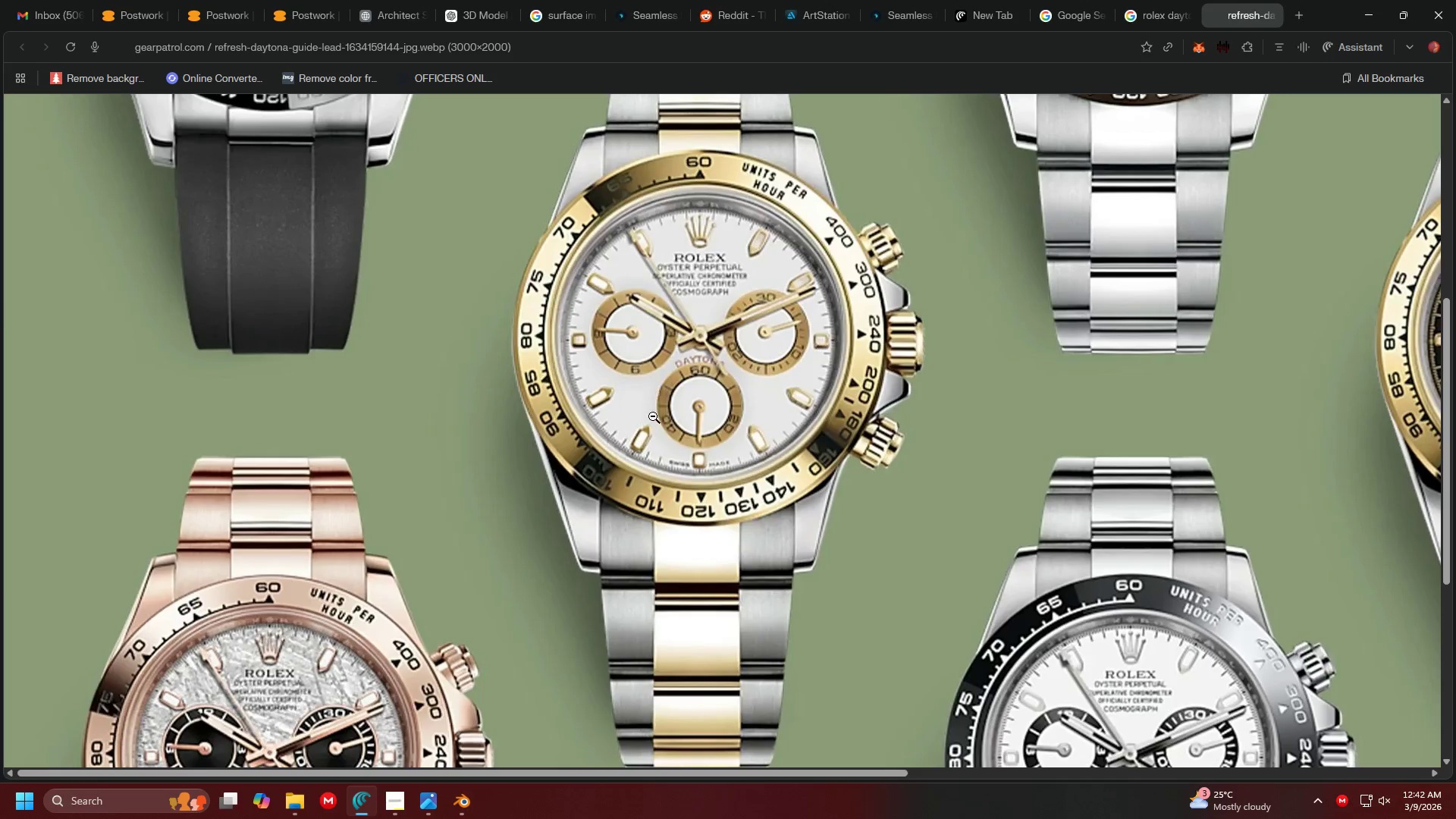 
key(Alt+AltLeft)
 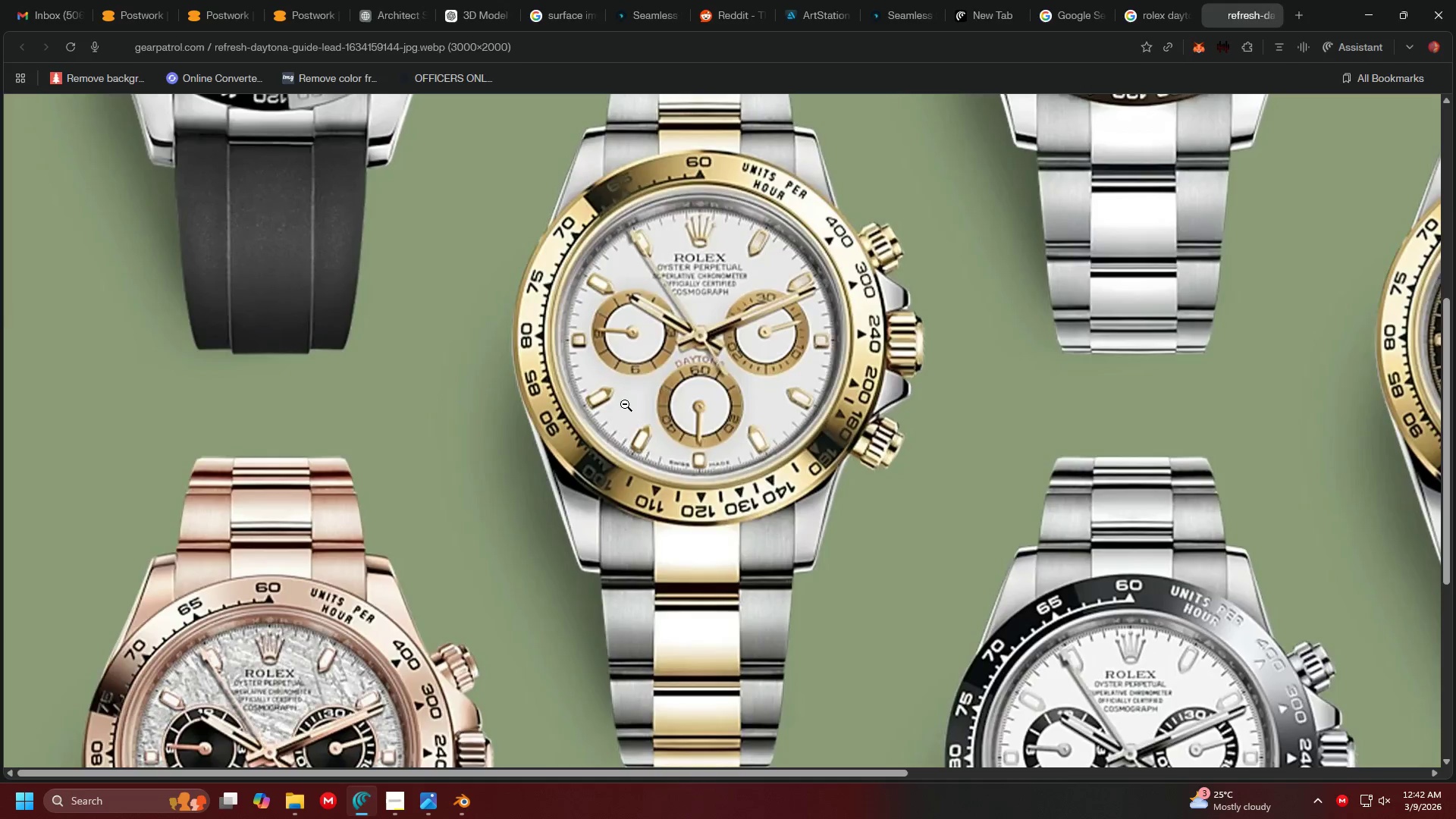 
key(Alt+Tab)
 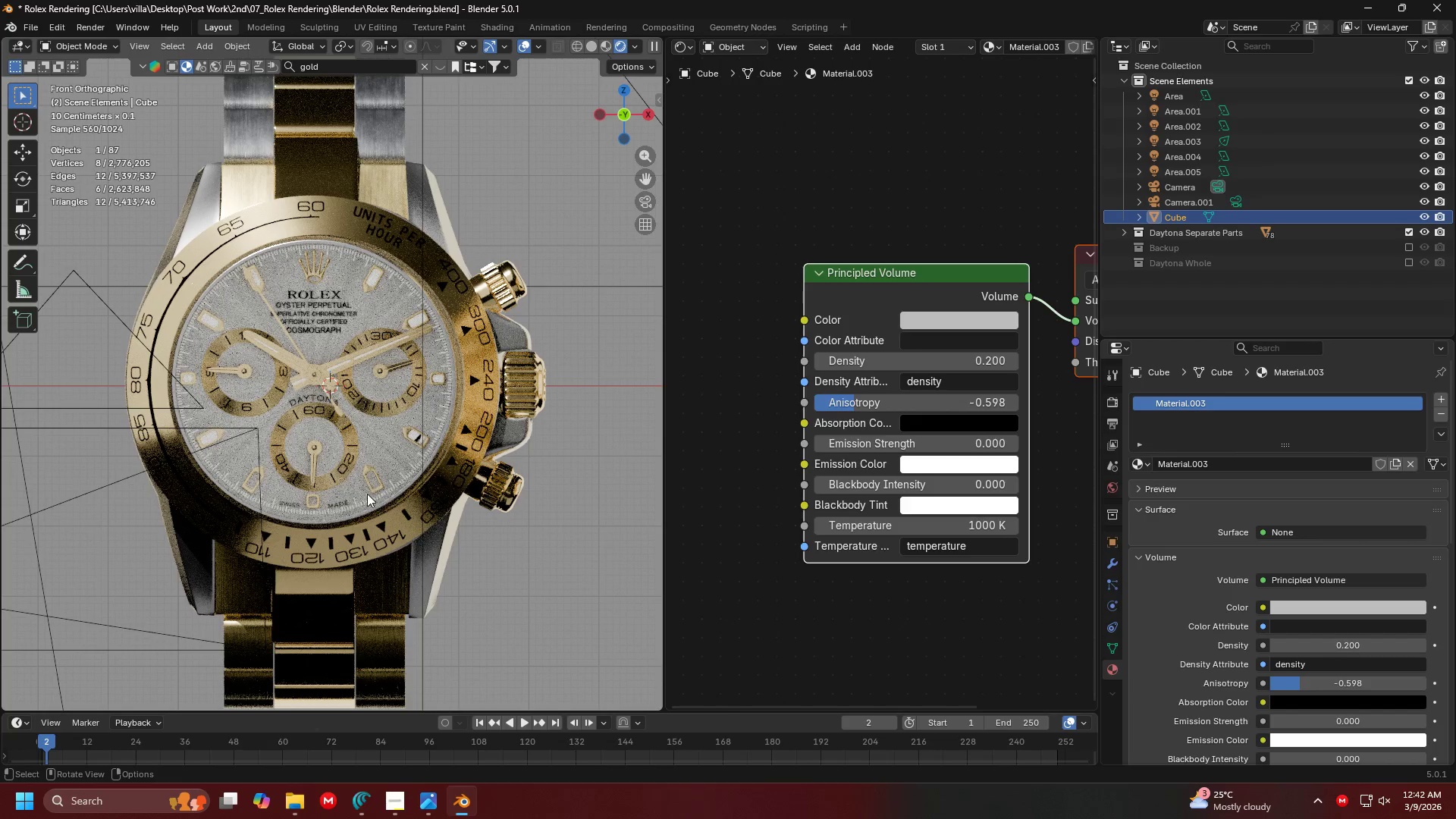 
left_click([370, 494])
 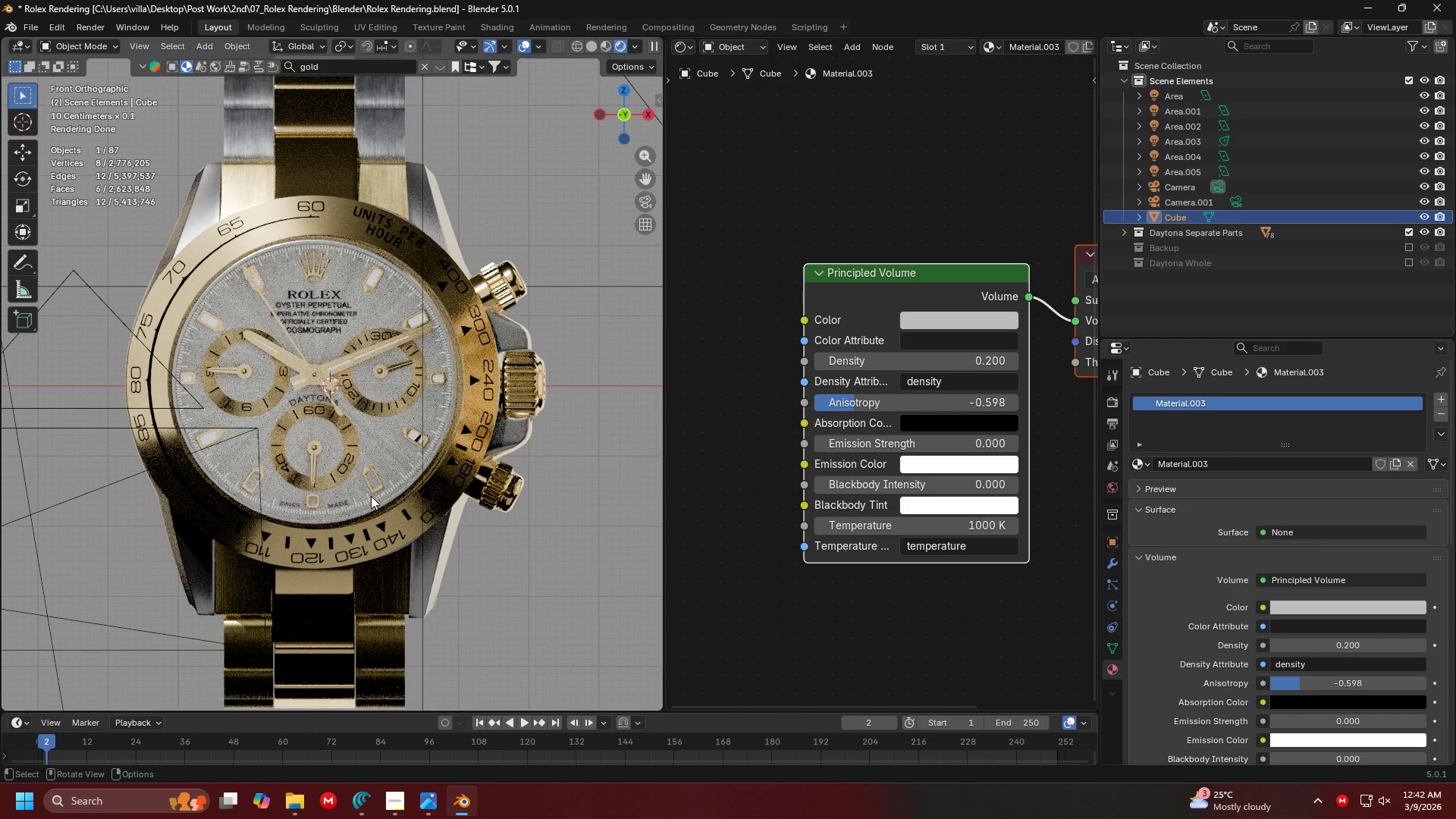 
double_click([371, 496])
 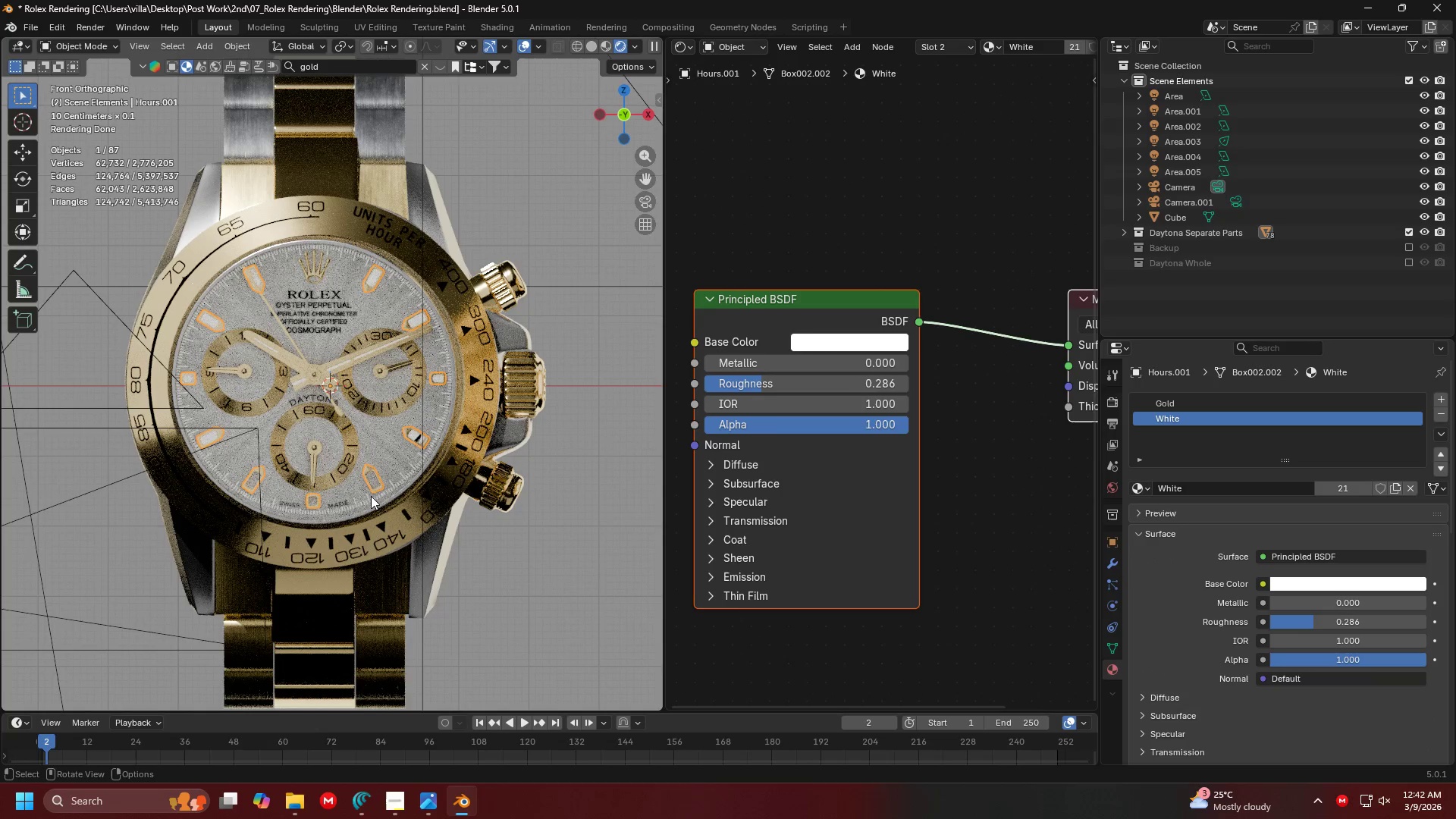 
double_click([371, 496])
 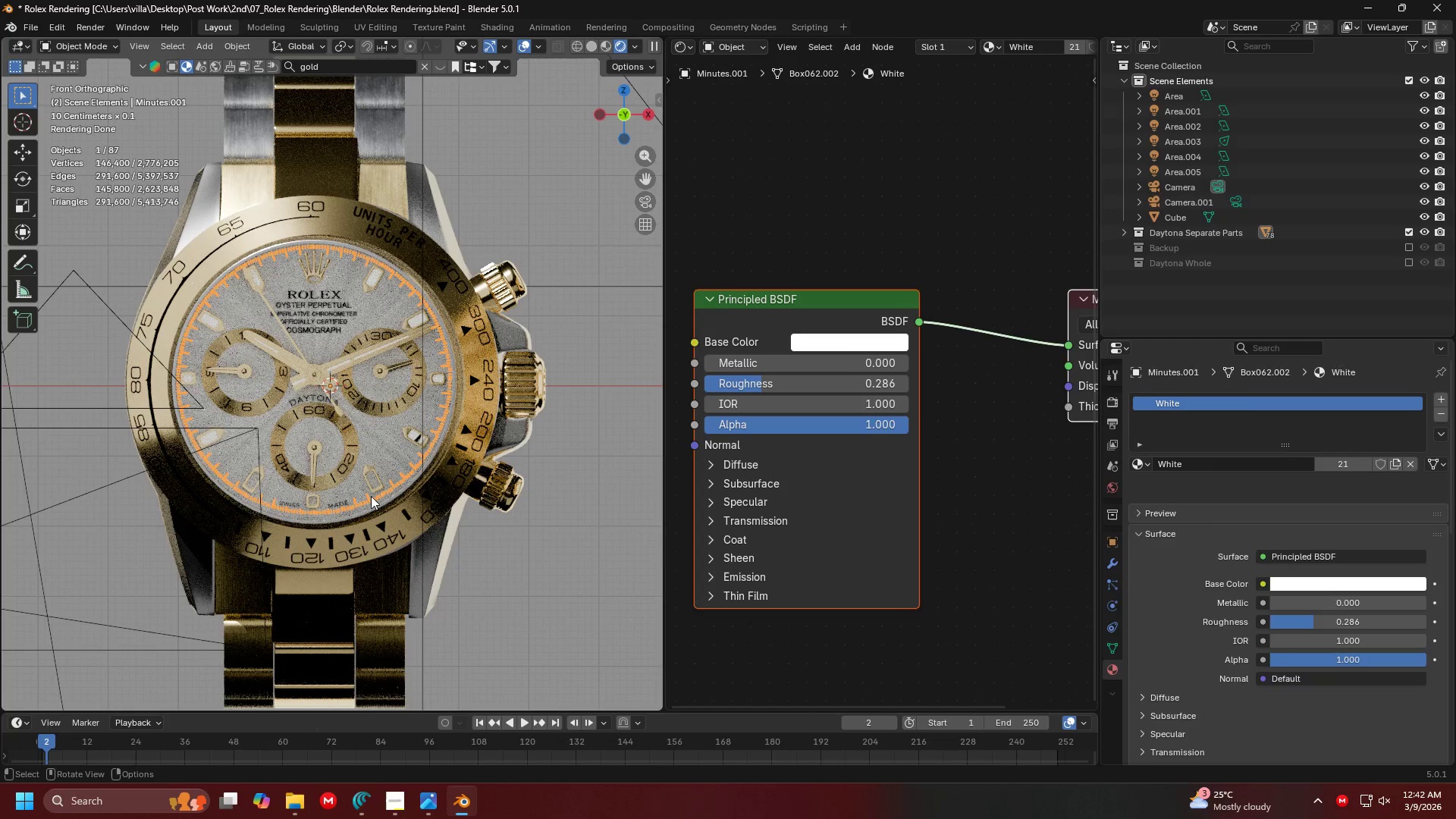 
triple_click([371, 496])
 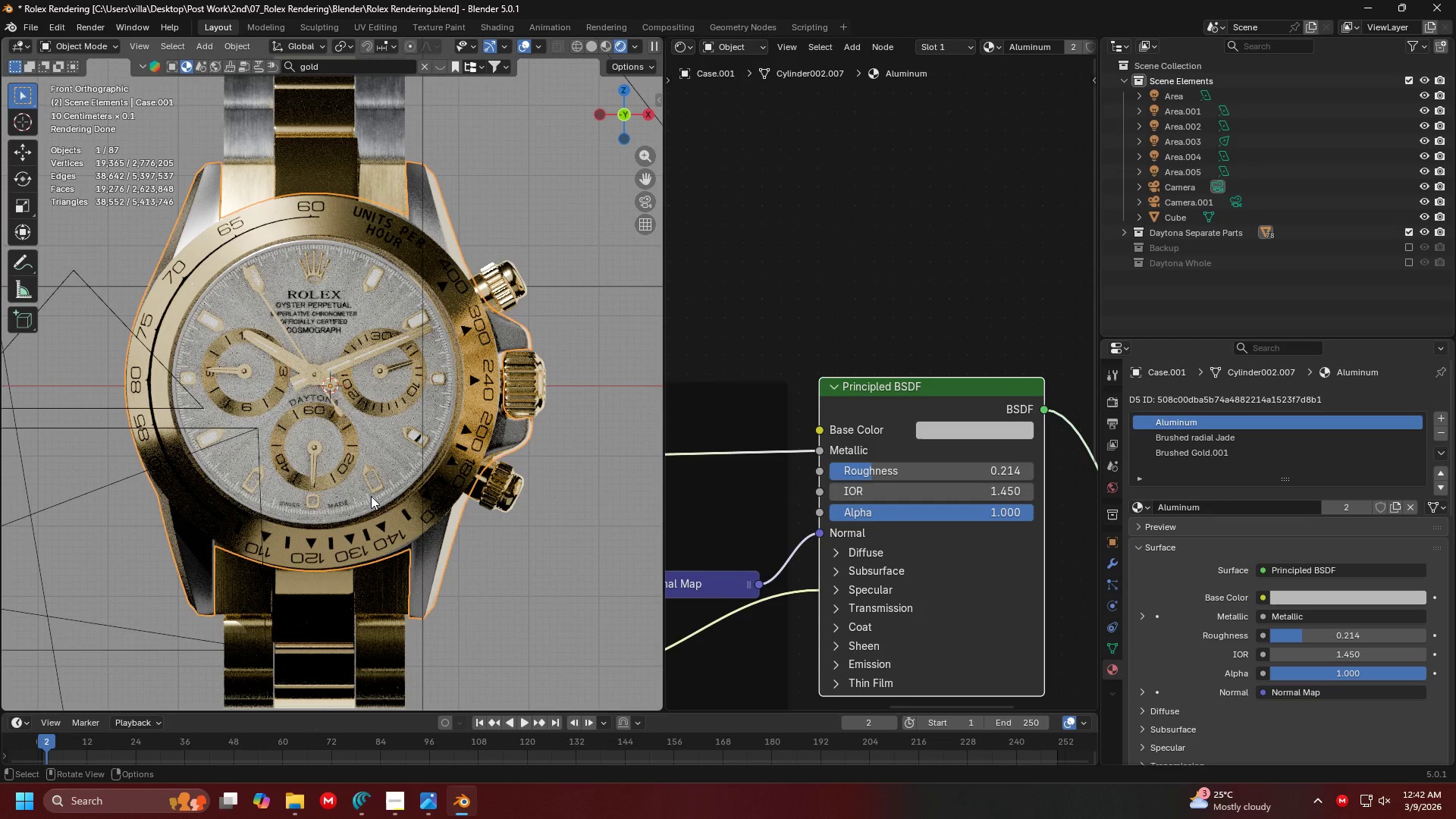 
double_click([371, 496])
 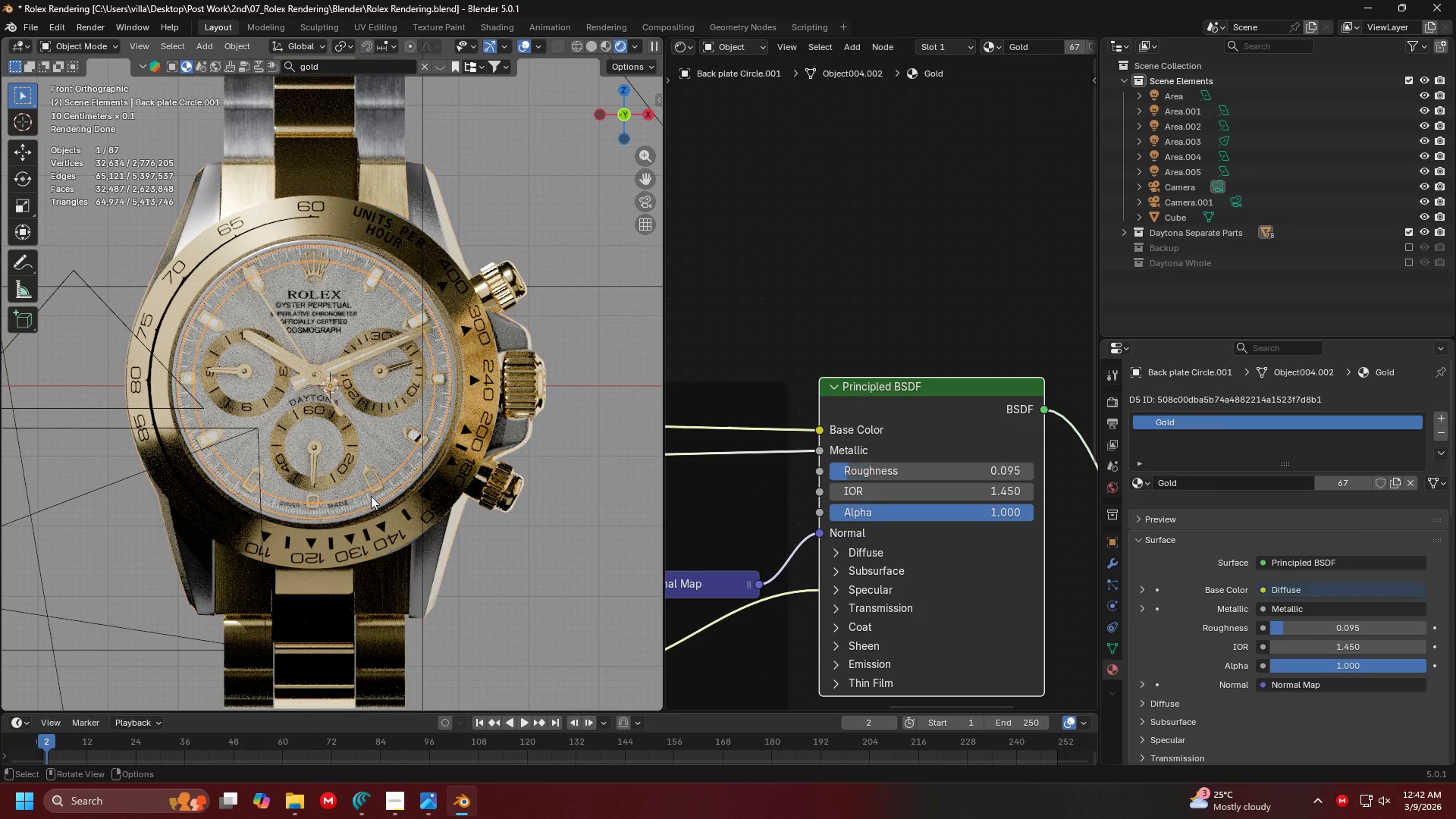 
triple_click([371, 496])
 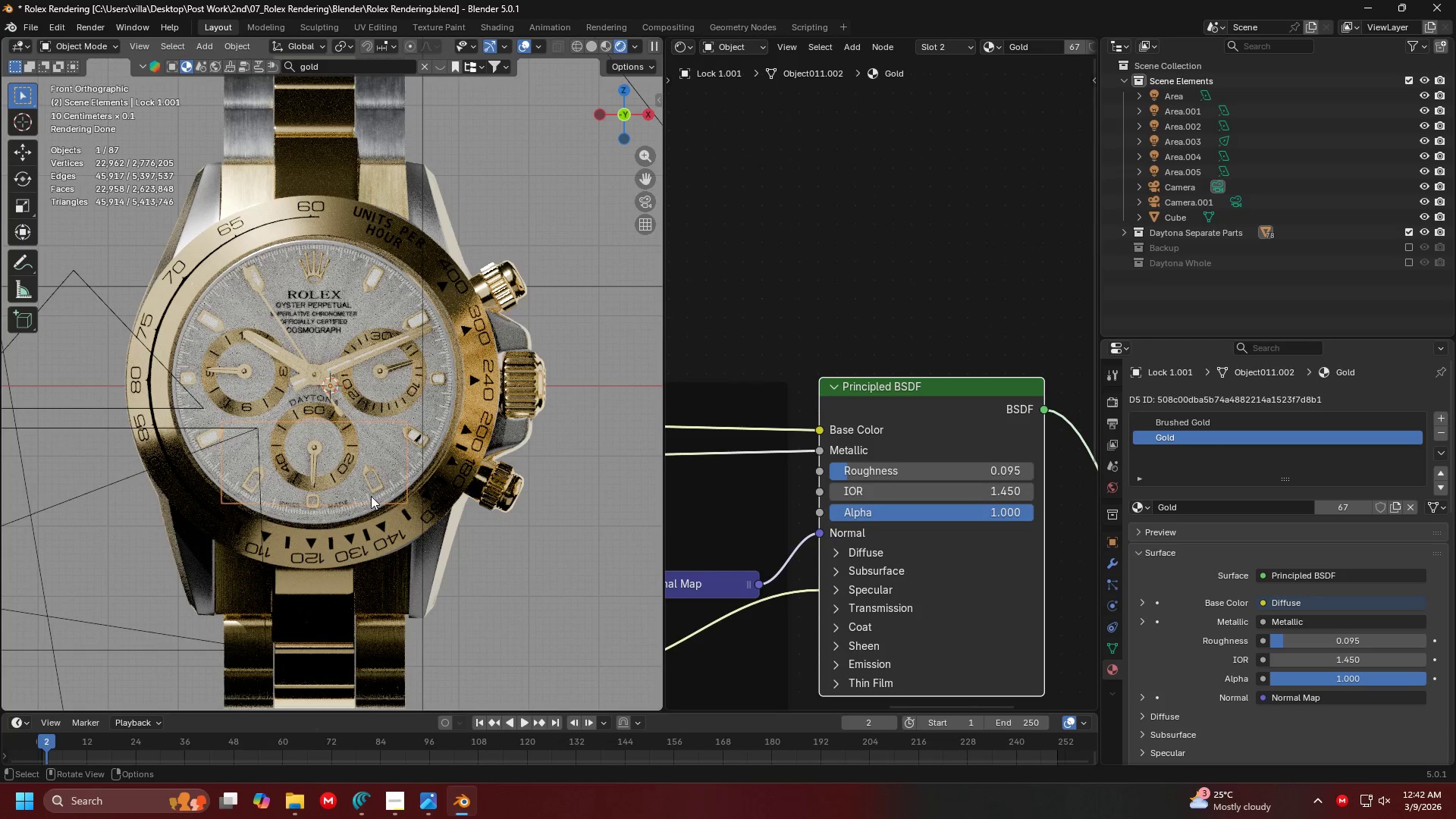 
triple_click([371, 496])
 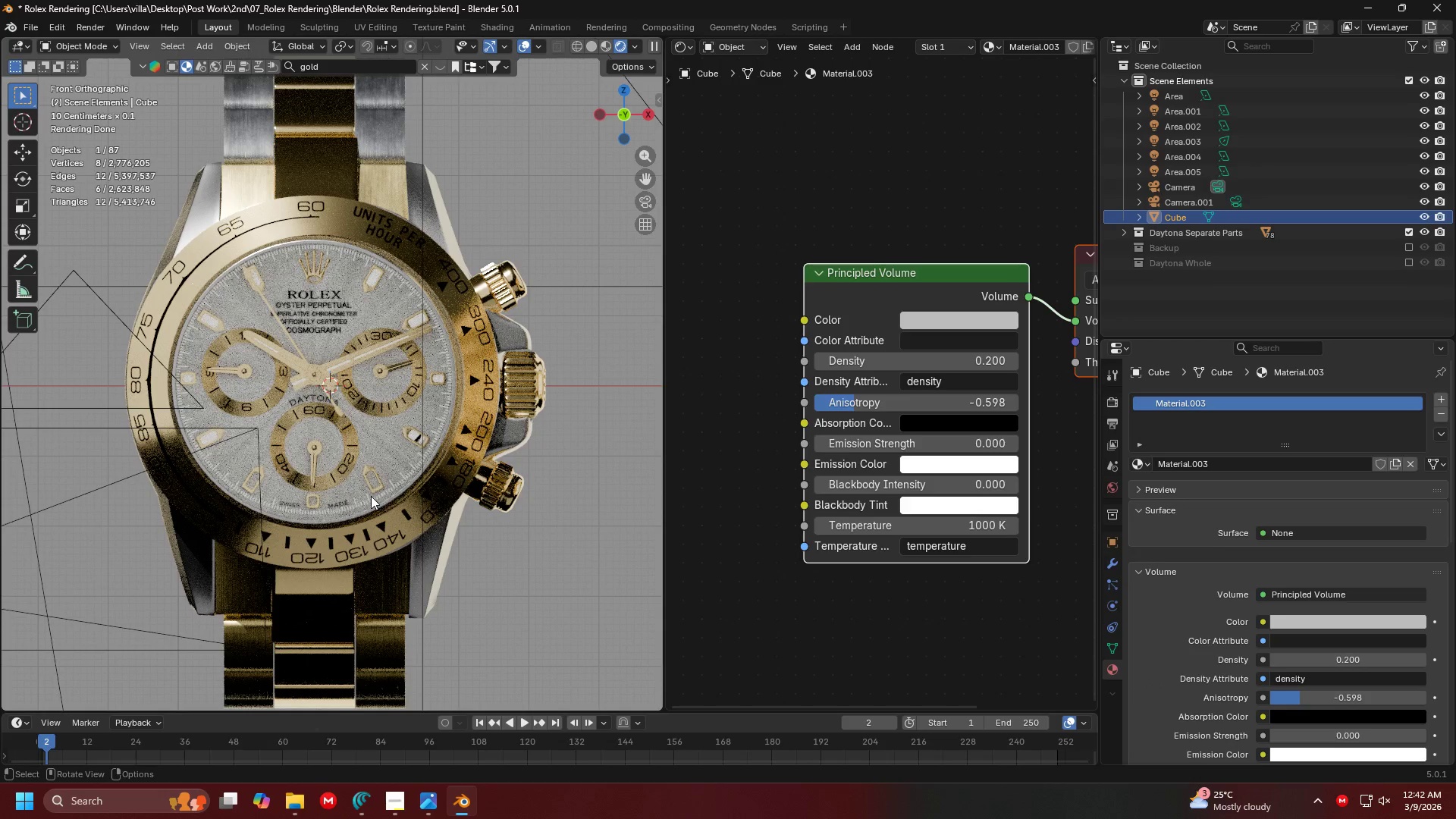 
double_click([371, 496])
 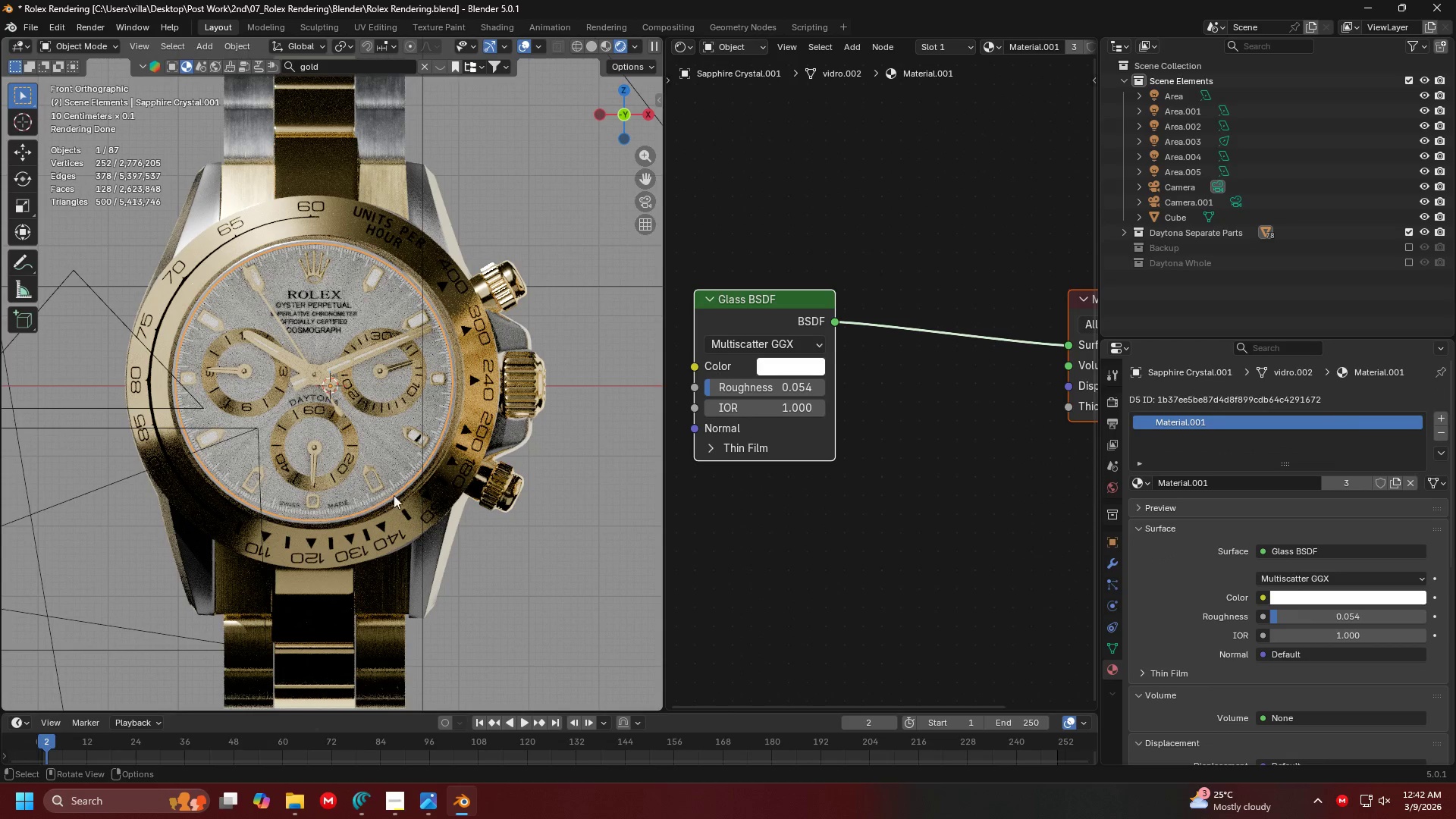 
key(Control+Z)
 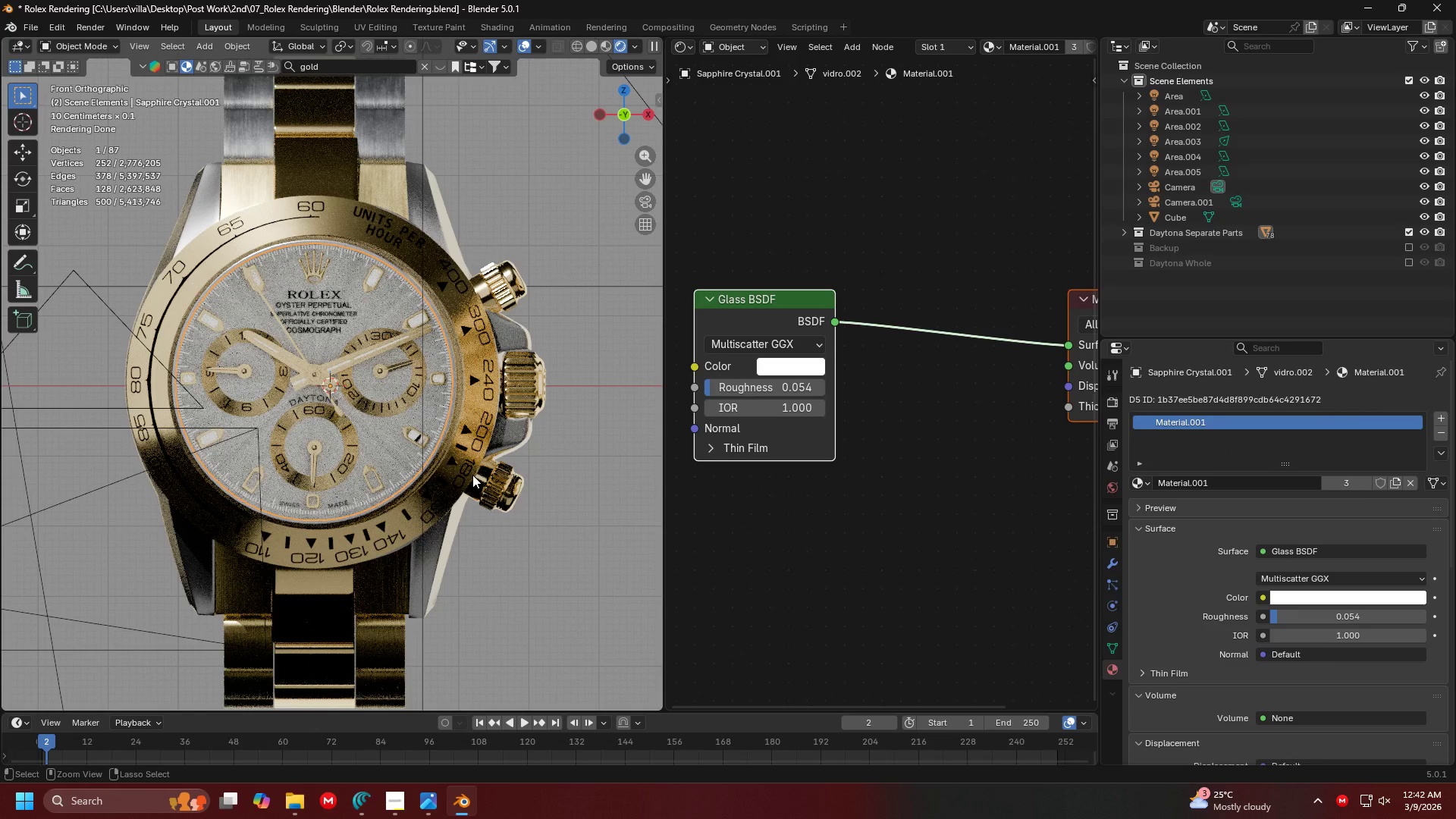 
key(Control+Z)
 